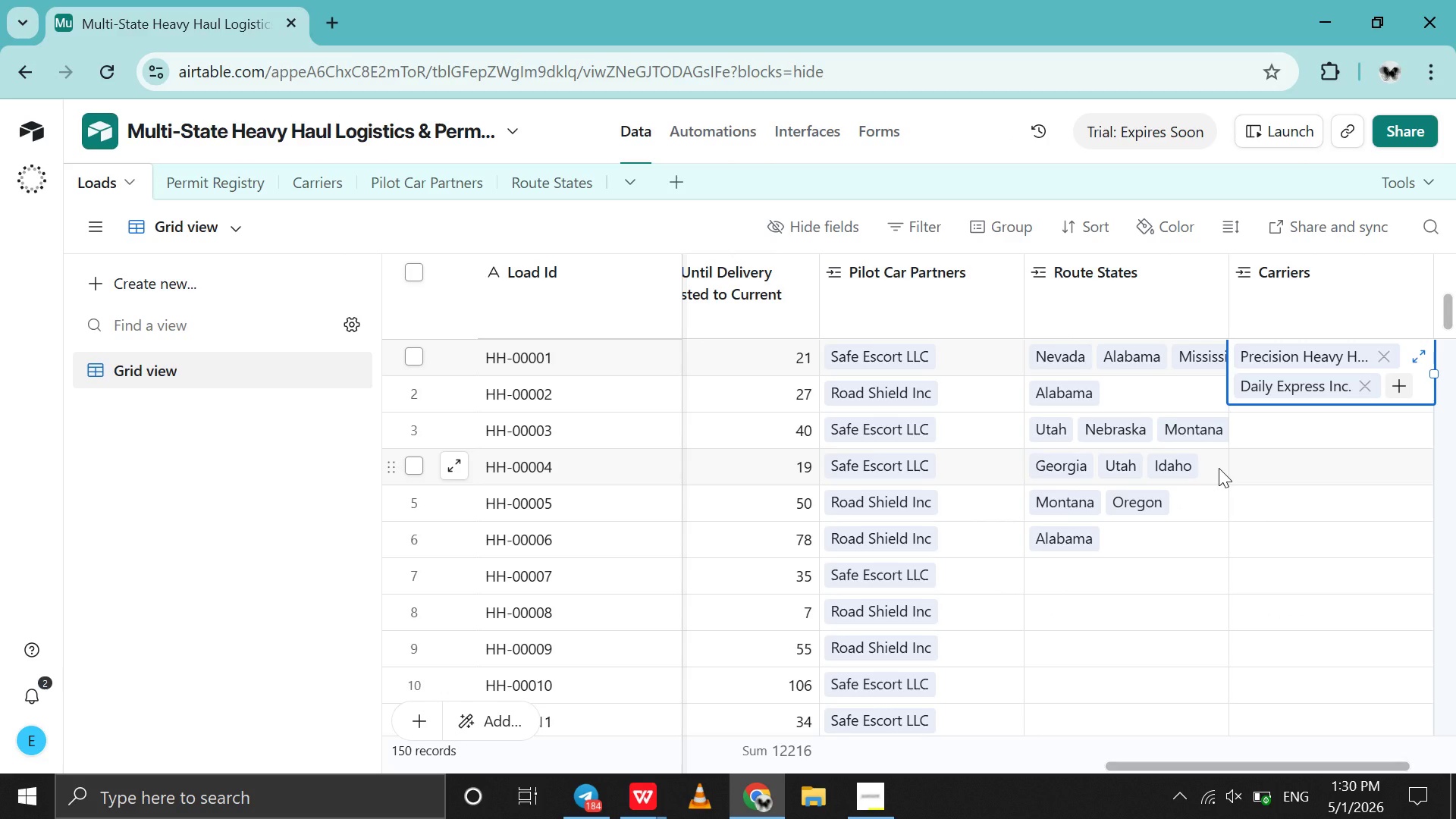 
left_click([1249, 448])
 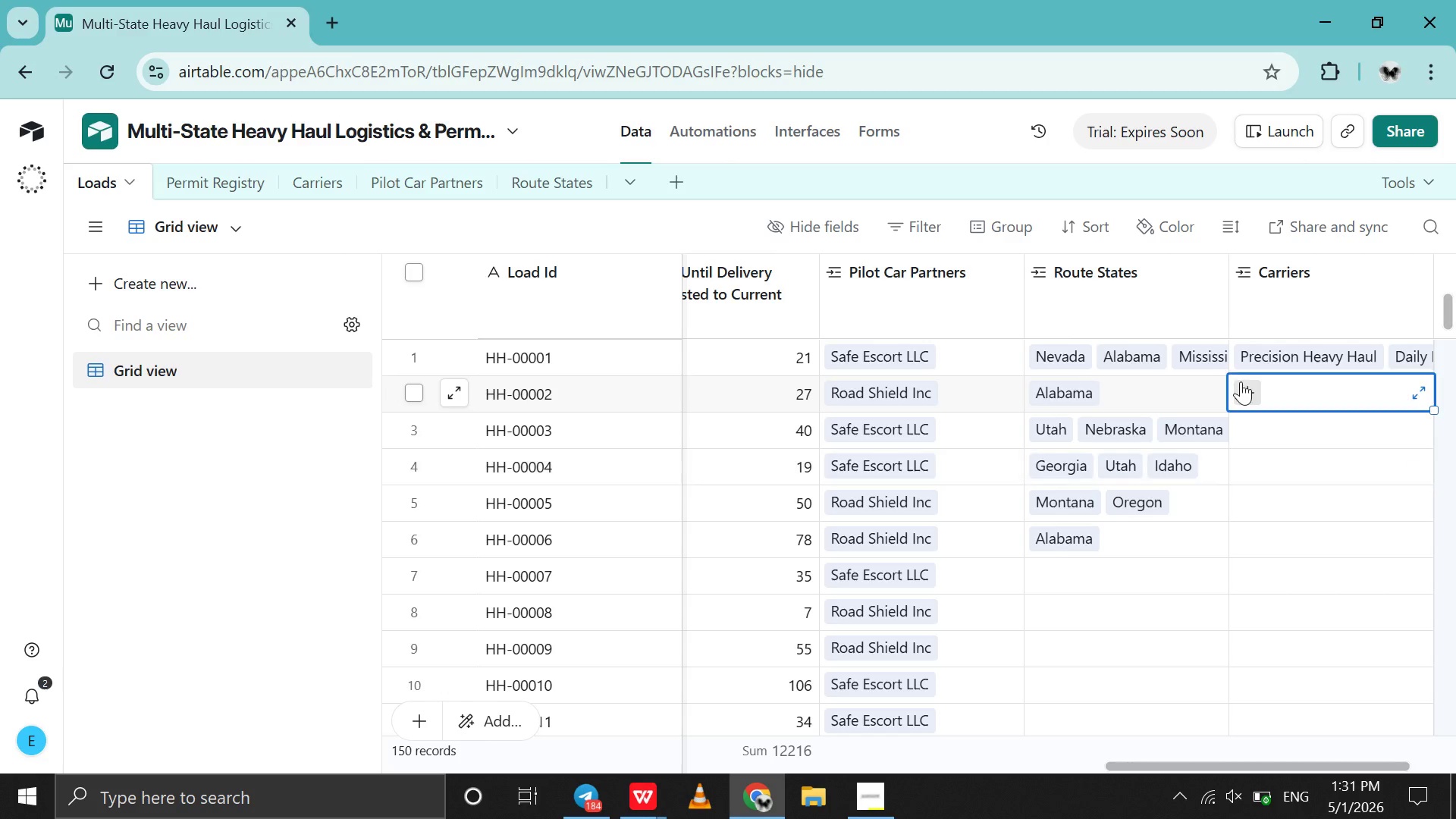 
left_click([1241, 381])
 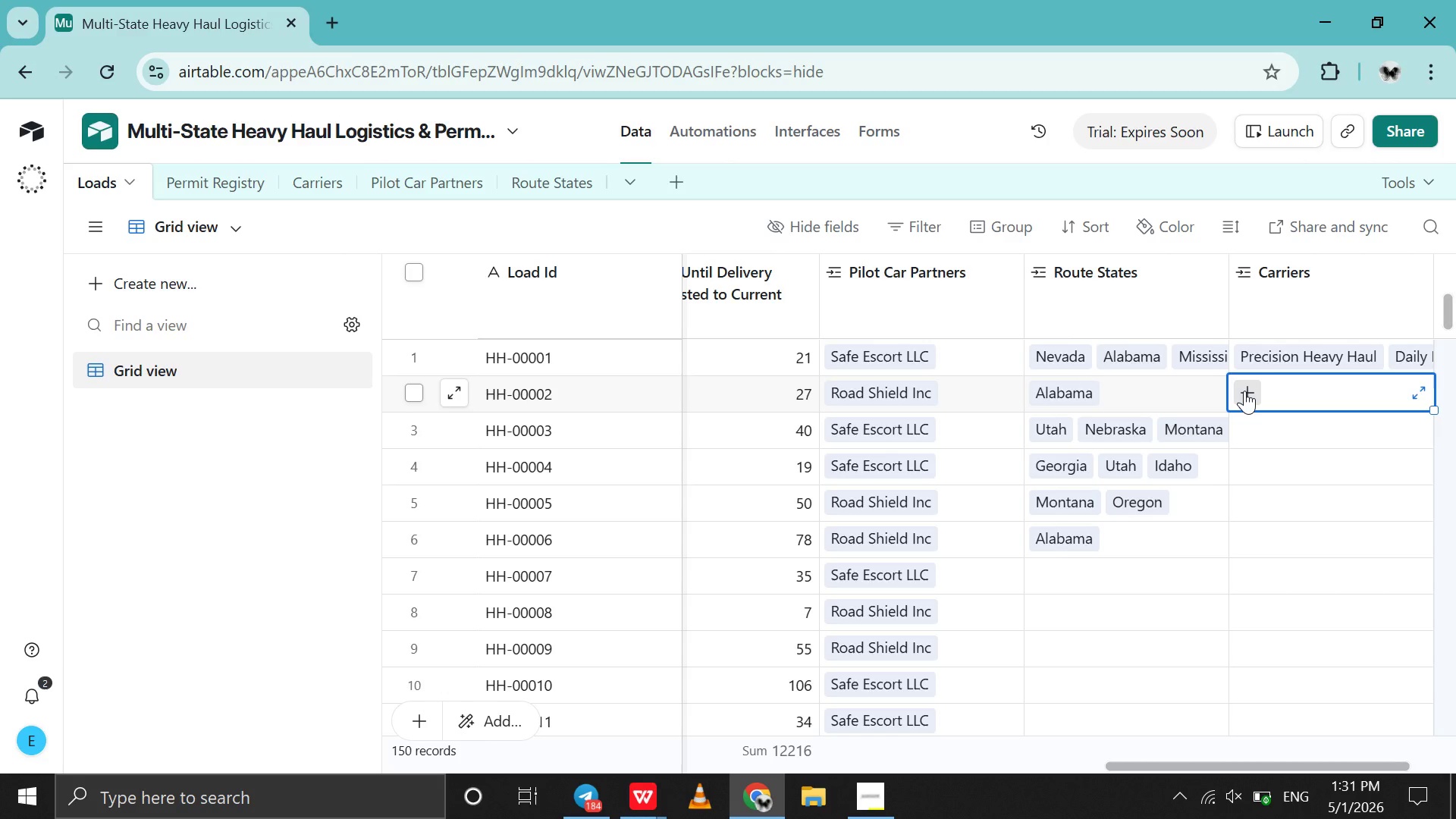 
left_click([1244, 391])
 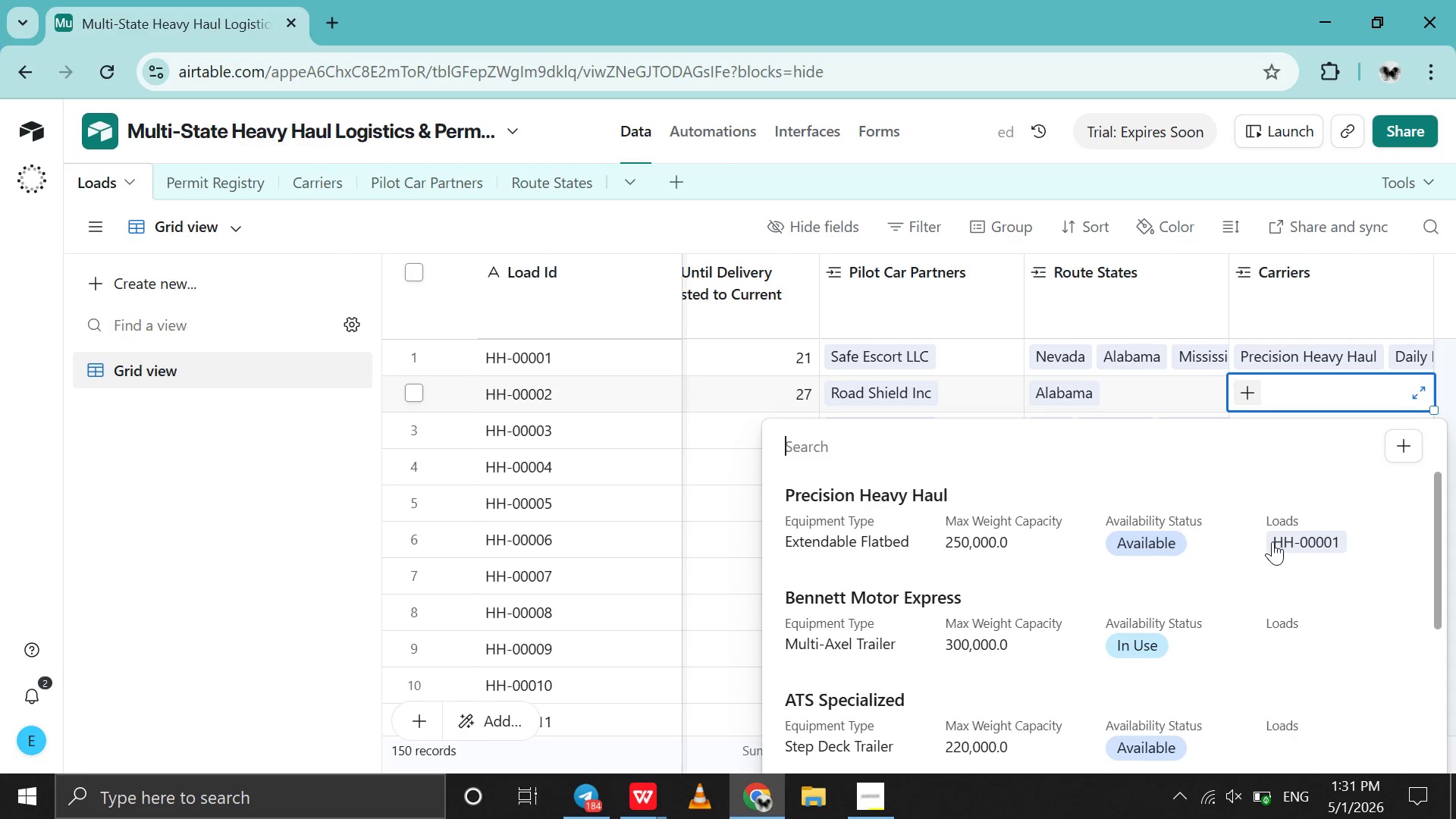 
wait(5.88)
 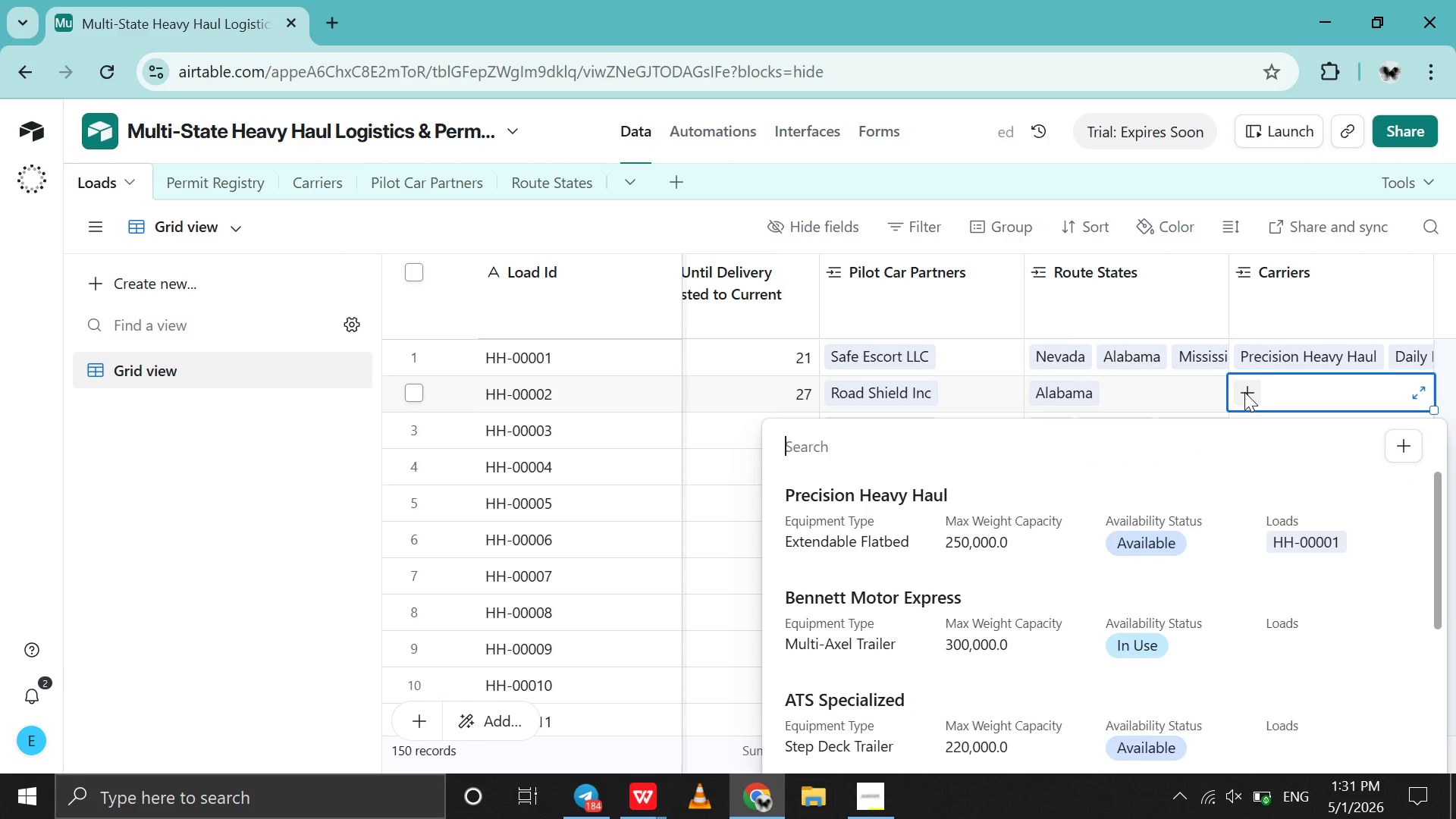 
left_click([1261, 627])
 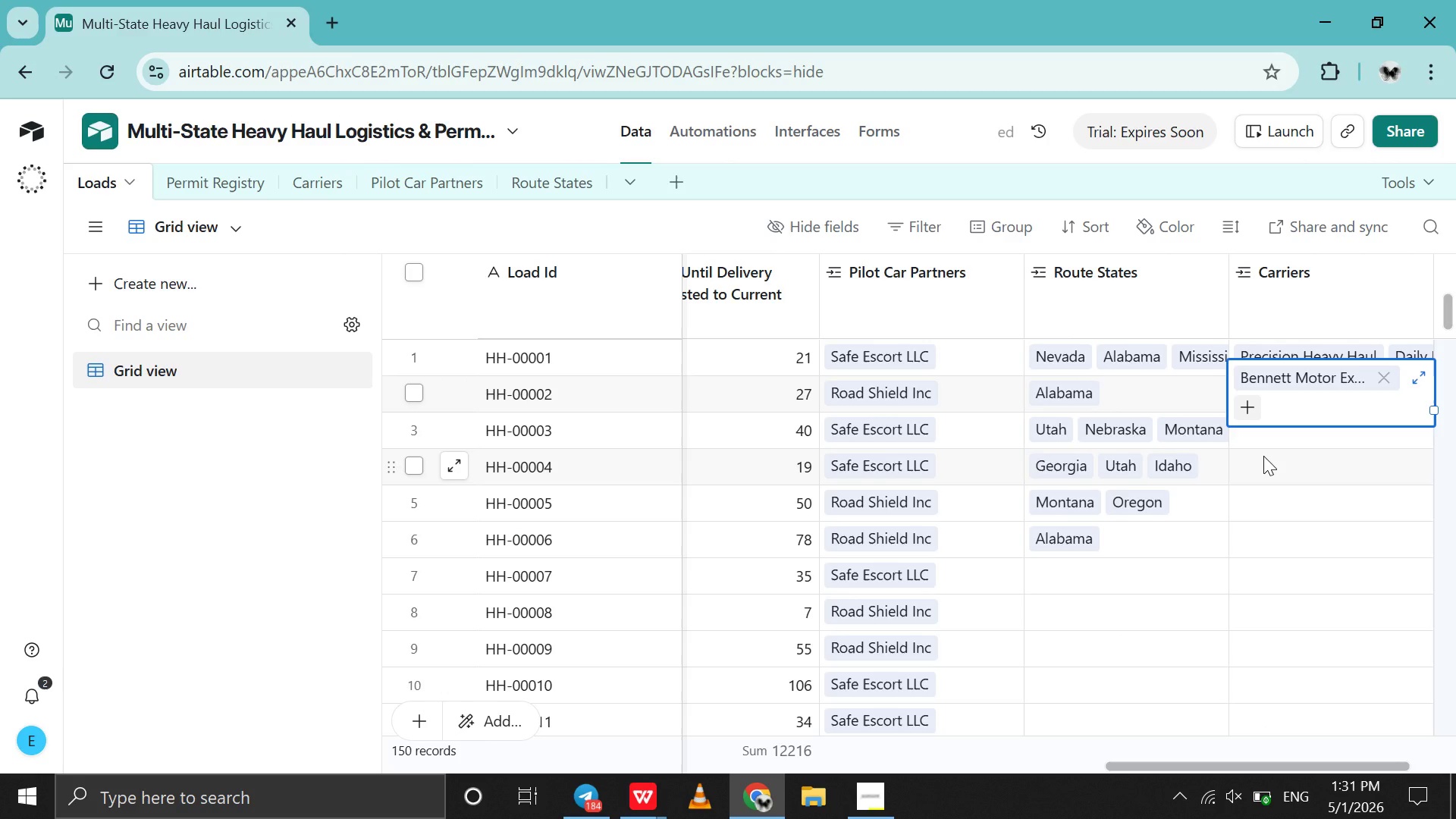 
wait(5.62)
 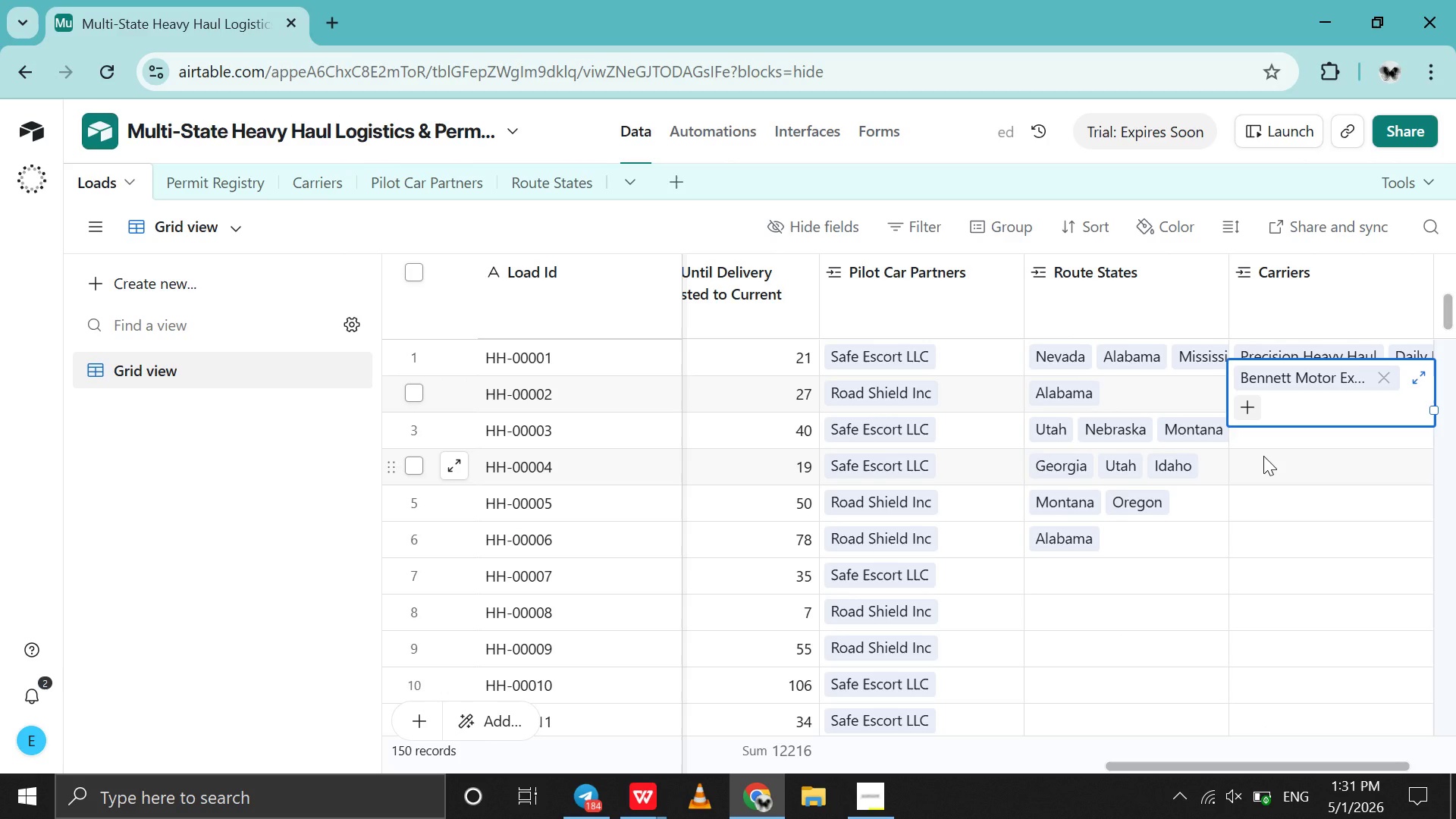 
scroll: coordinate [1263, 456], scroll_direction: up, amount: 15.0
 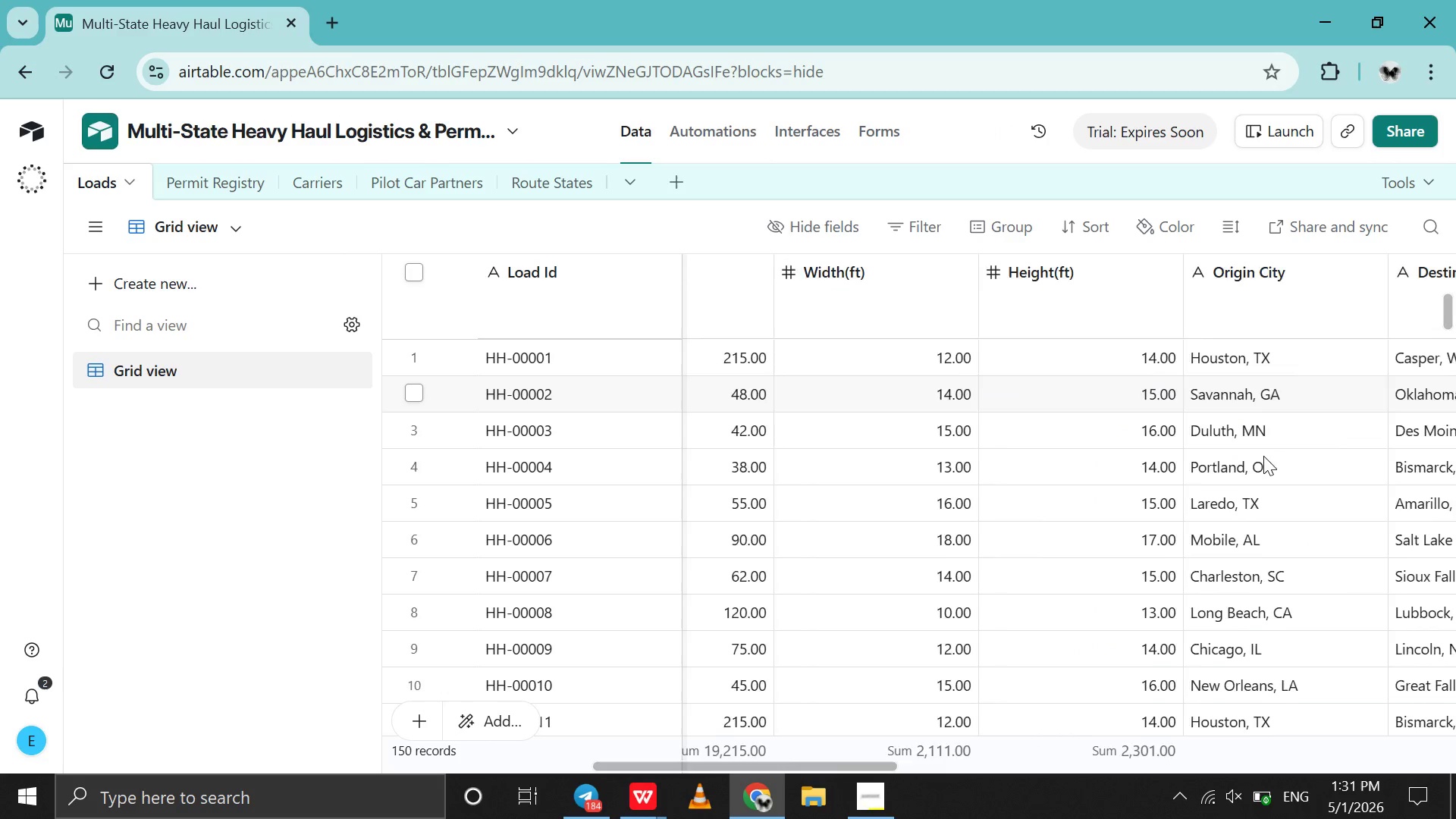 
scroll: coordinate [1263, 456], scroll_direction: down, amount: 12.0
 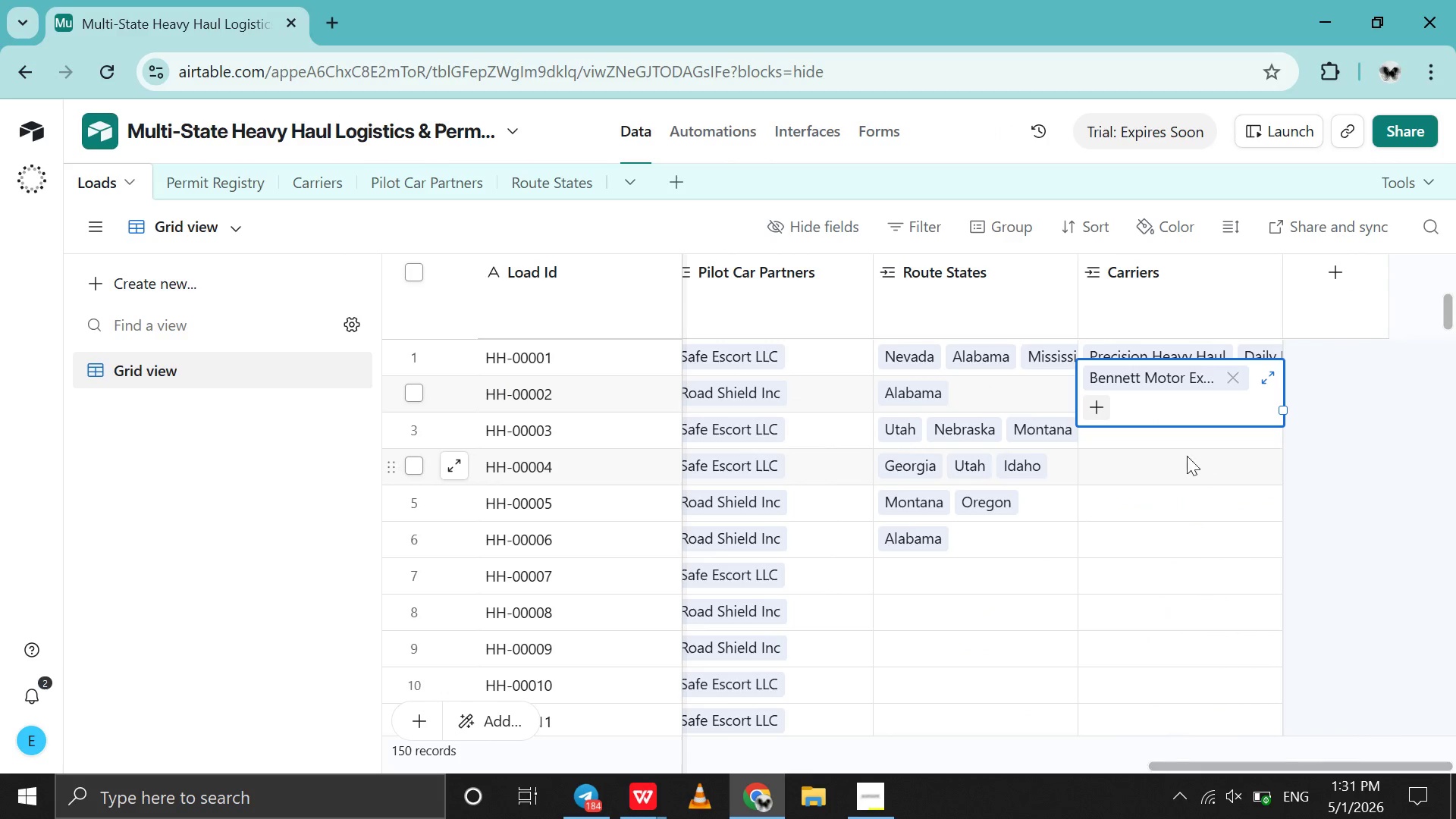 
left_click([1182, 457])
 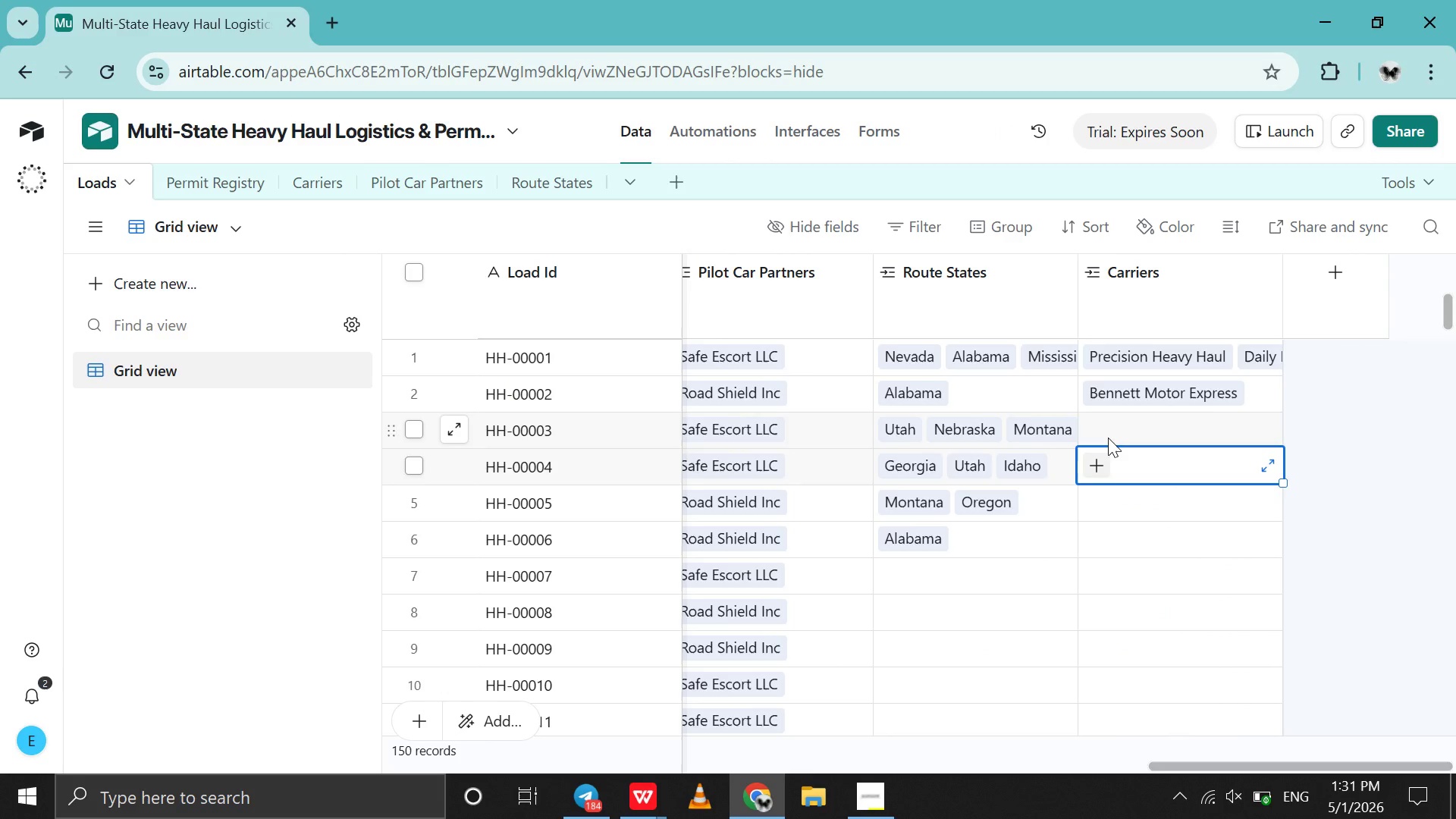 
left_click([1108, 438])
 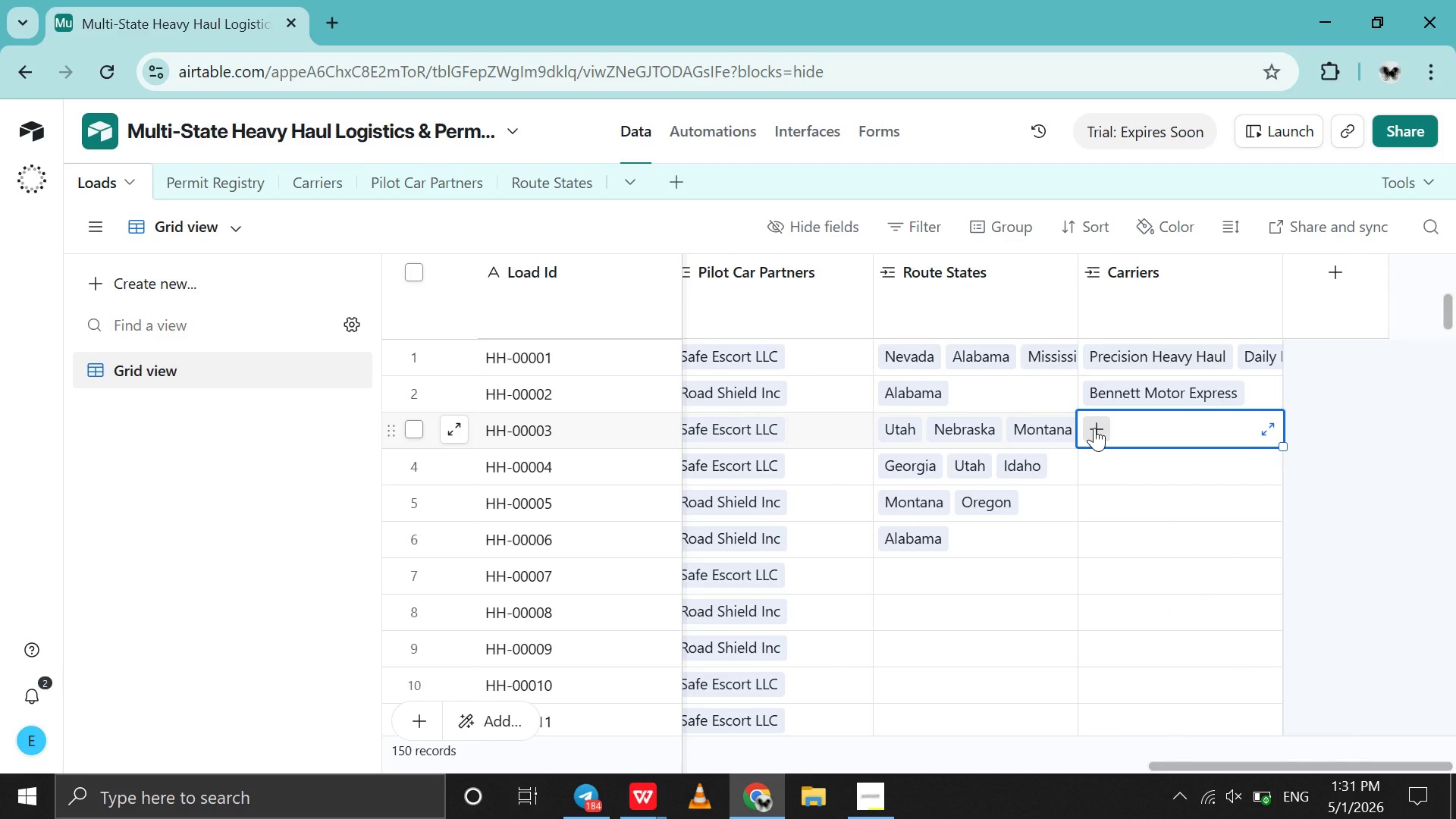 
left_click([1094, 428])
 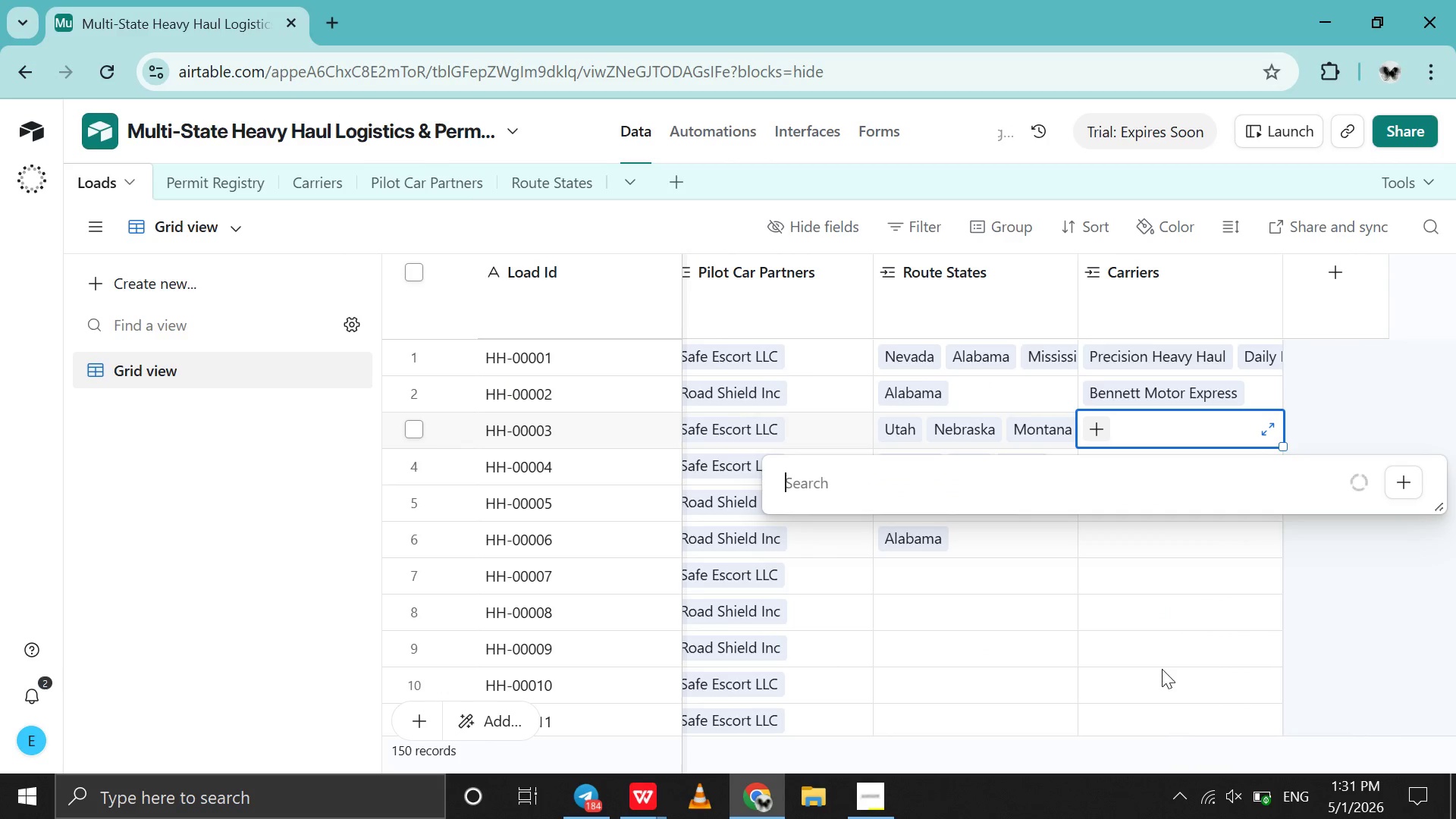 
left_click([1162, 669])
 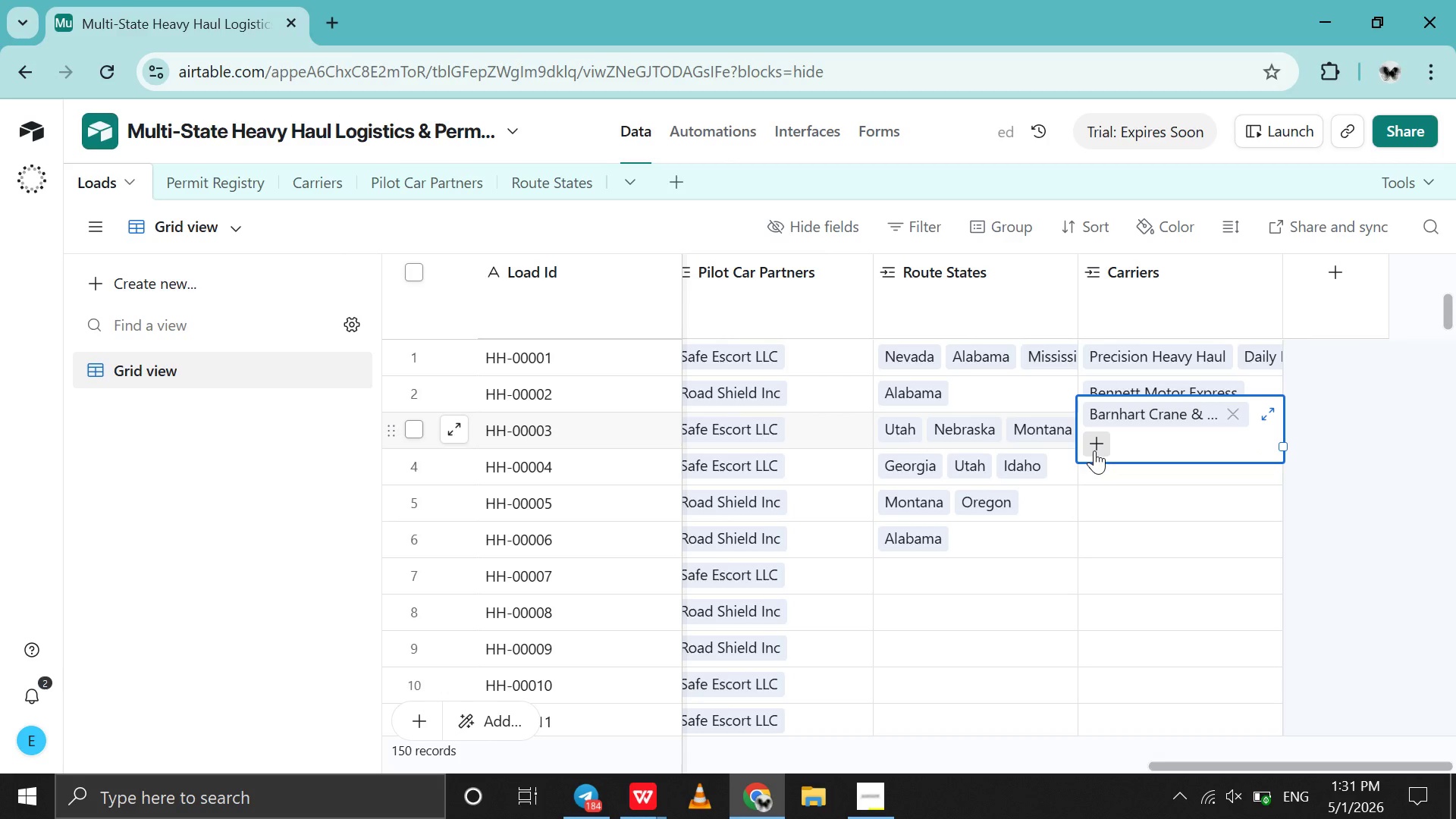 
scroll: coordinate [1162, 669], scroll_direction: down, amount: 28.0
 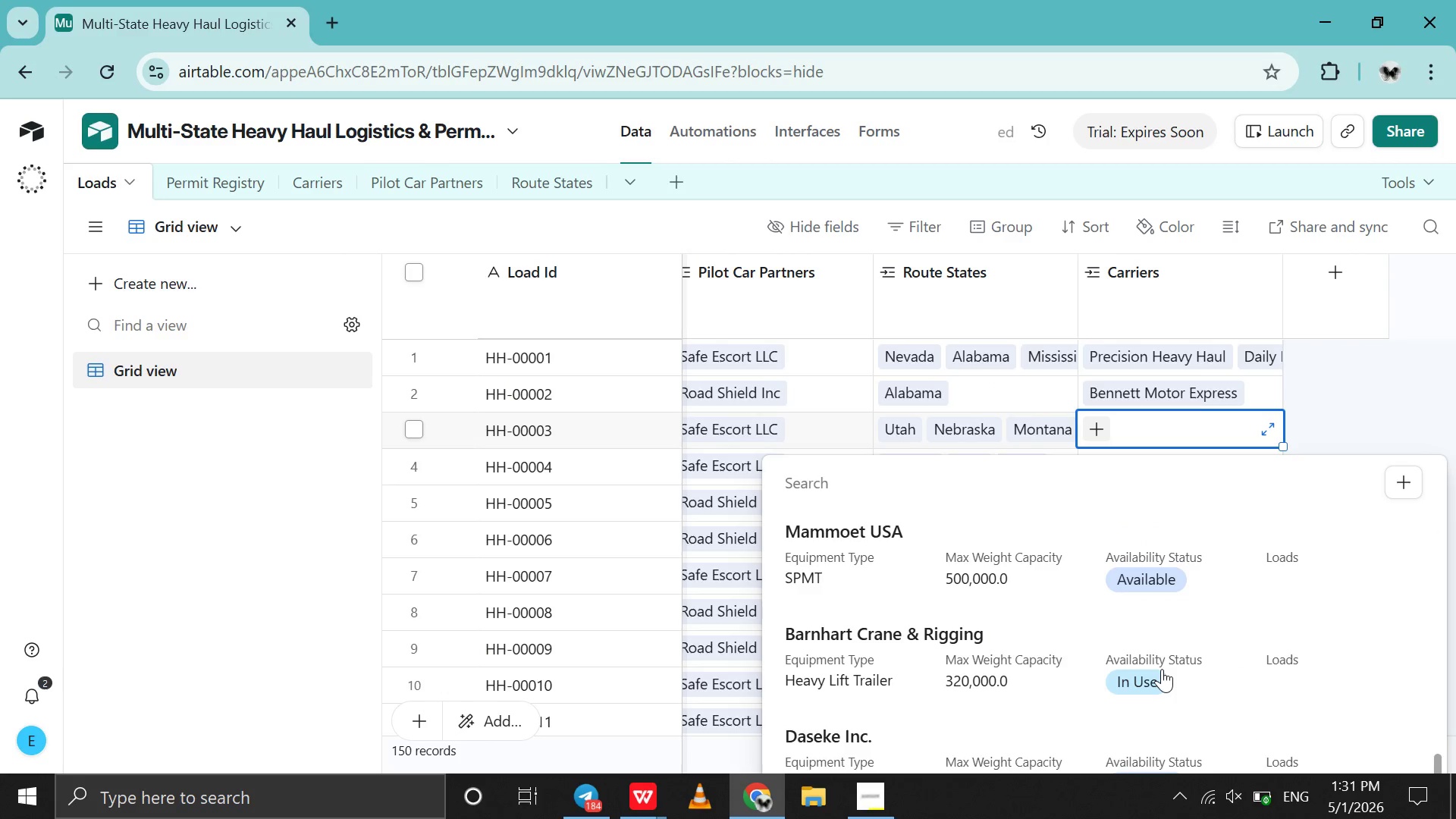 
left_click([1092, 441])
 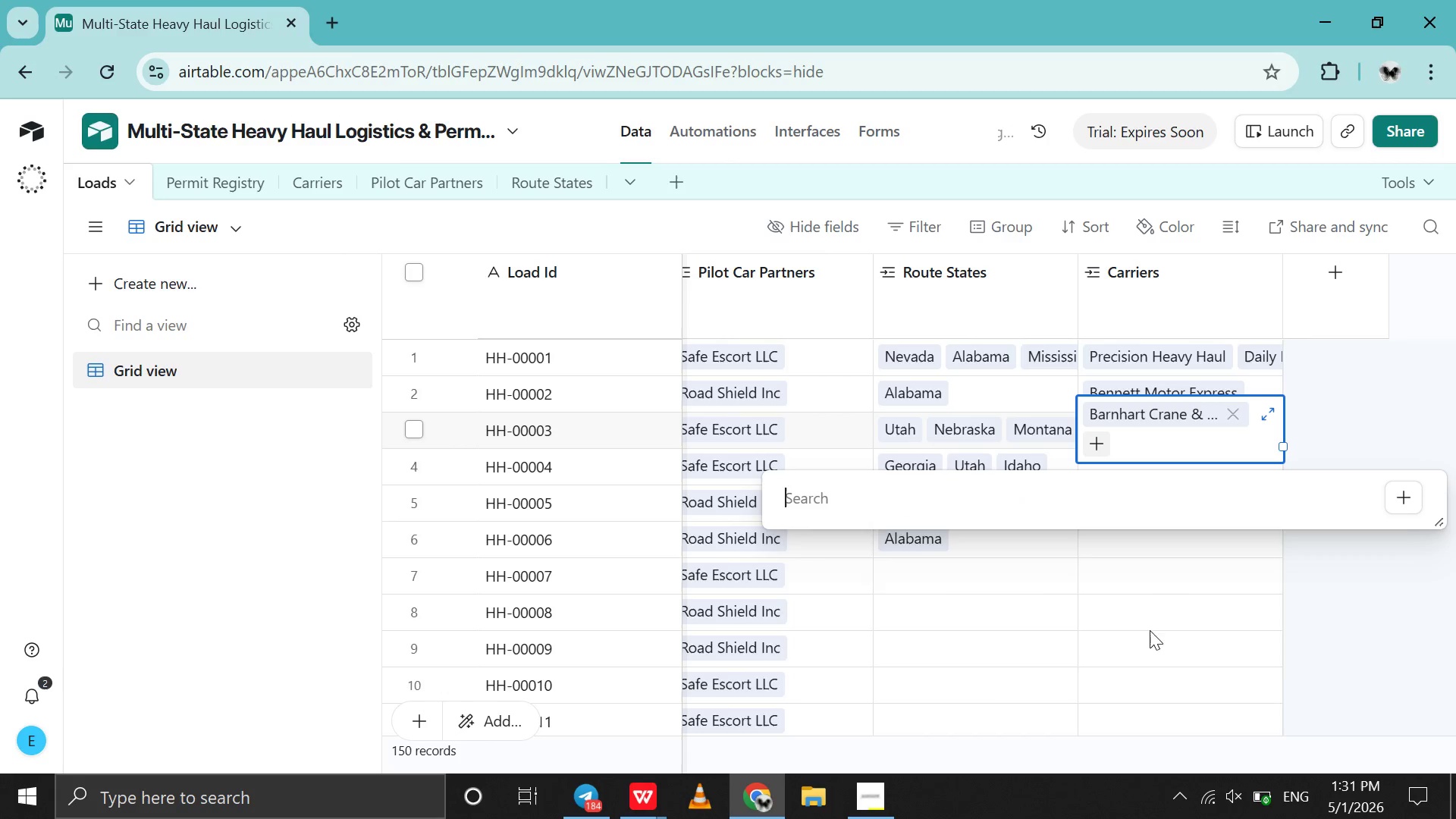 
left_click([1150, 630])
 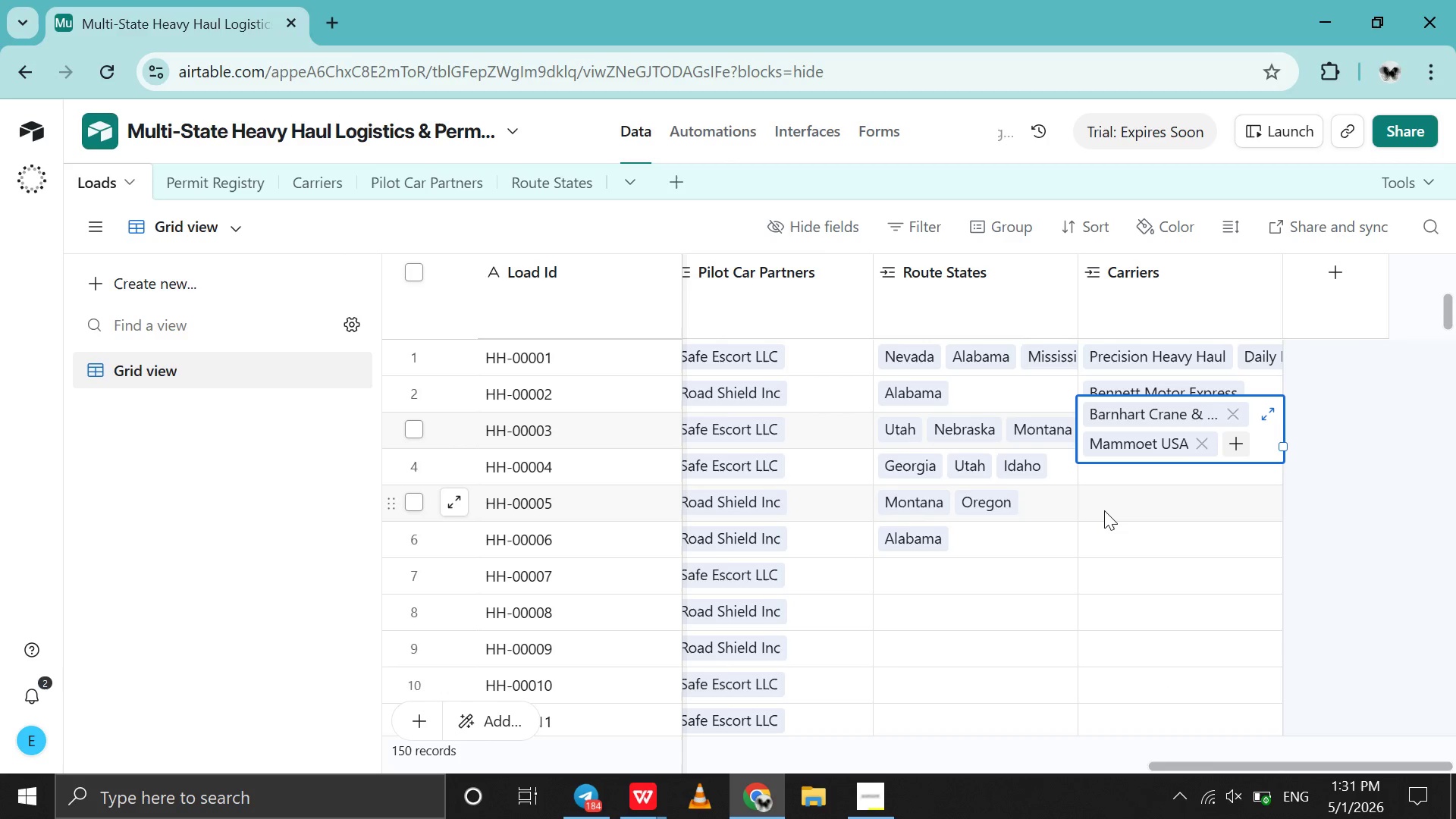 
scroll: coordinate [1150, 630], scroll_direction: down, amount: 42.0
 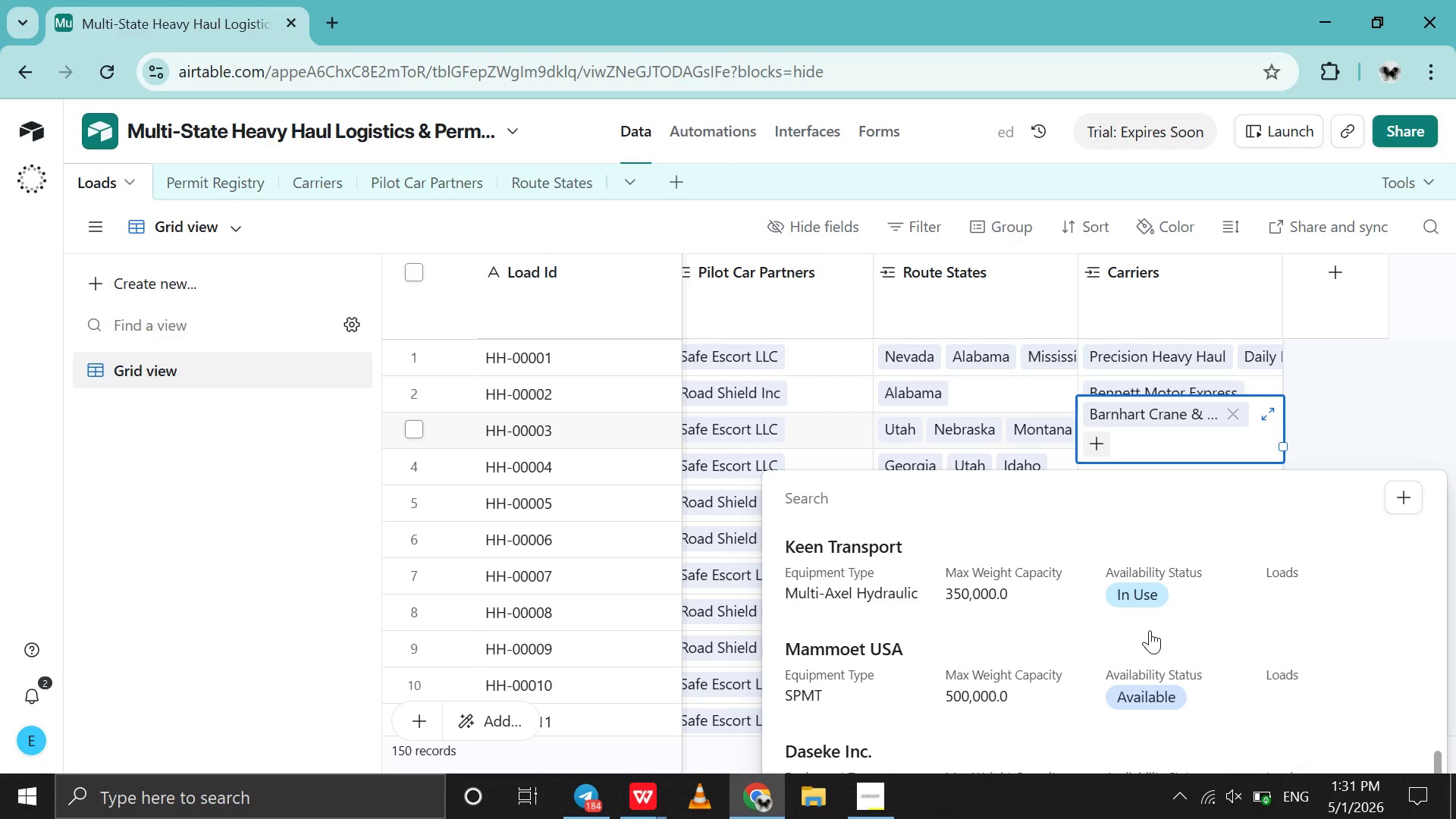 
left_click([1104, 510])
 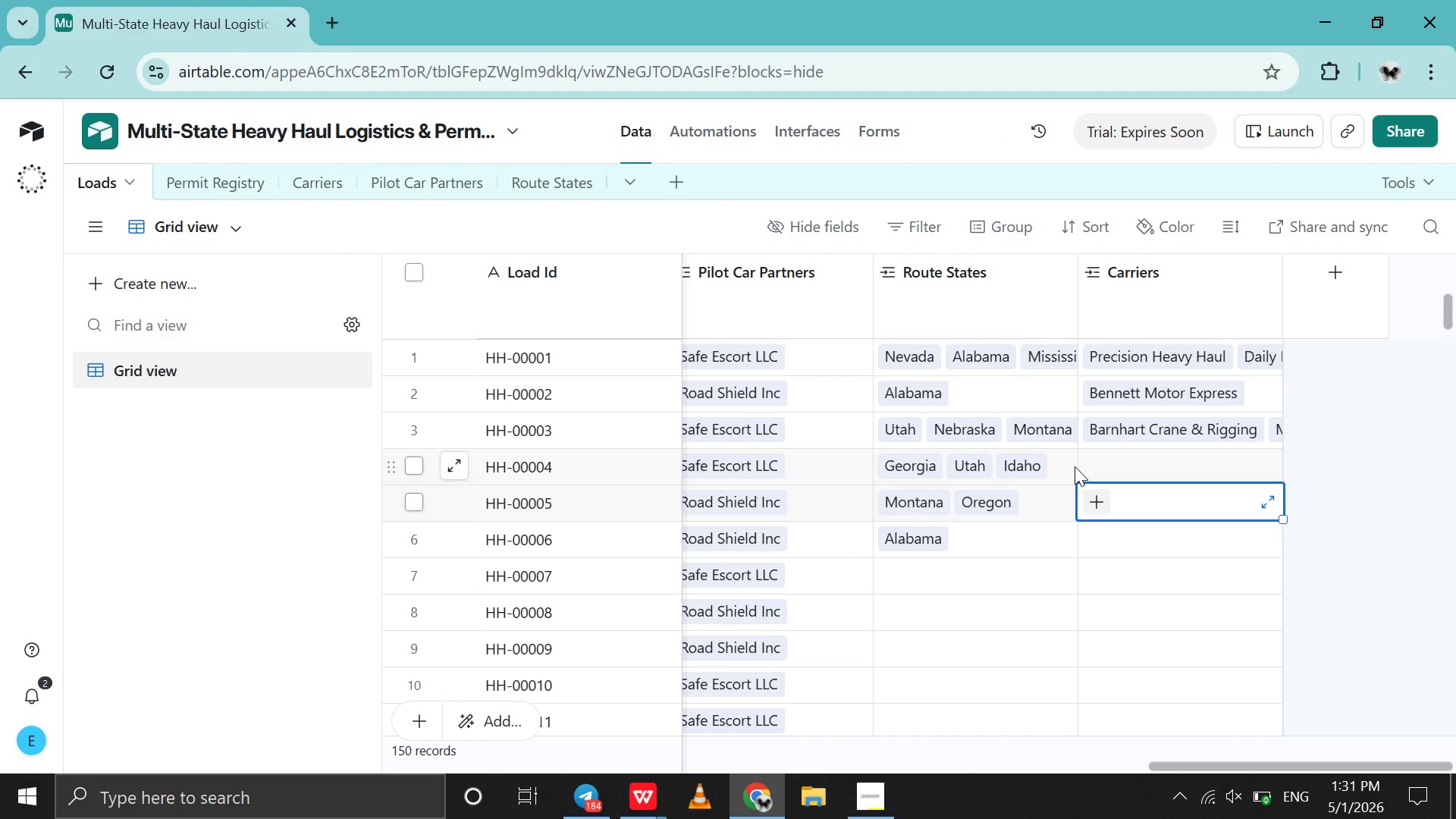 
wait(20.17)
 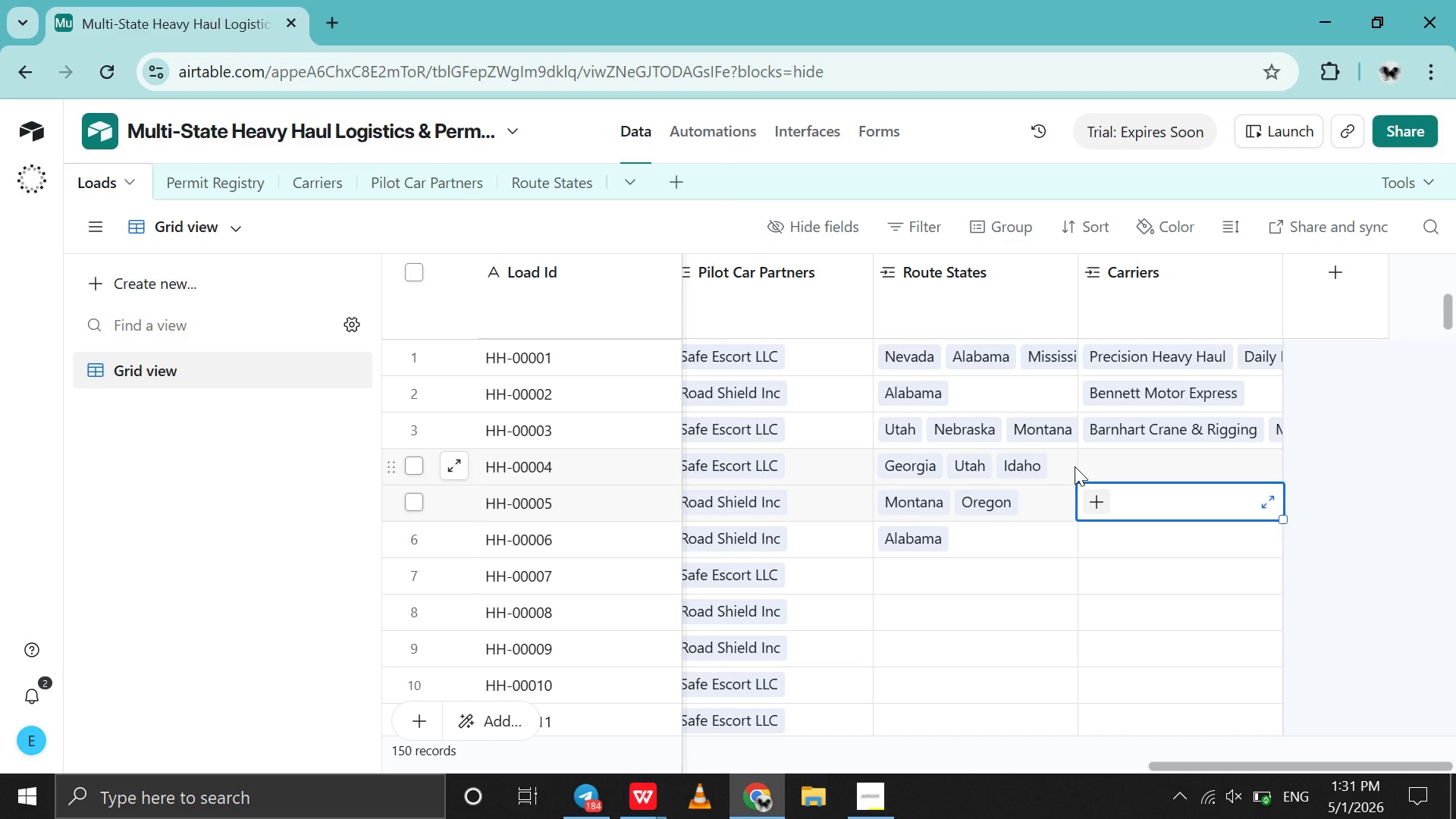 
left_click([1141, 317])
 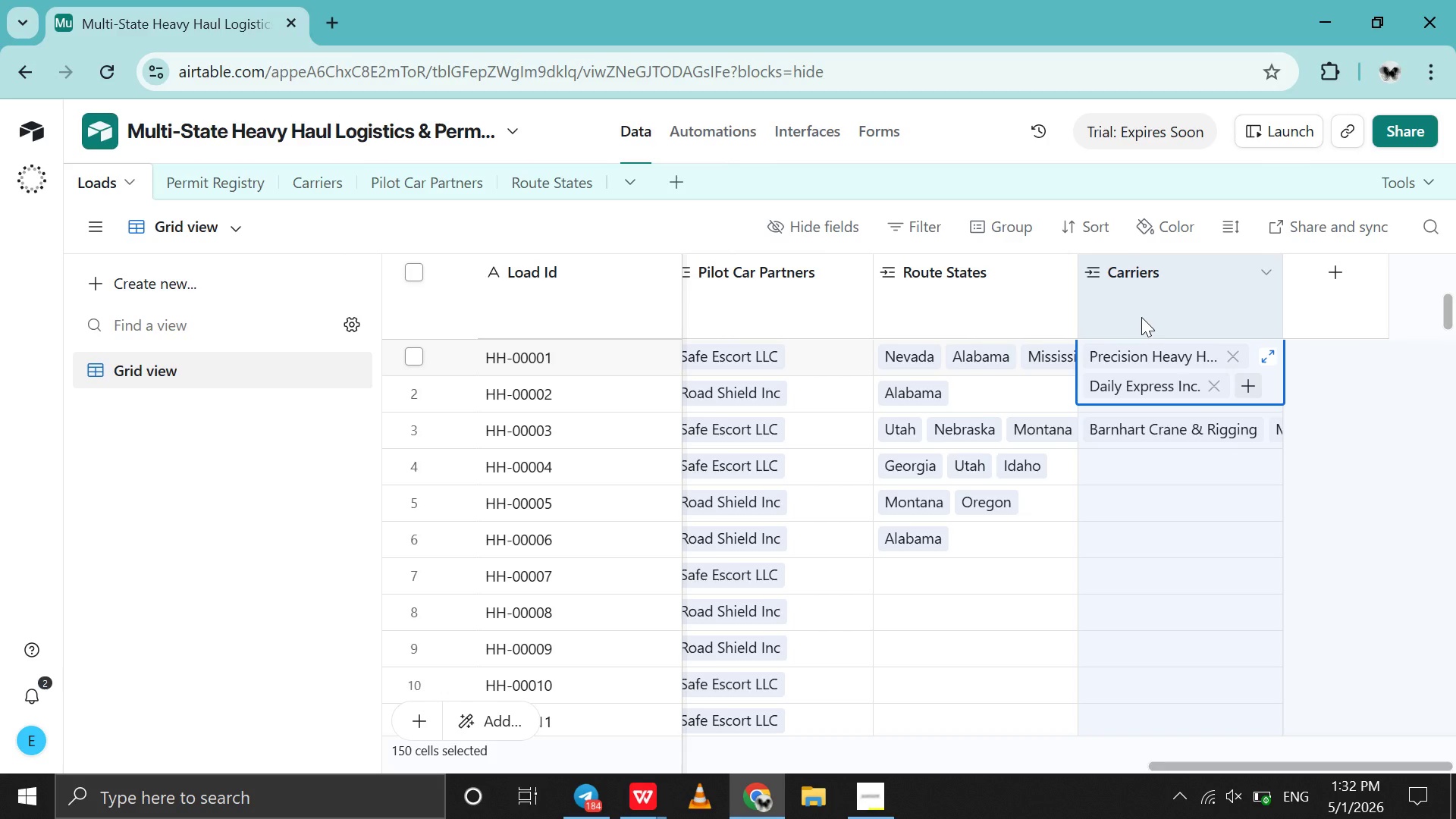 
wait(23.22)
 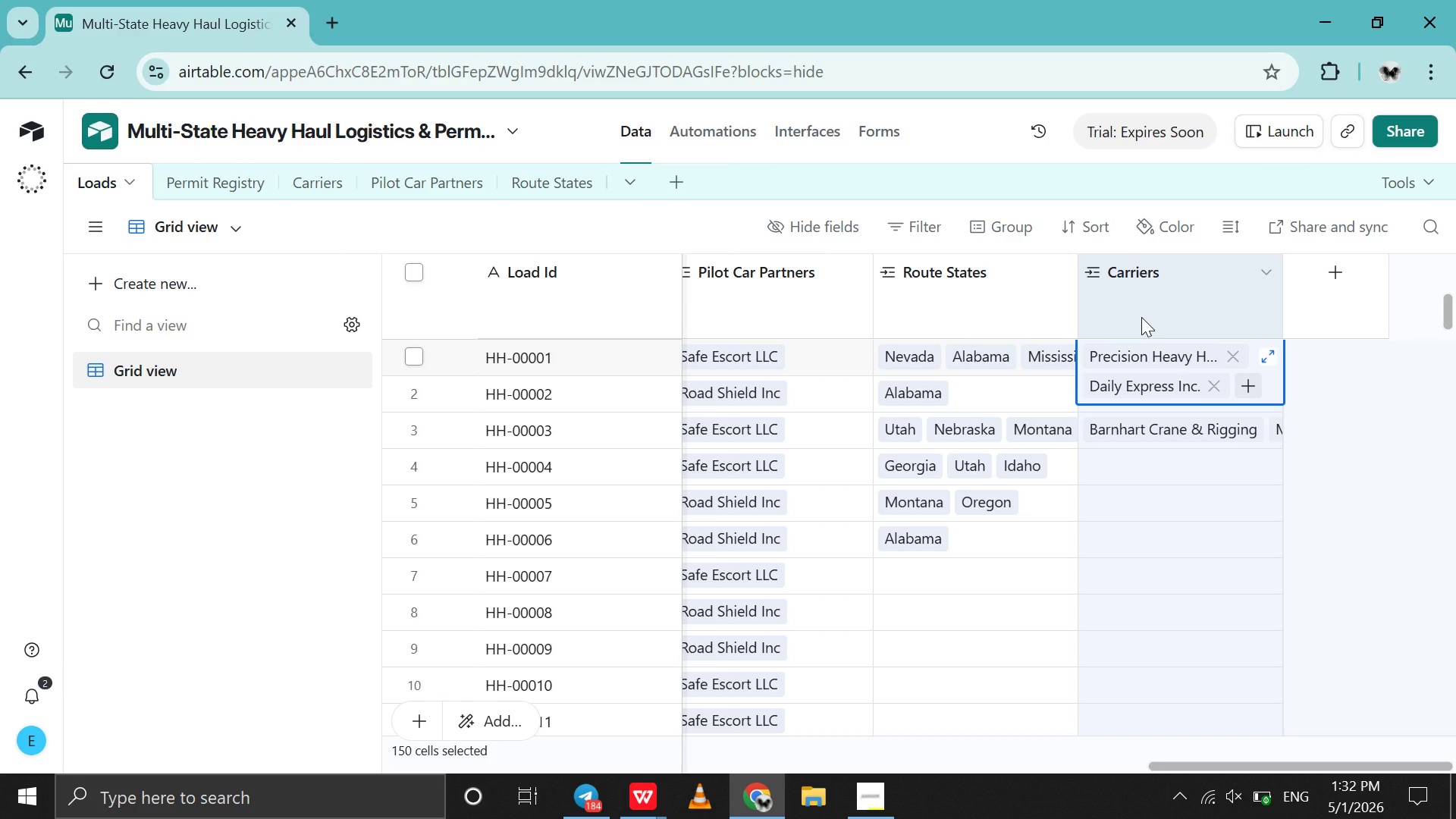 
right_click([1141, 317])
 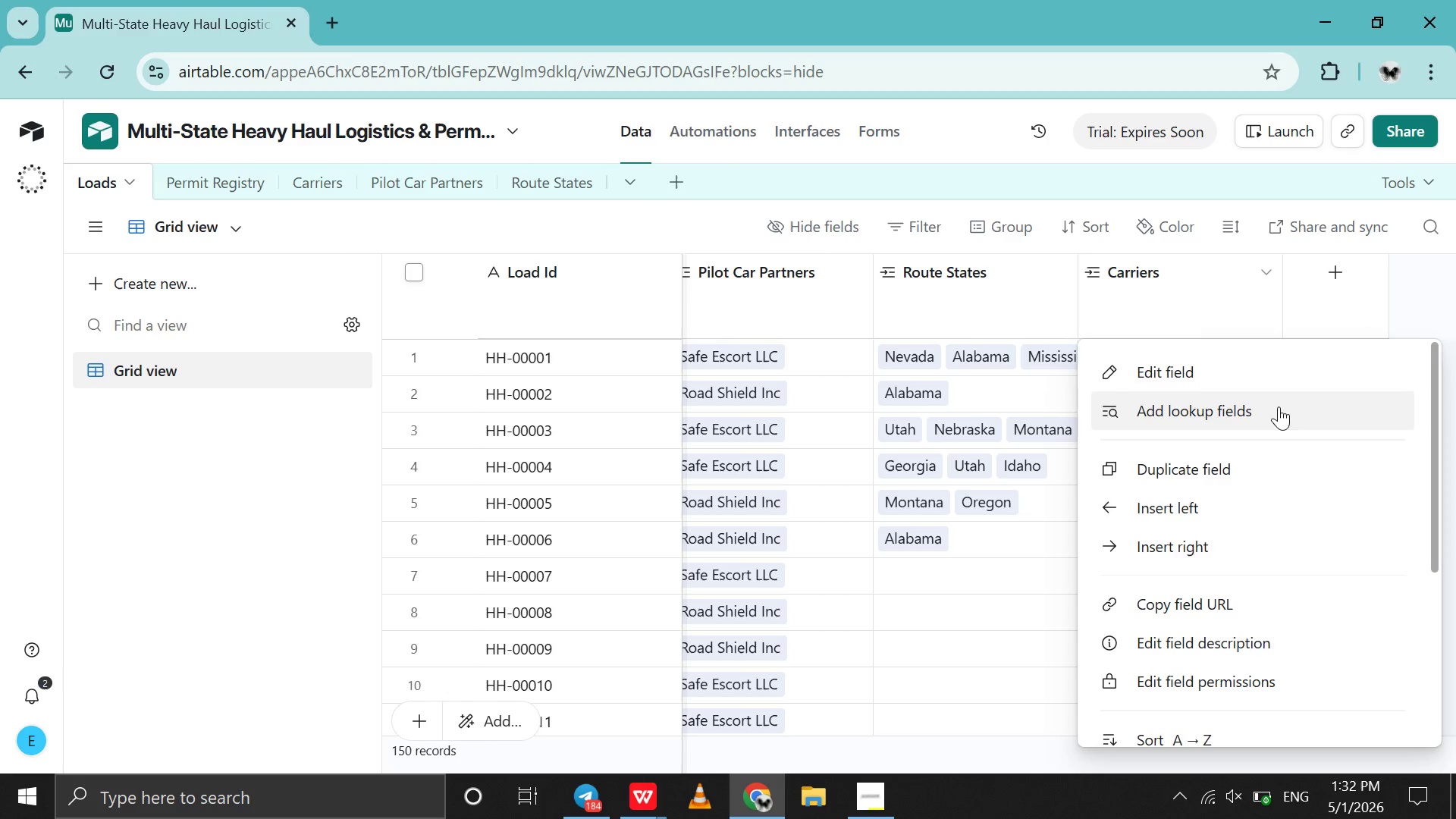 
left_click([1316, 359])
 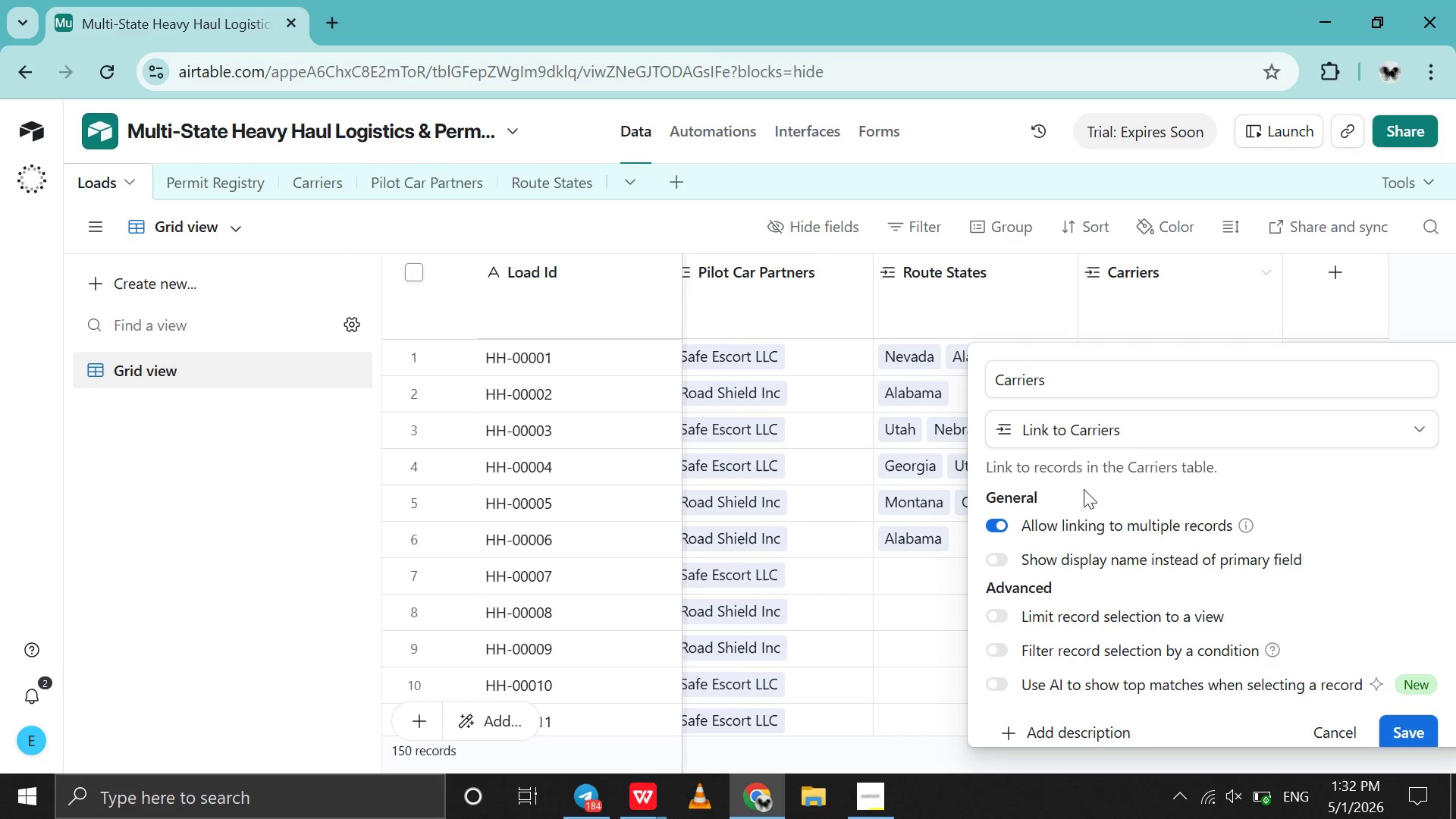 
left_click([1083, 511])
 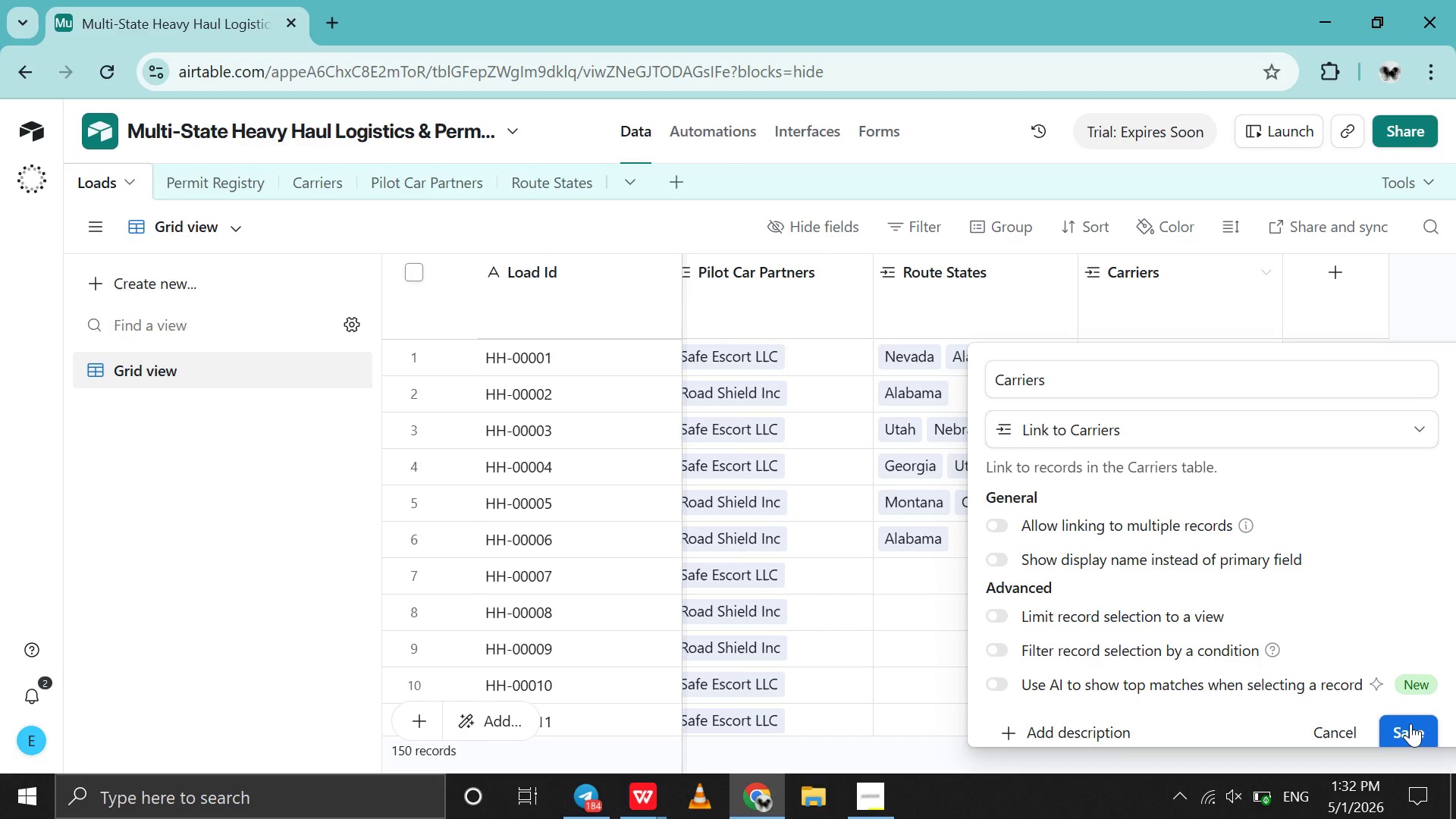 
left_click([1410, 723])
 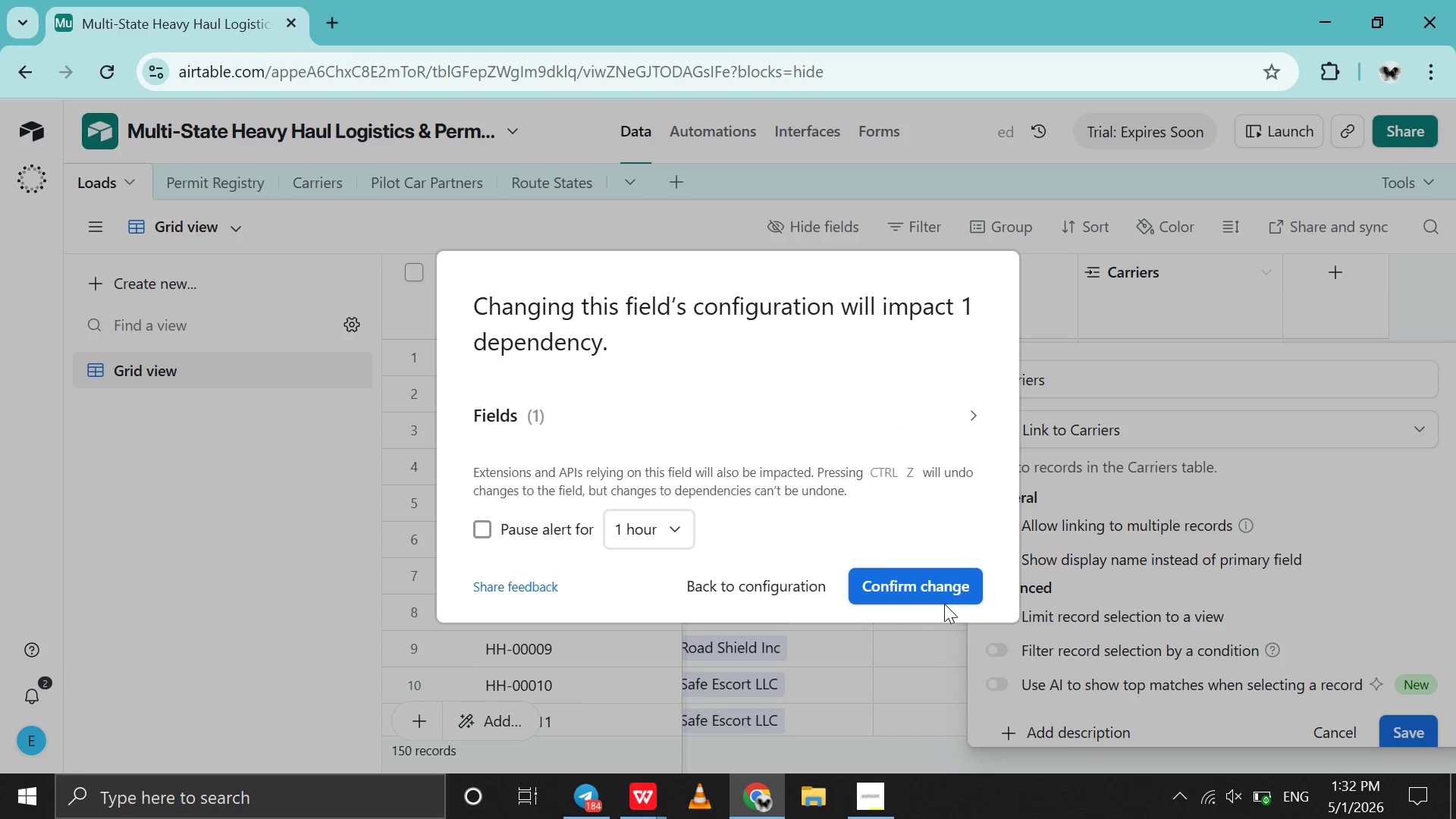 
left_click([939, 581])
 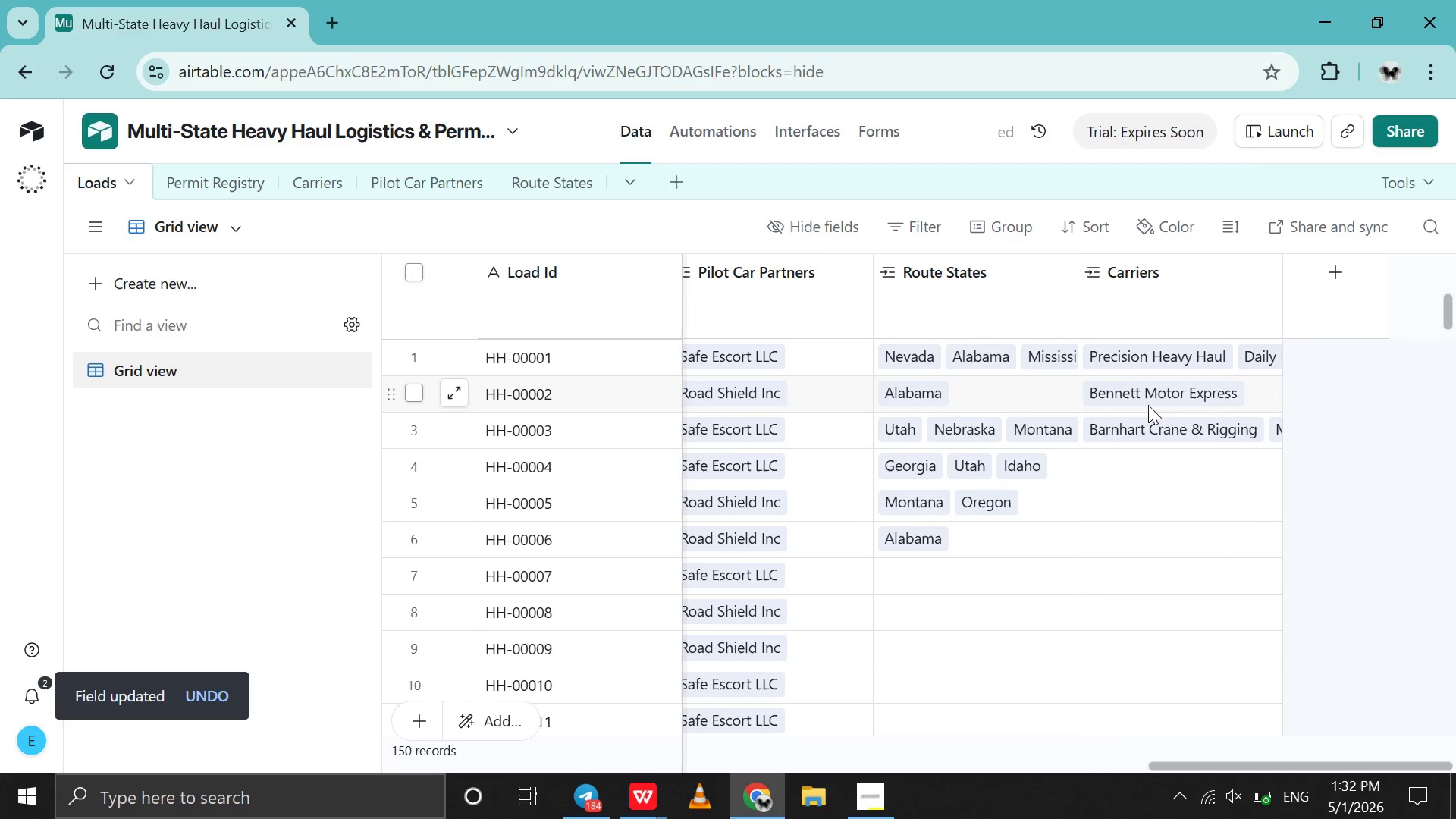 
left_click([1191, 353])
 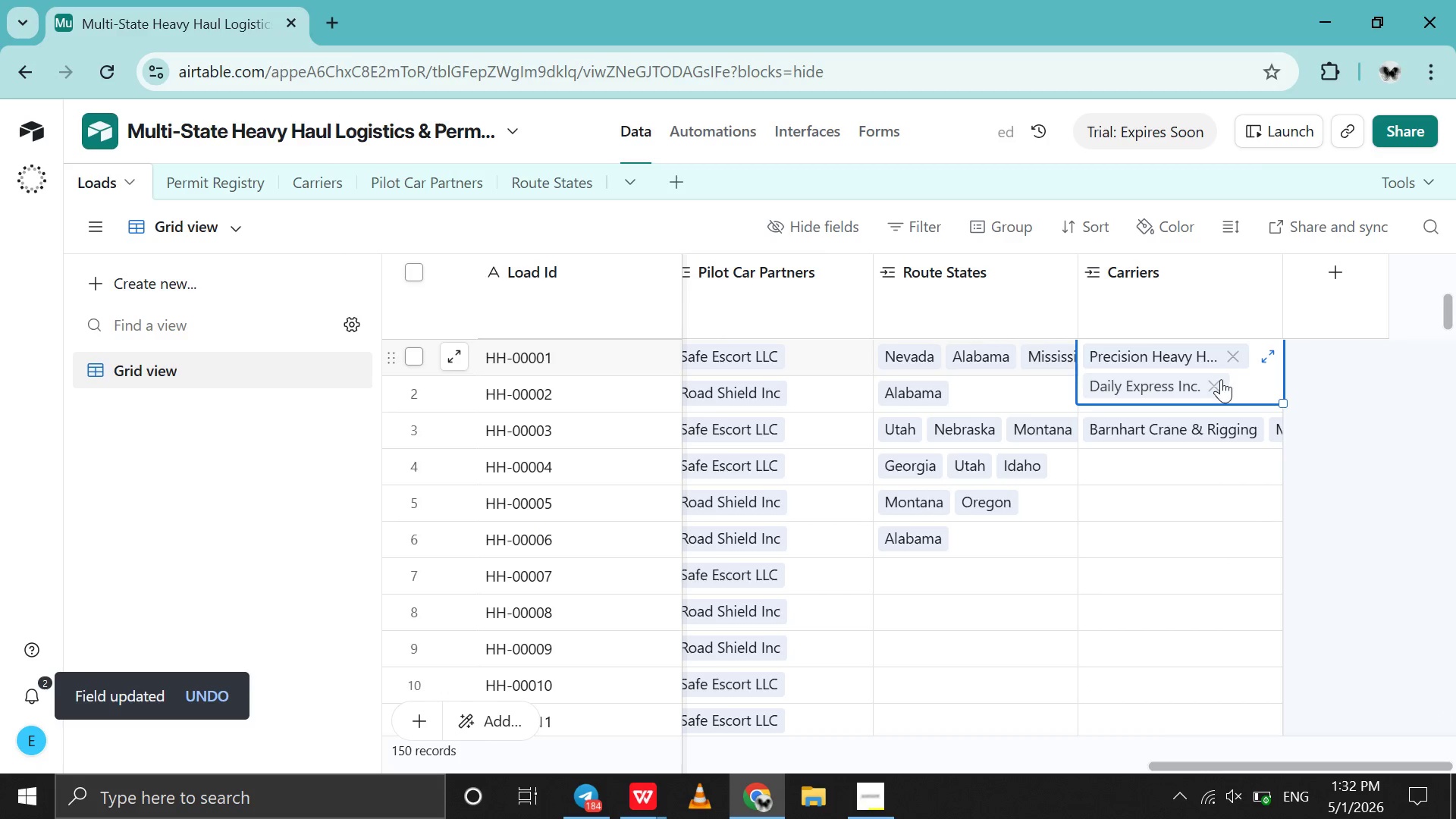 
scroll: coordinate [1191, 353], scroll_direction: down, amount: 8.0
 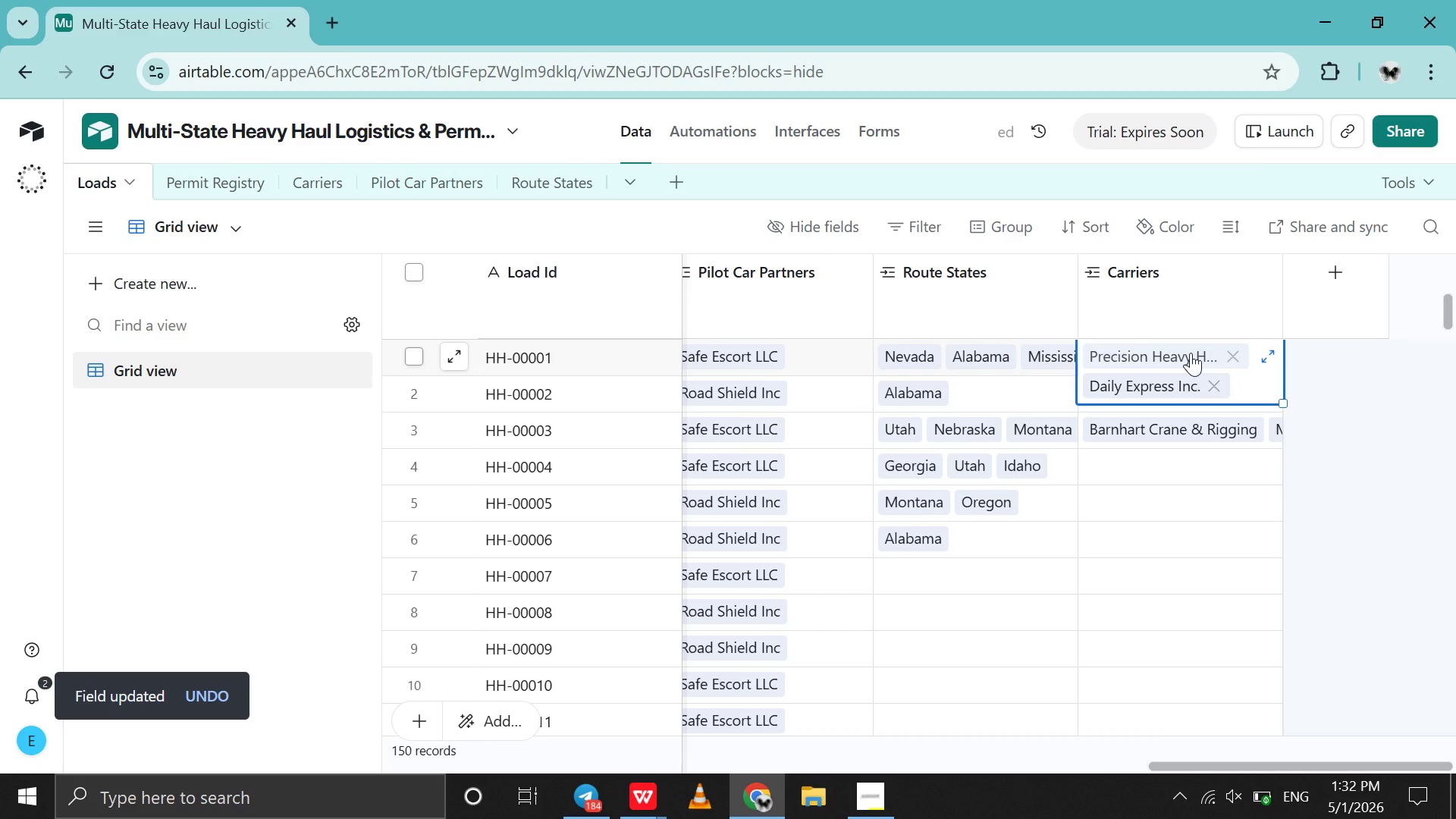 
left_click([1219, 382])
 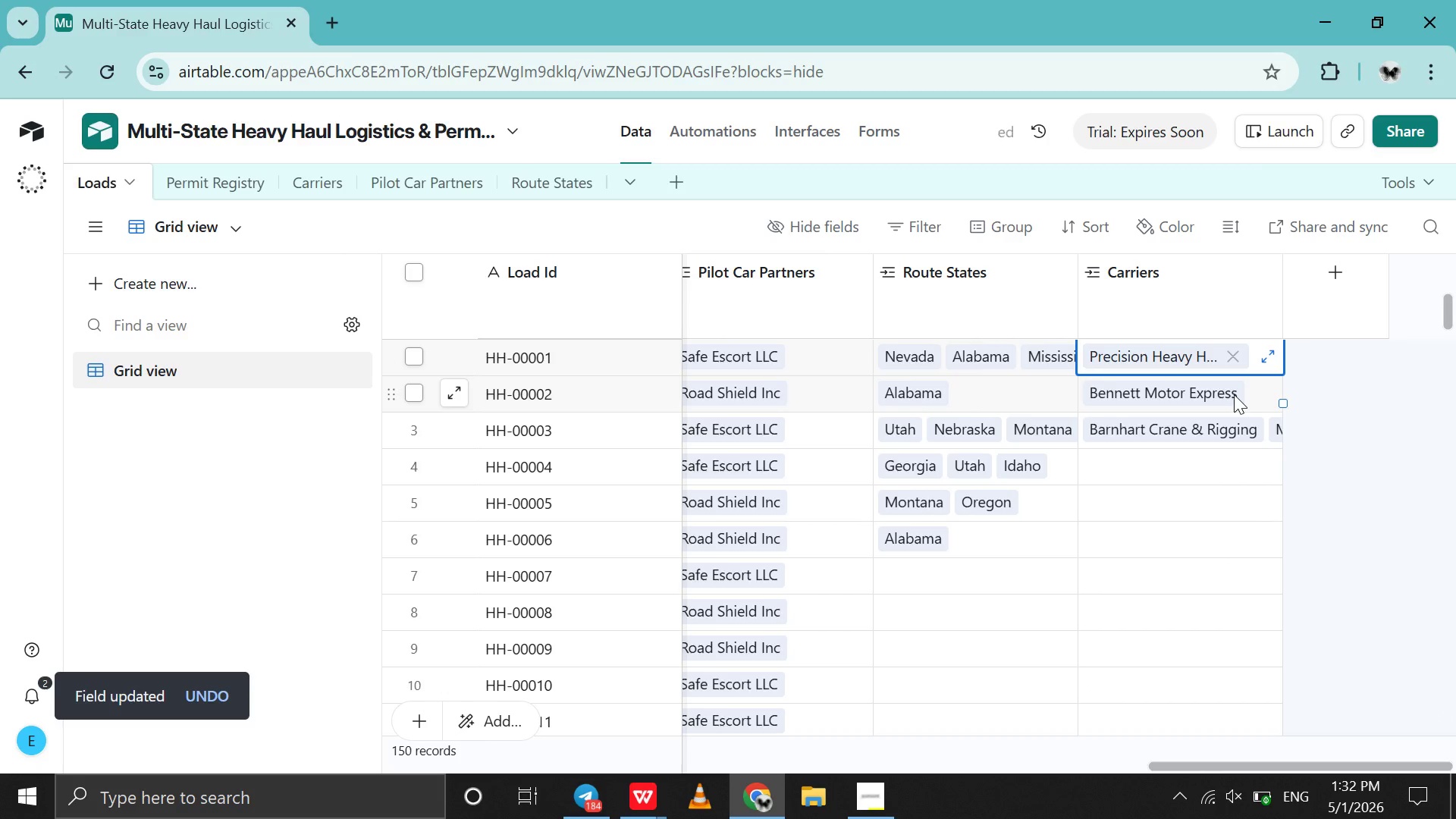 
left_click([1234, 394])
 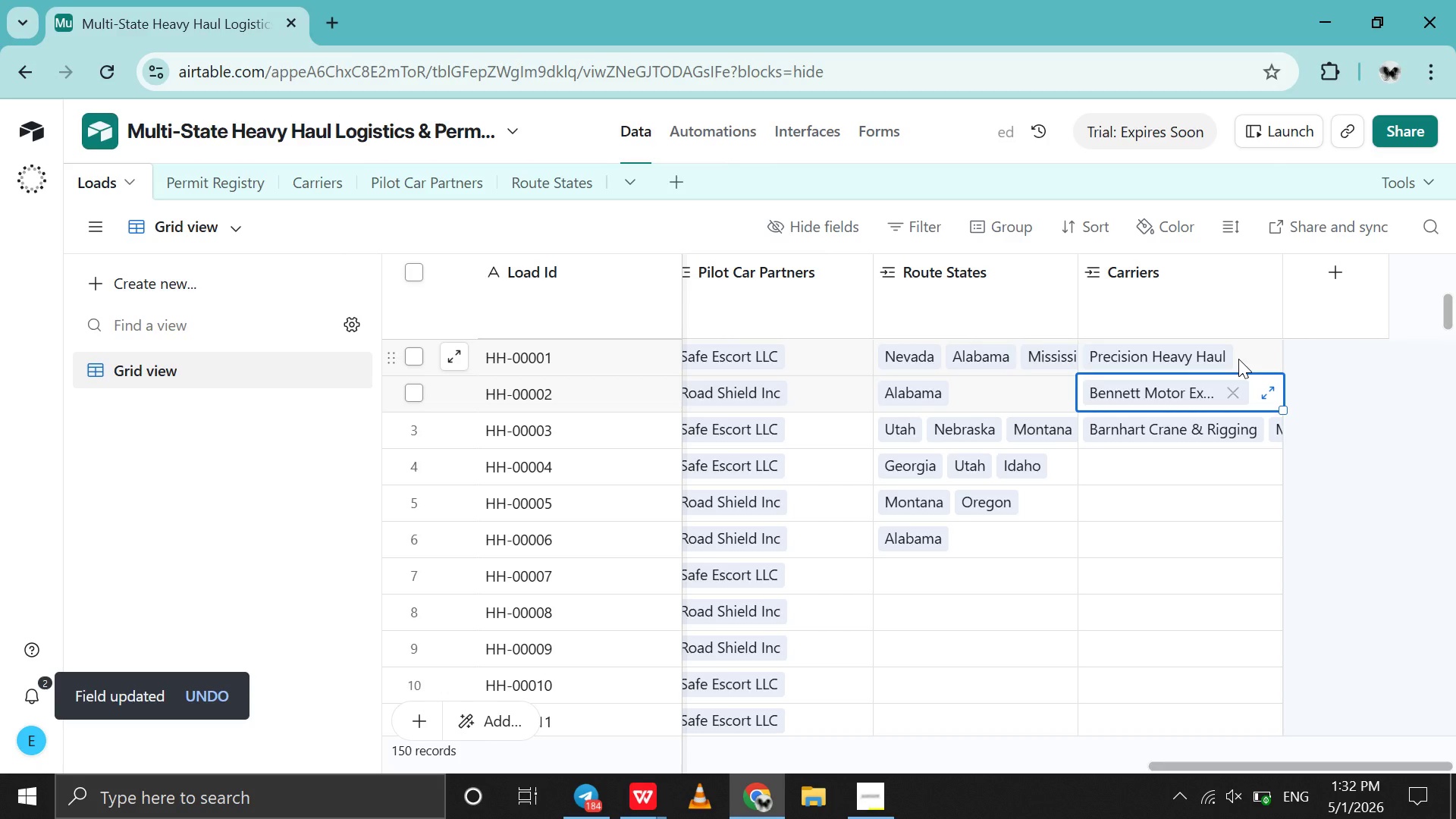 
left_click([1238, 359])
 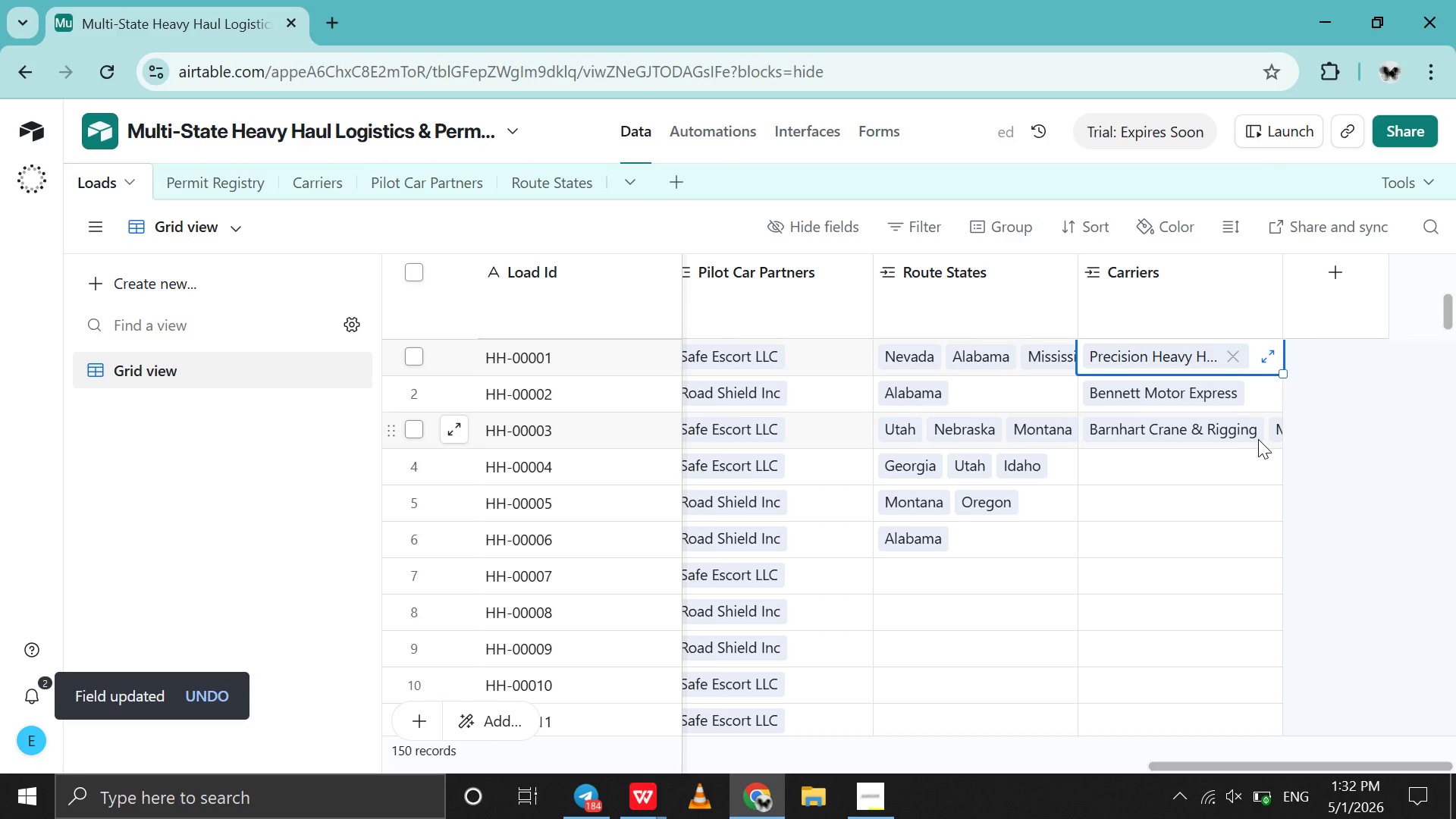 
left_click([1258, 439])
 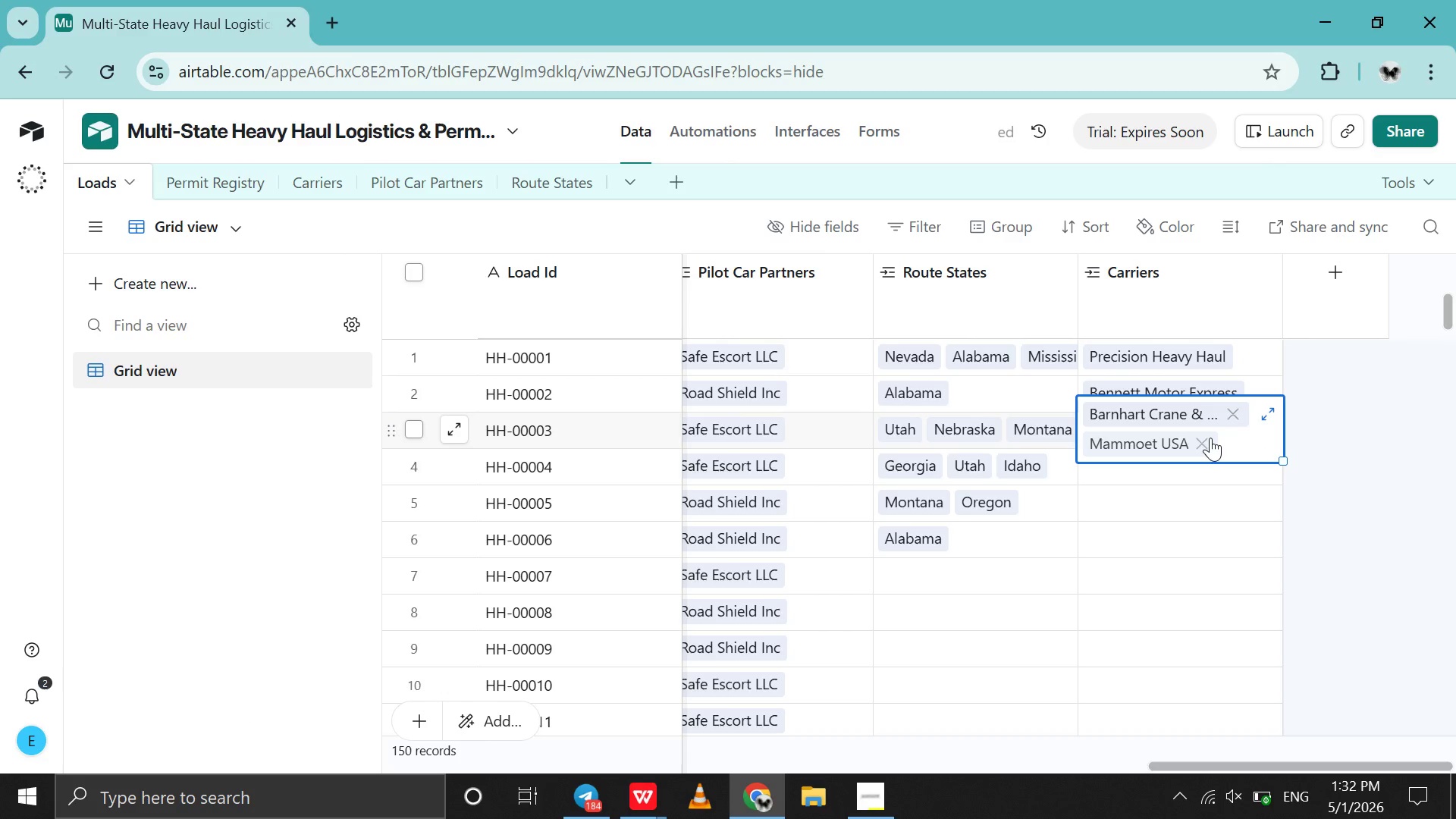 
left_click([1210, 438])
 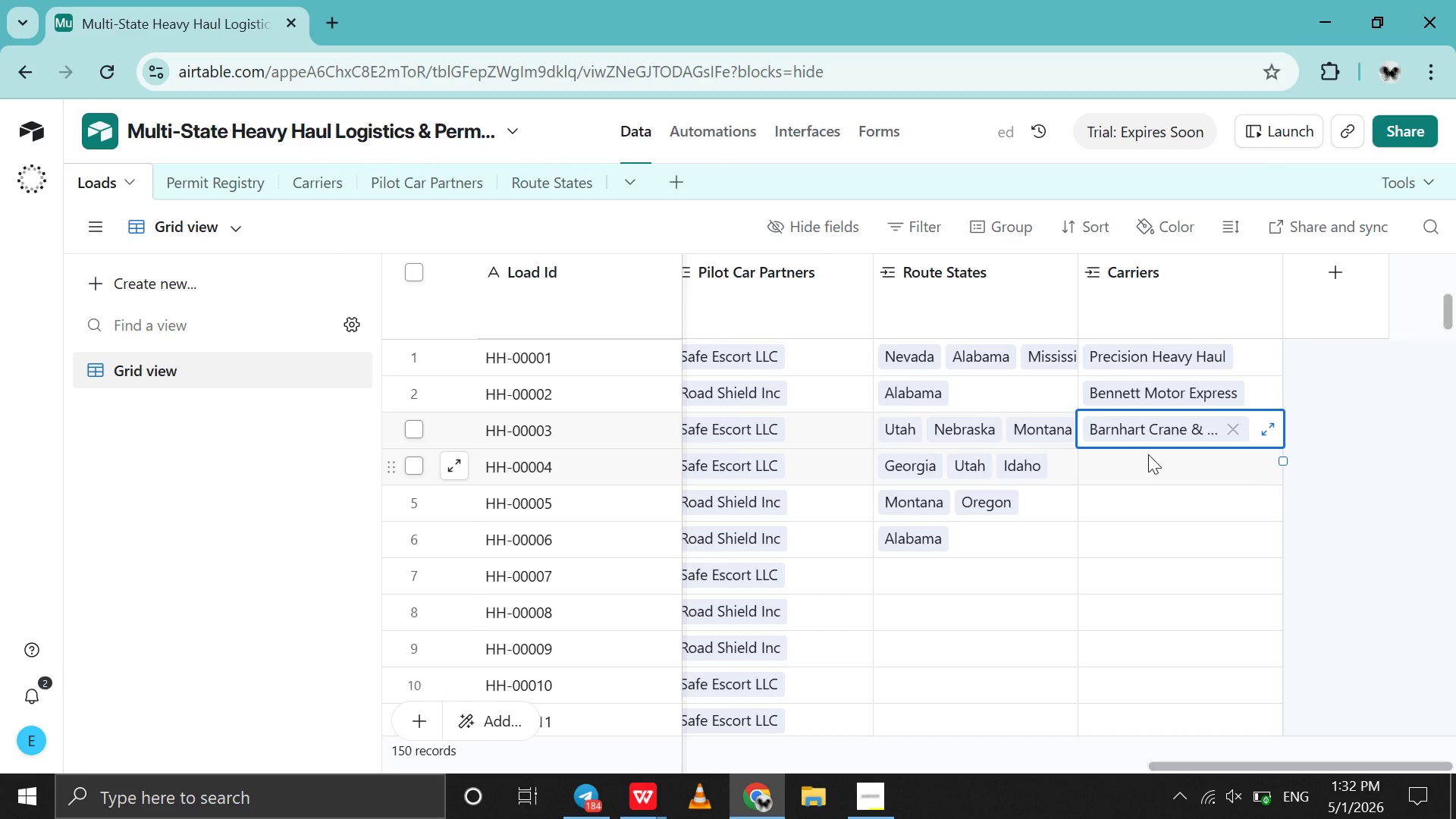 
double_click([1148, 454])
 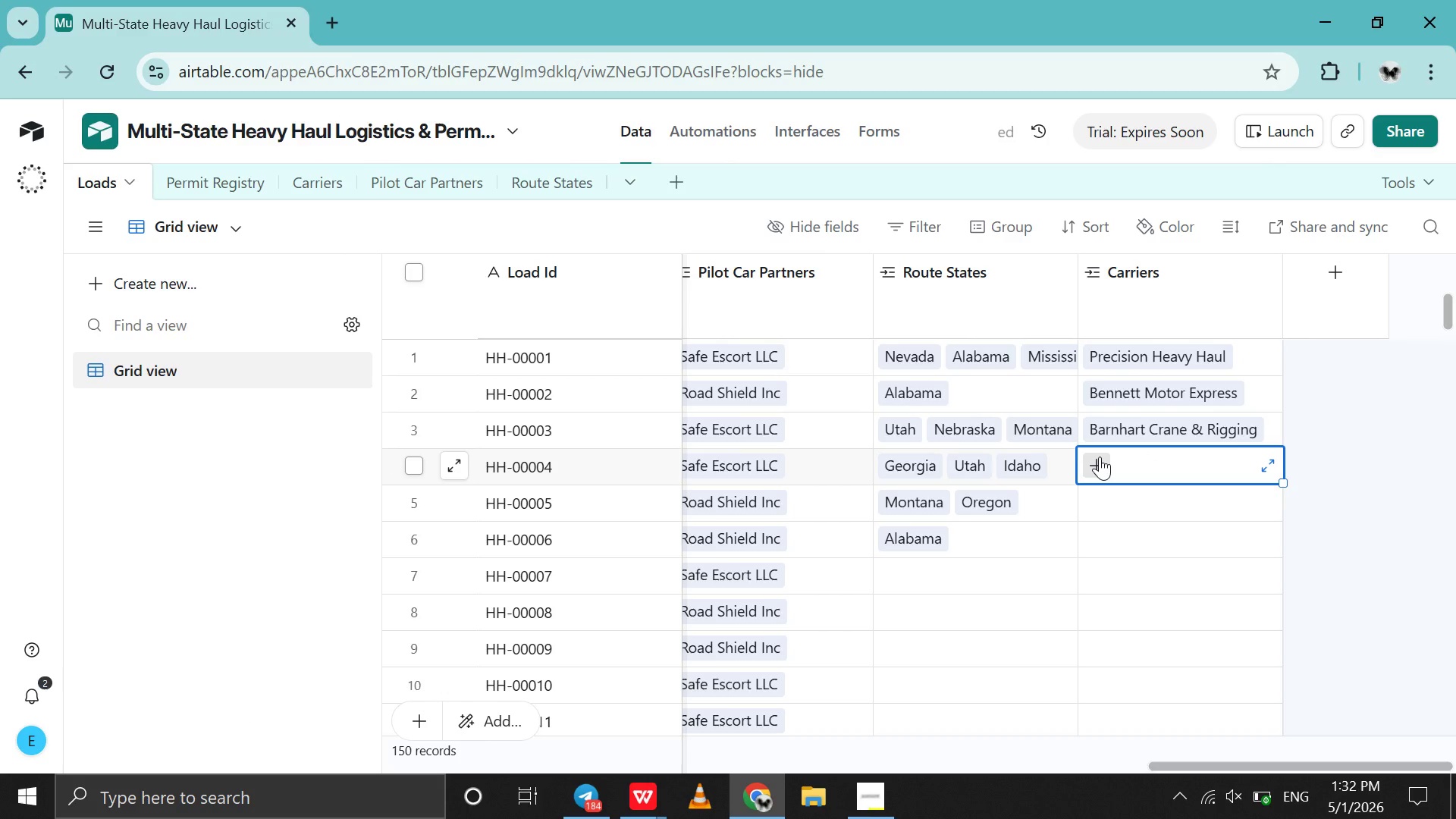 
left_click([1100, 457])
 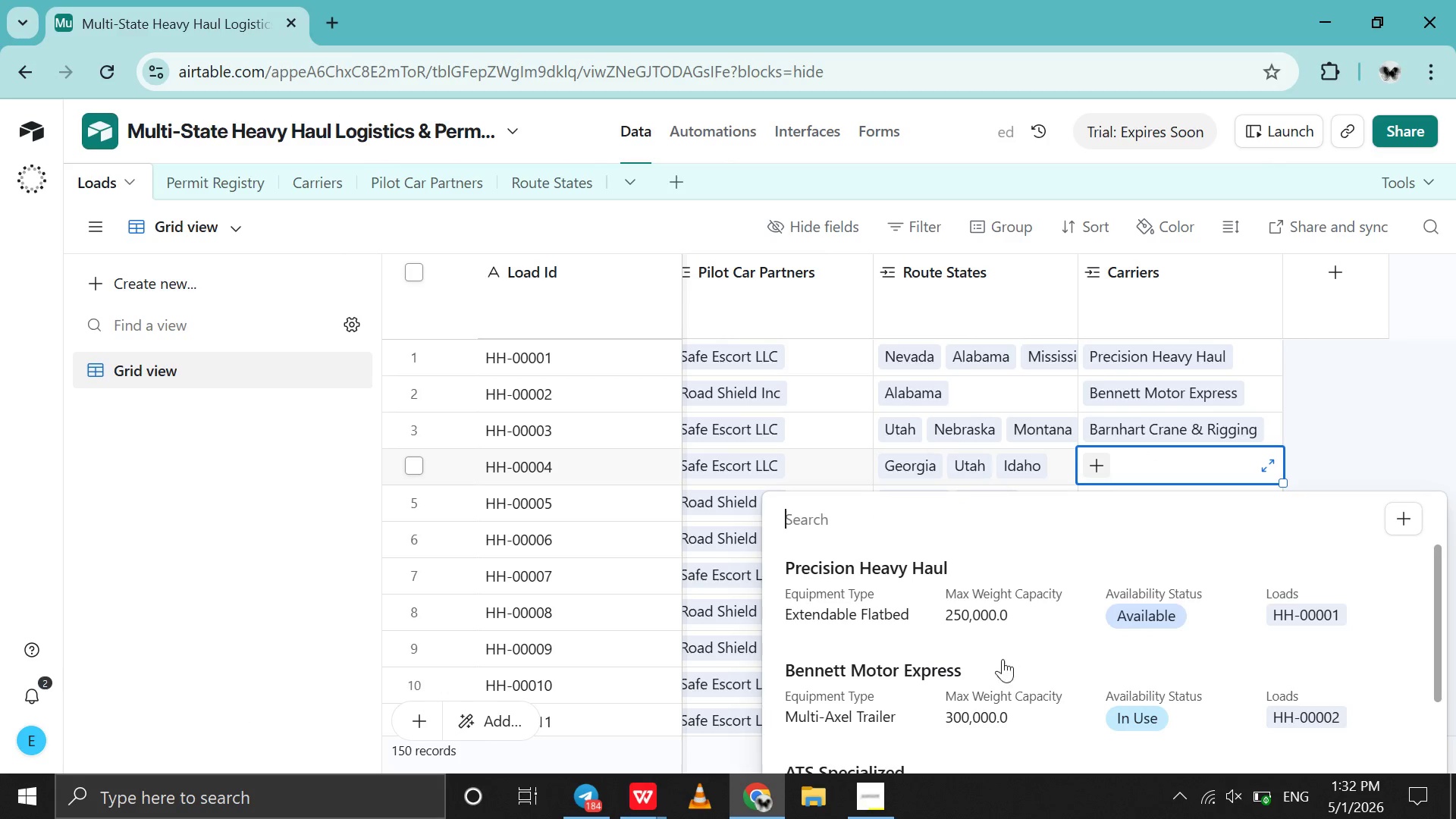 
left_click([1000, 662])
 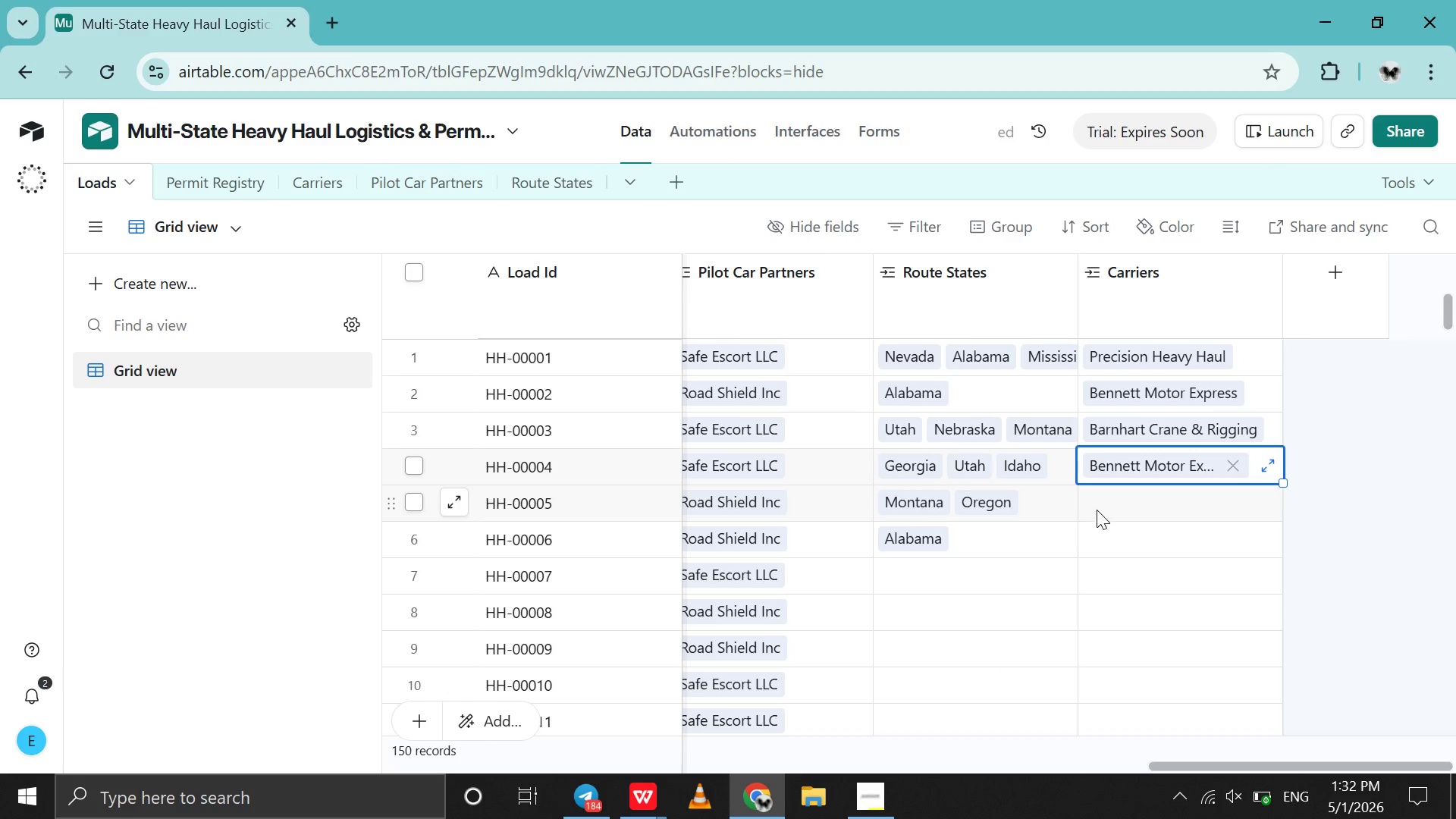 
double_click([1097, 510])
 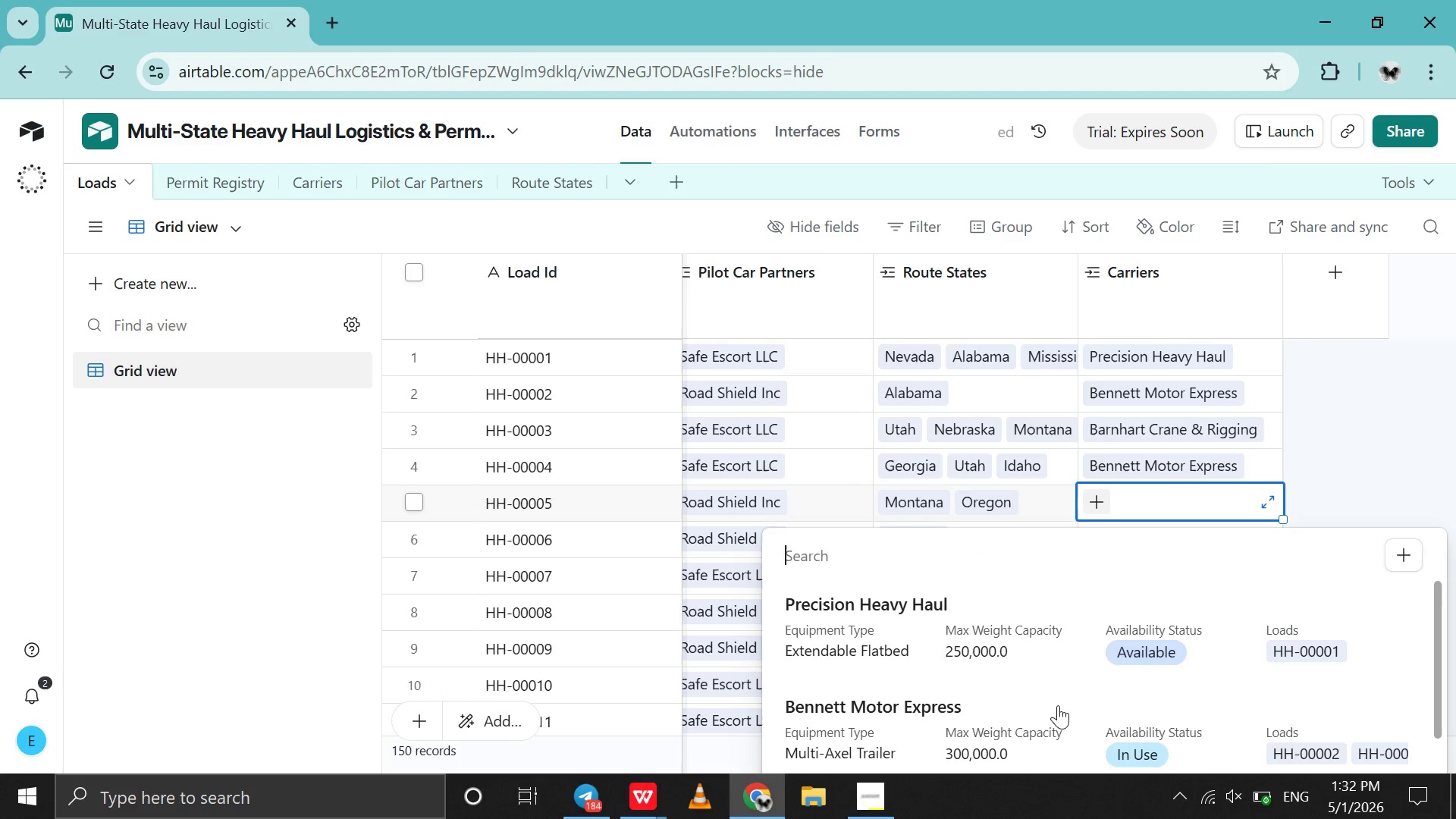 
scroll: coordinate [1058, 705], scroll_direction: down, amount: 10.0
 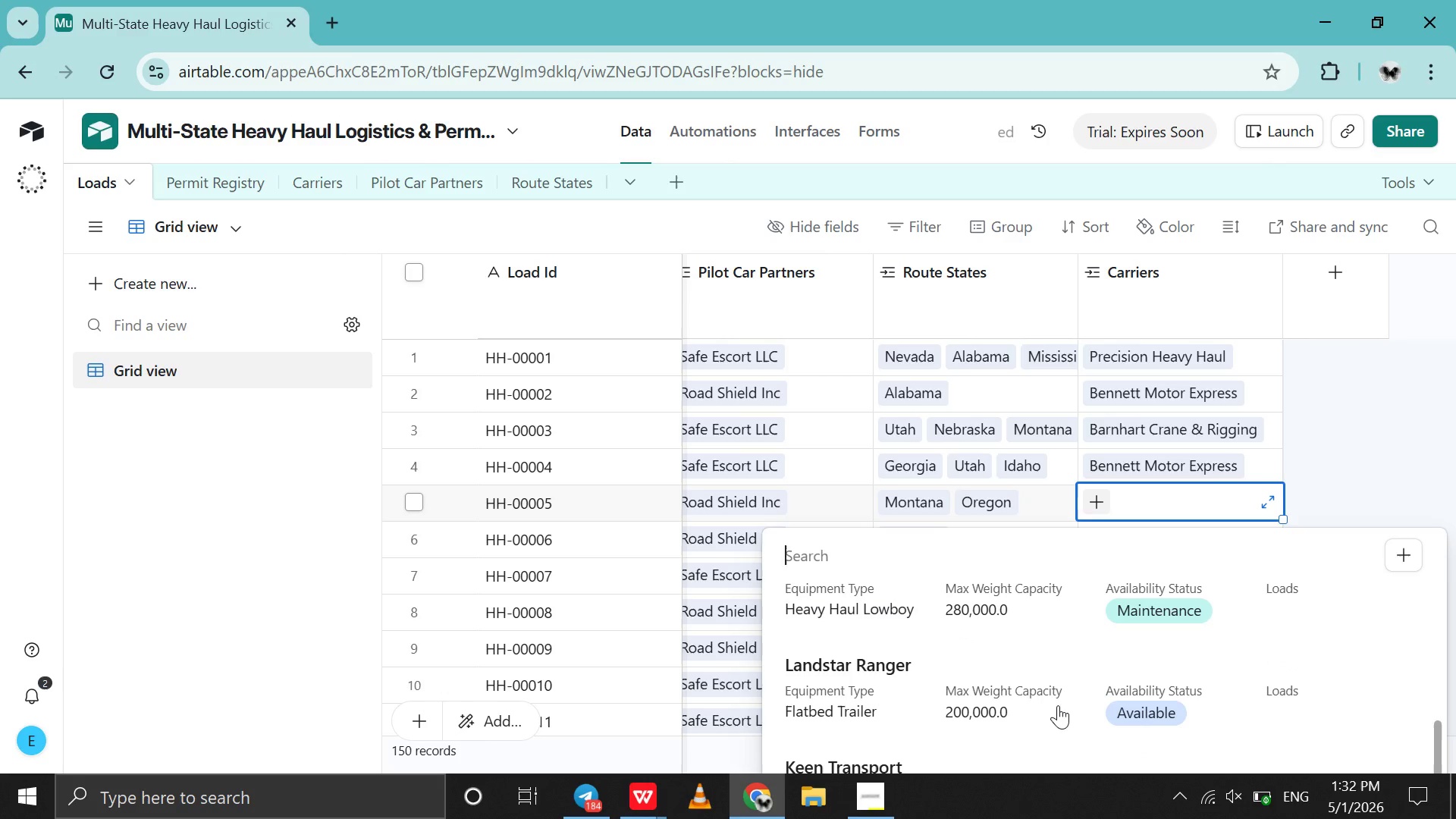 
left_click([1058, 705])
 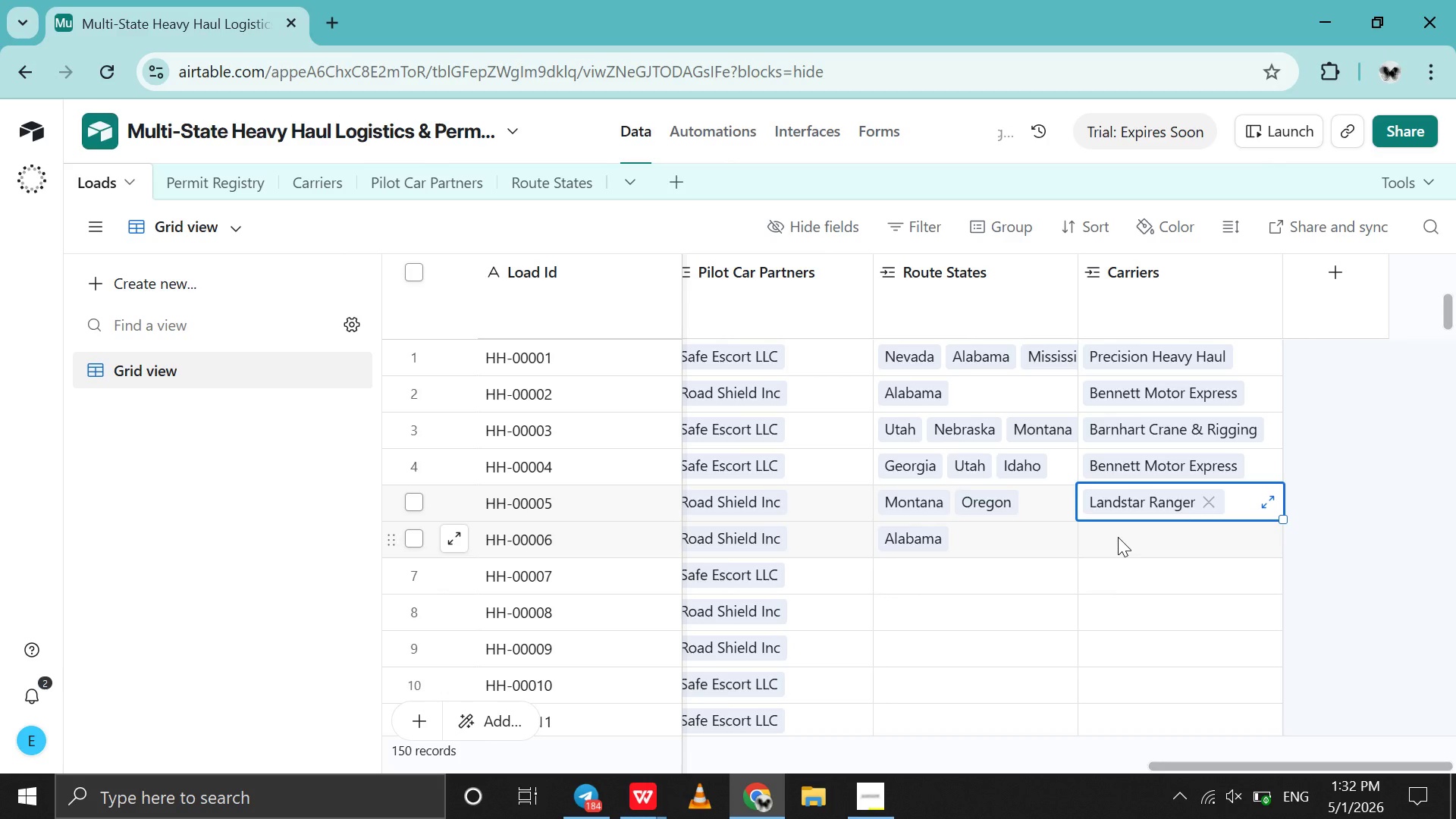 
left_click([1118, 537])
 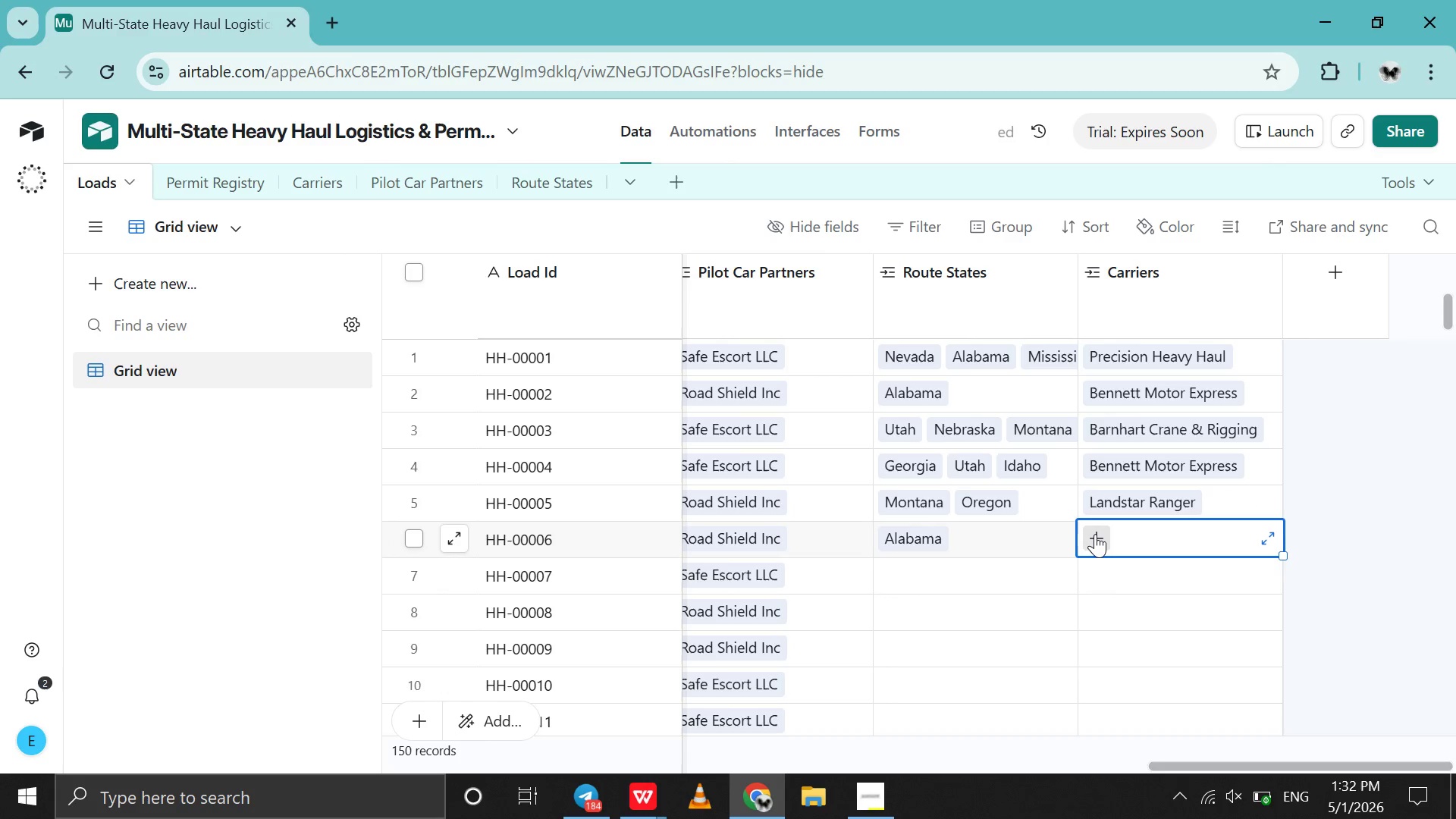 
left_click([1095, 534])
 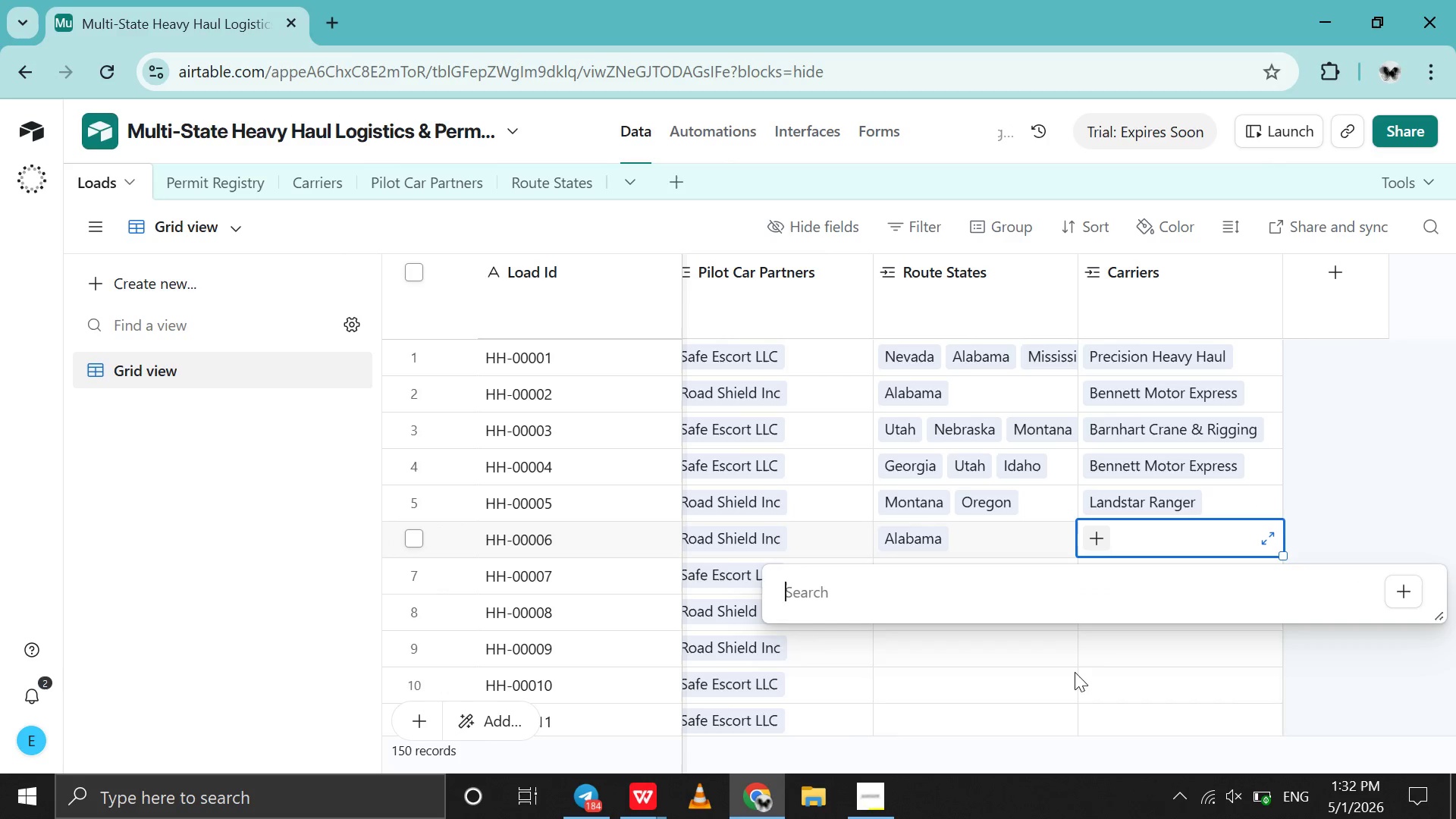 
scroll: coordinate [1075, 672], scroll_direction: down, amount: 13.0
 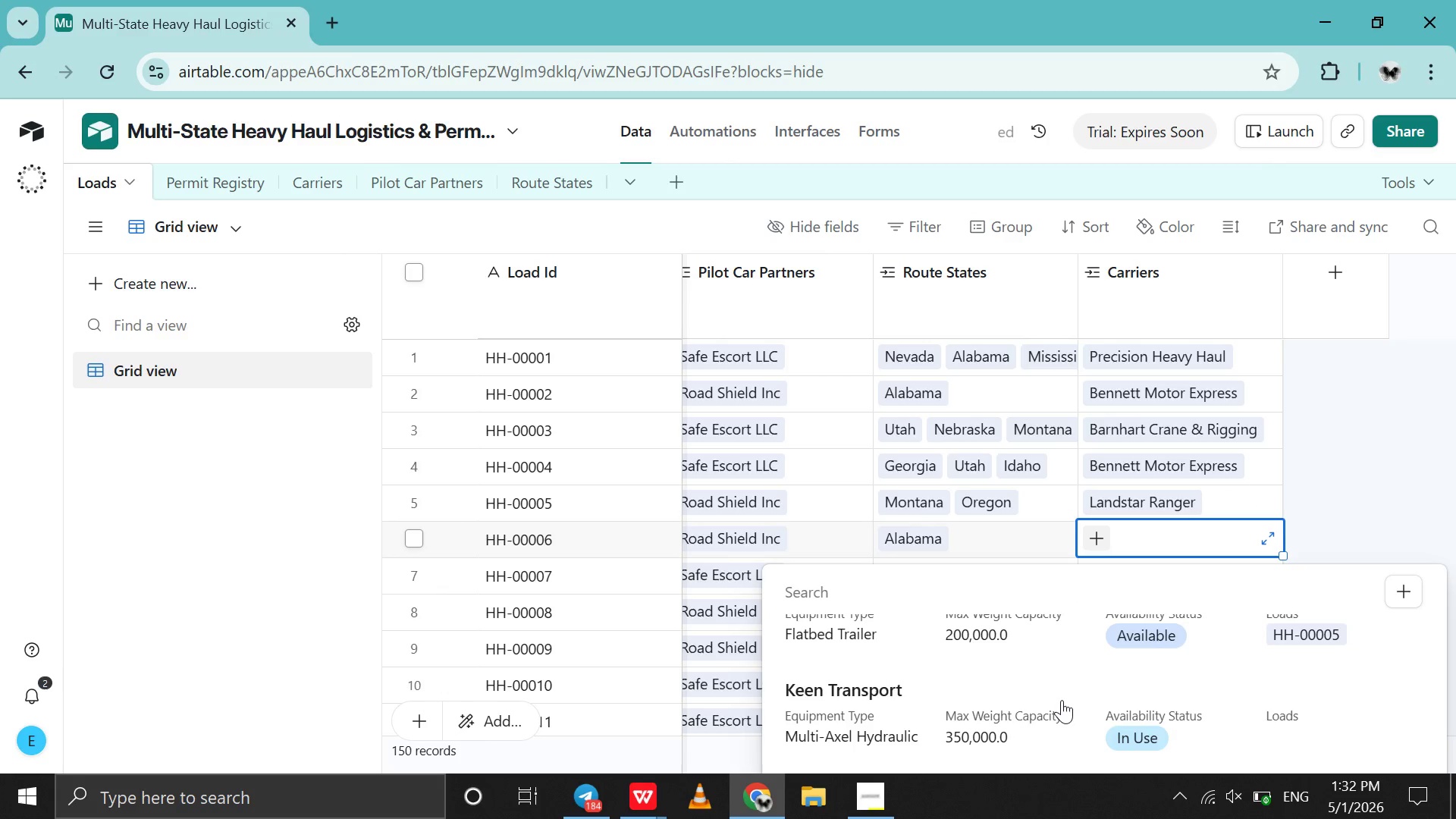 
left_click([1062, 700])
 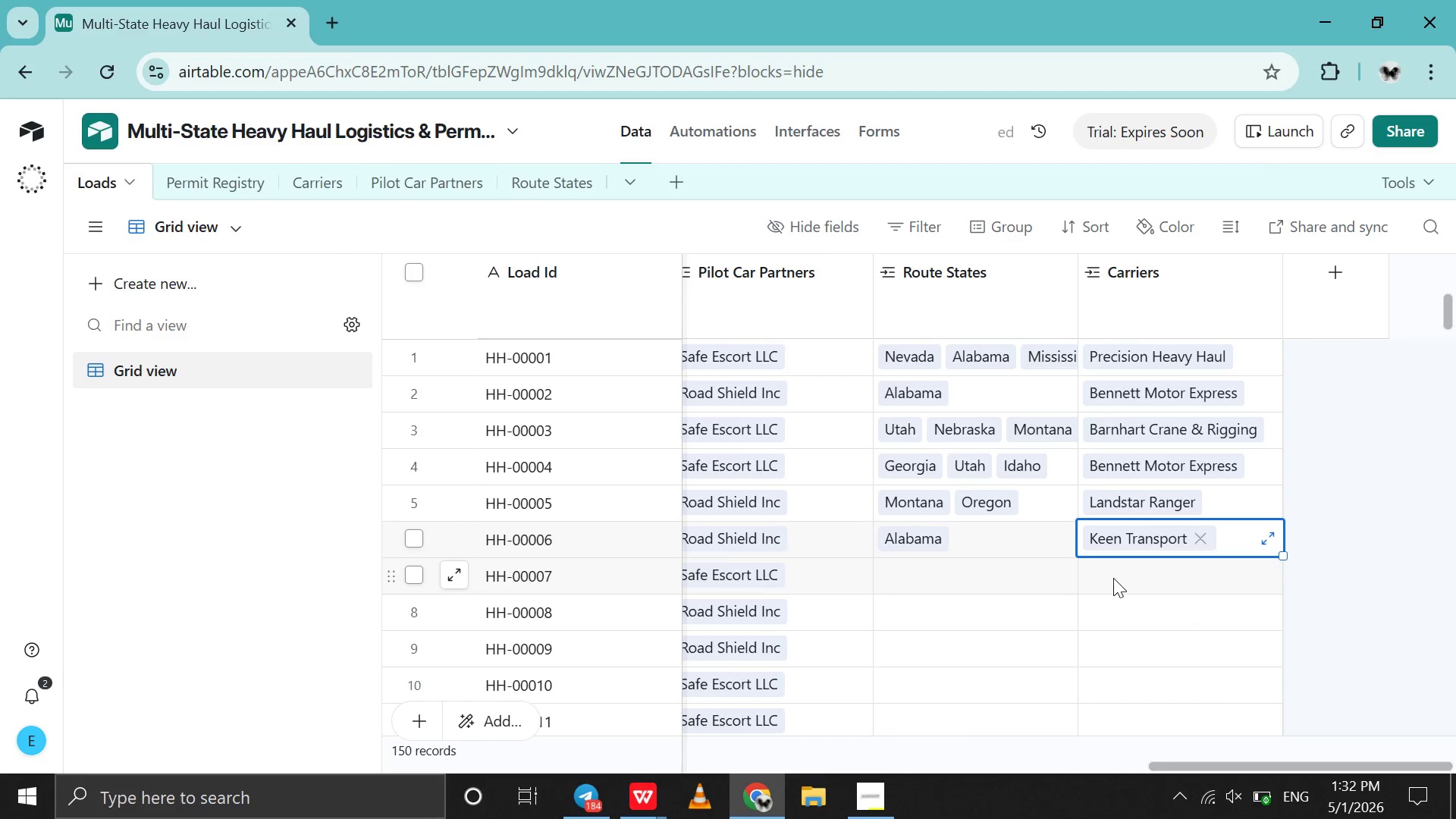 
left_click([1113, 578])
 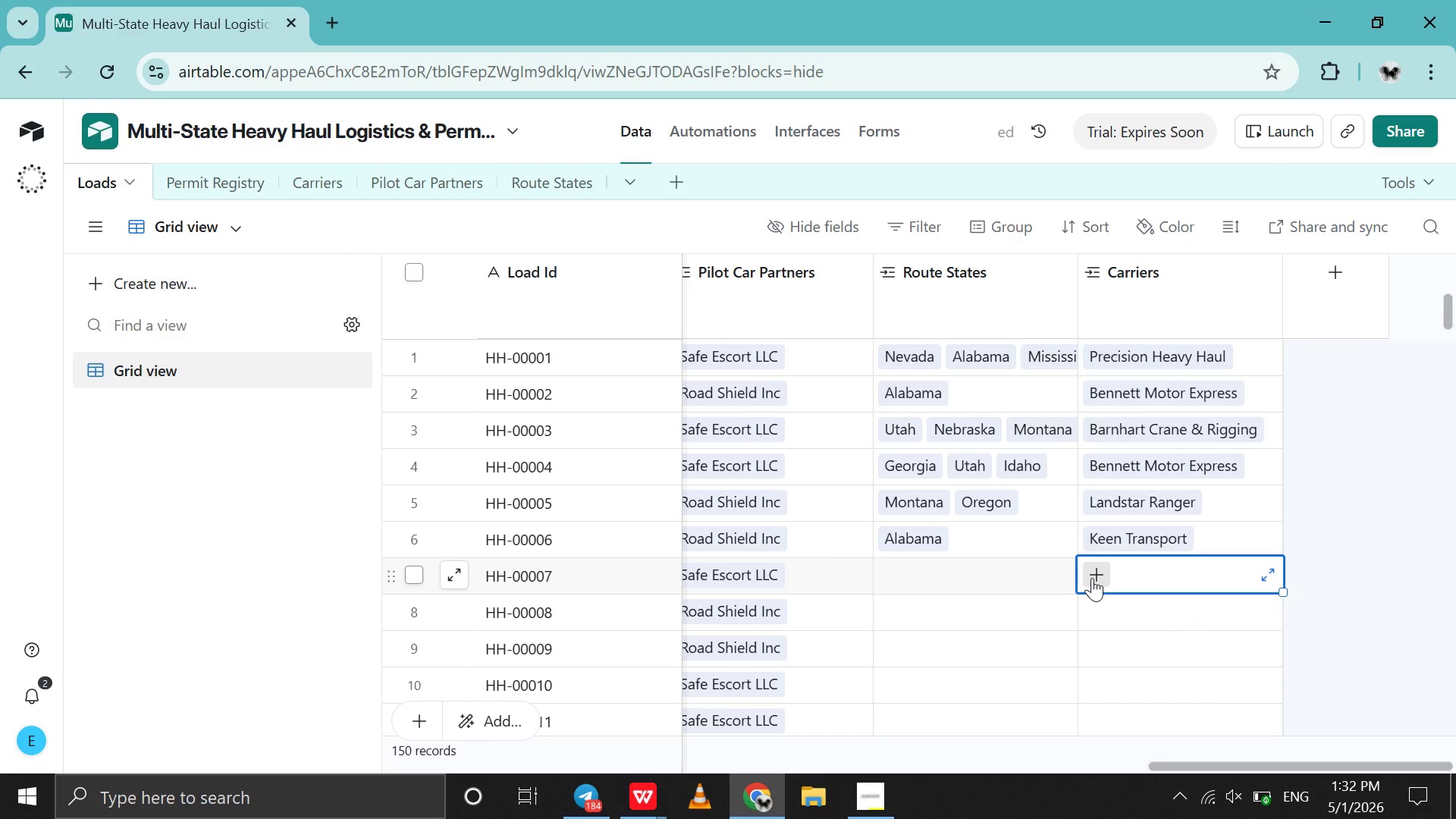 
left_click([1092, 578])
 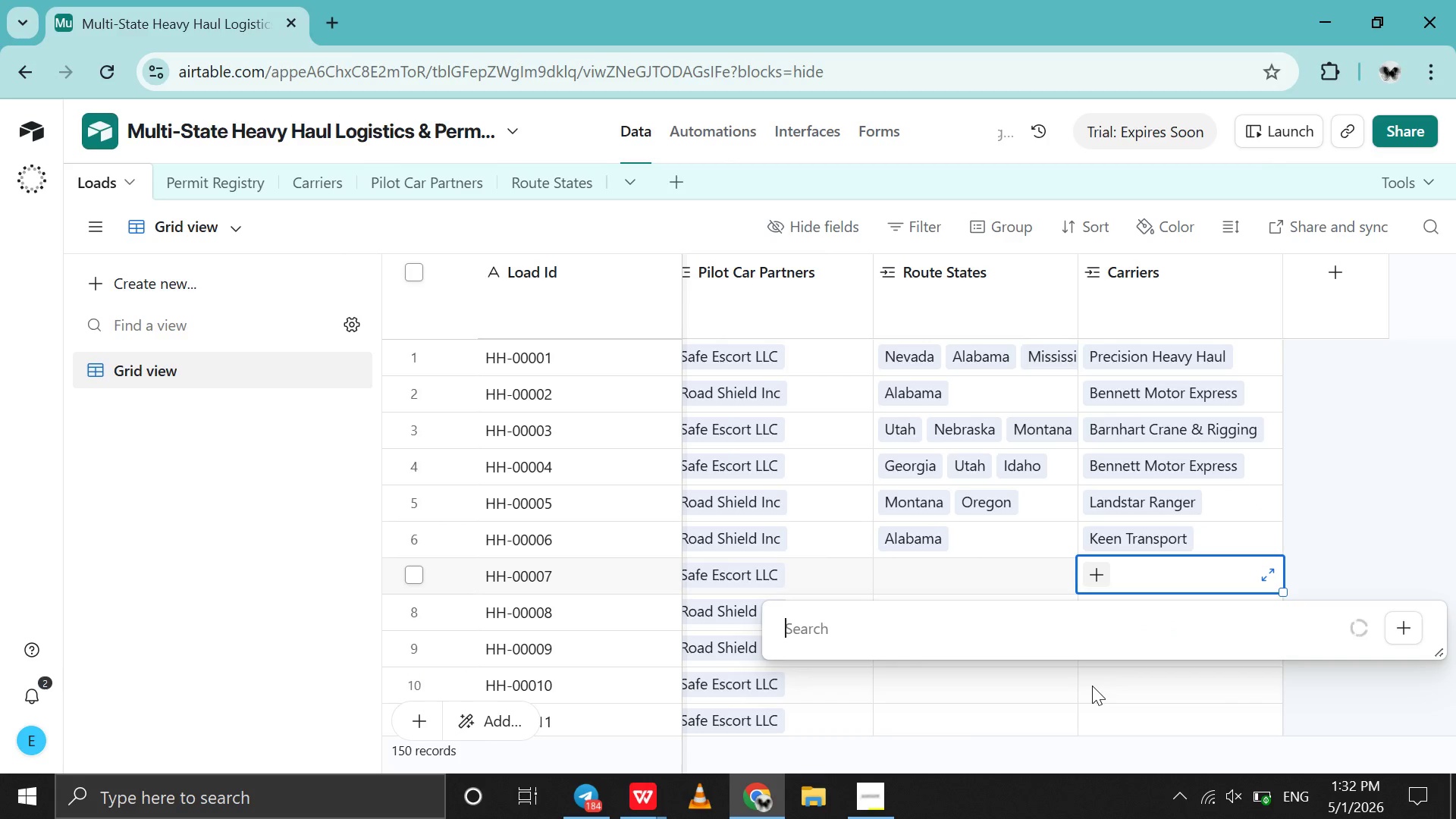 
scroll: coordinate [1092, 686], scroll_direction: up, amount: 37.0
 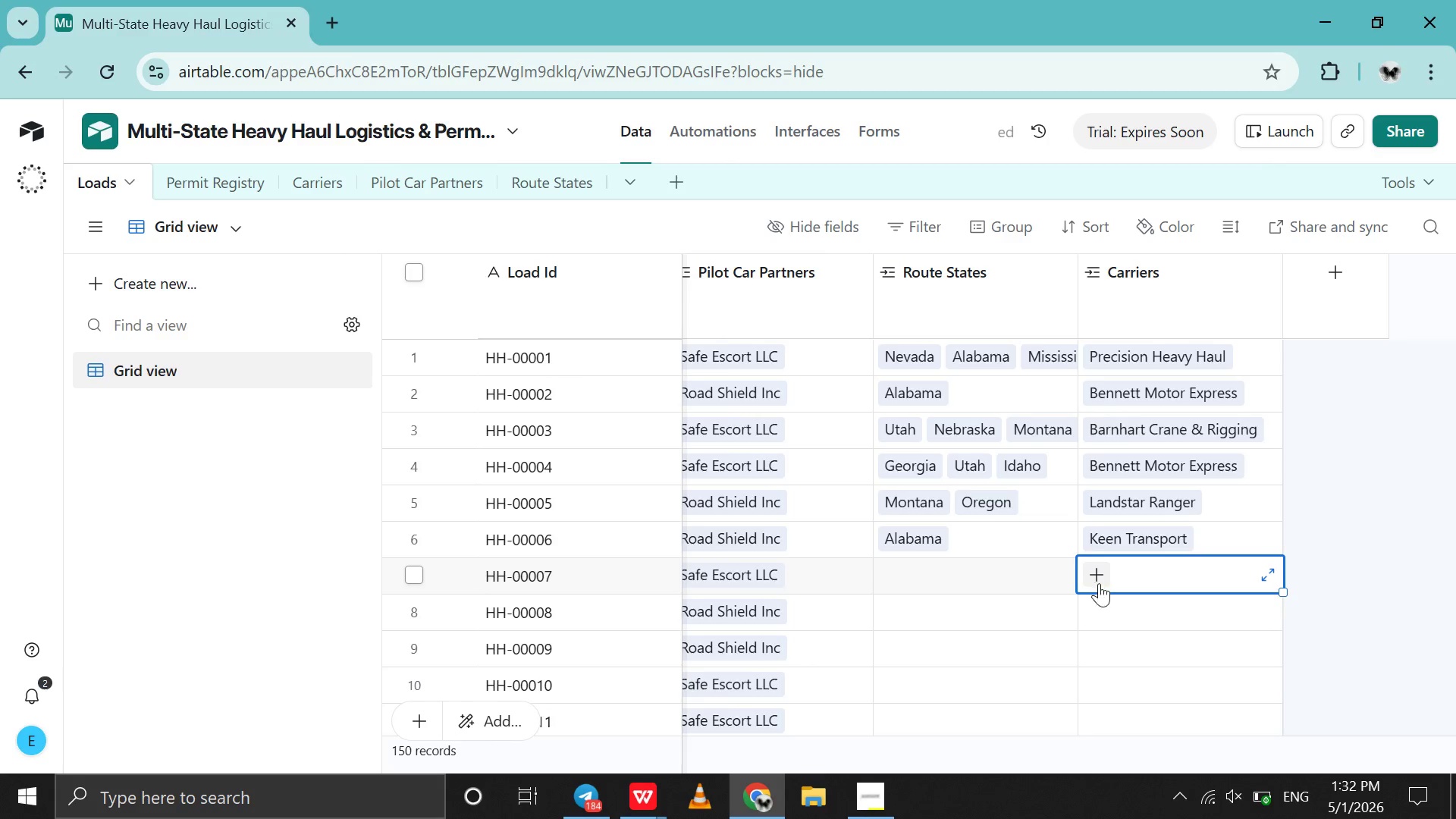 
left_click([1099, 583])
 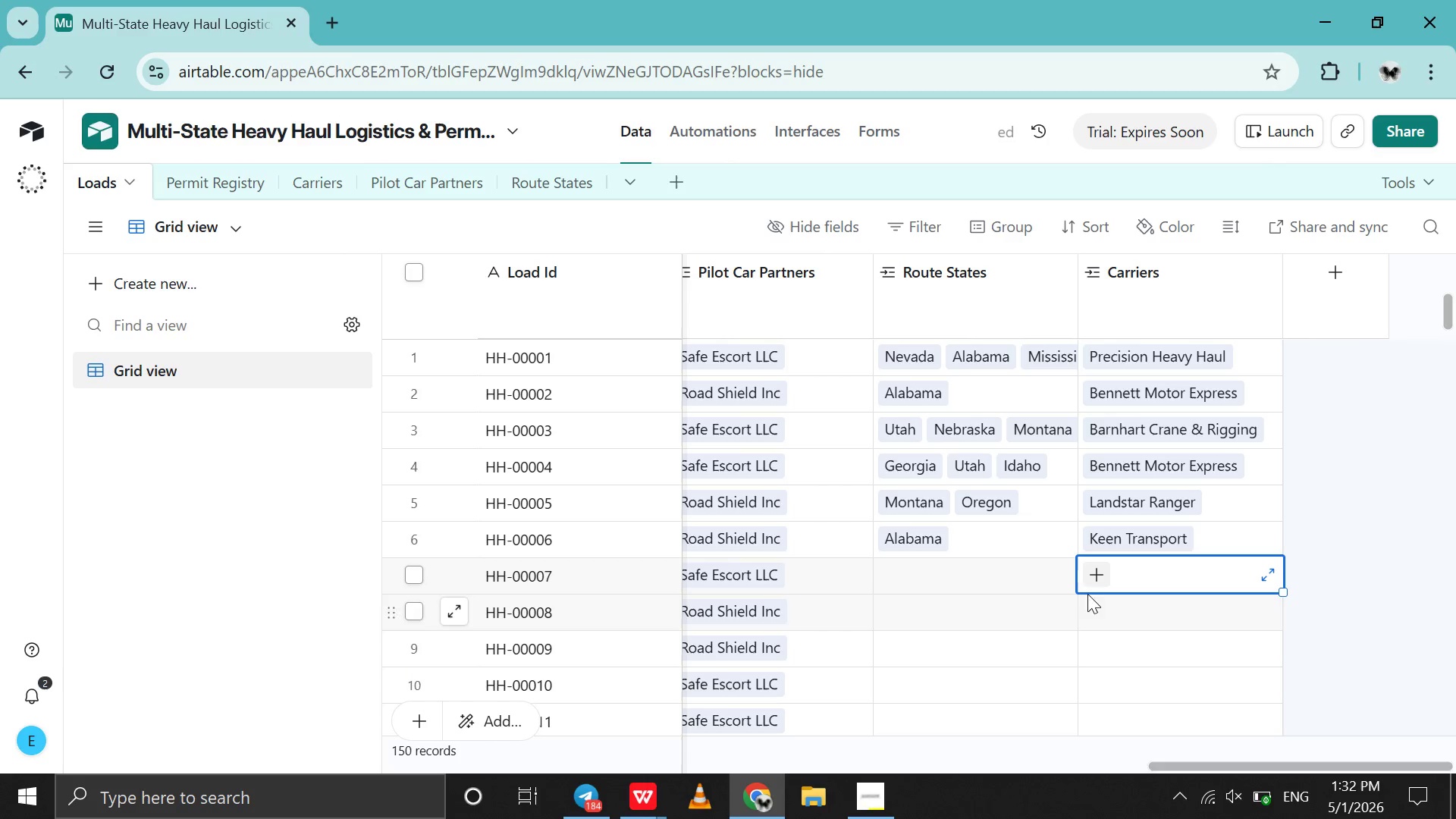 
left_click([1095, 581])
 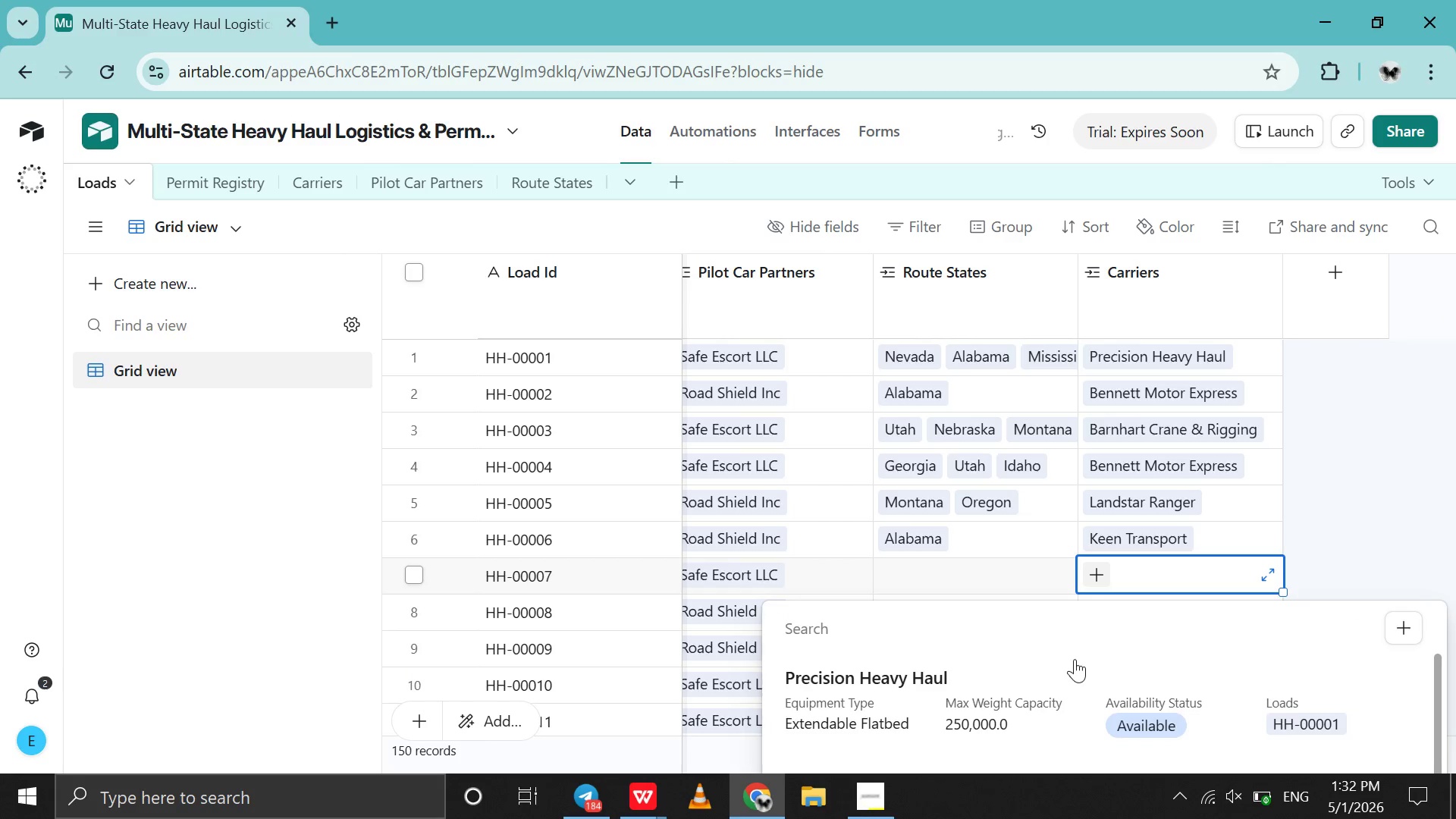 
left_click([1040, 710])
 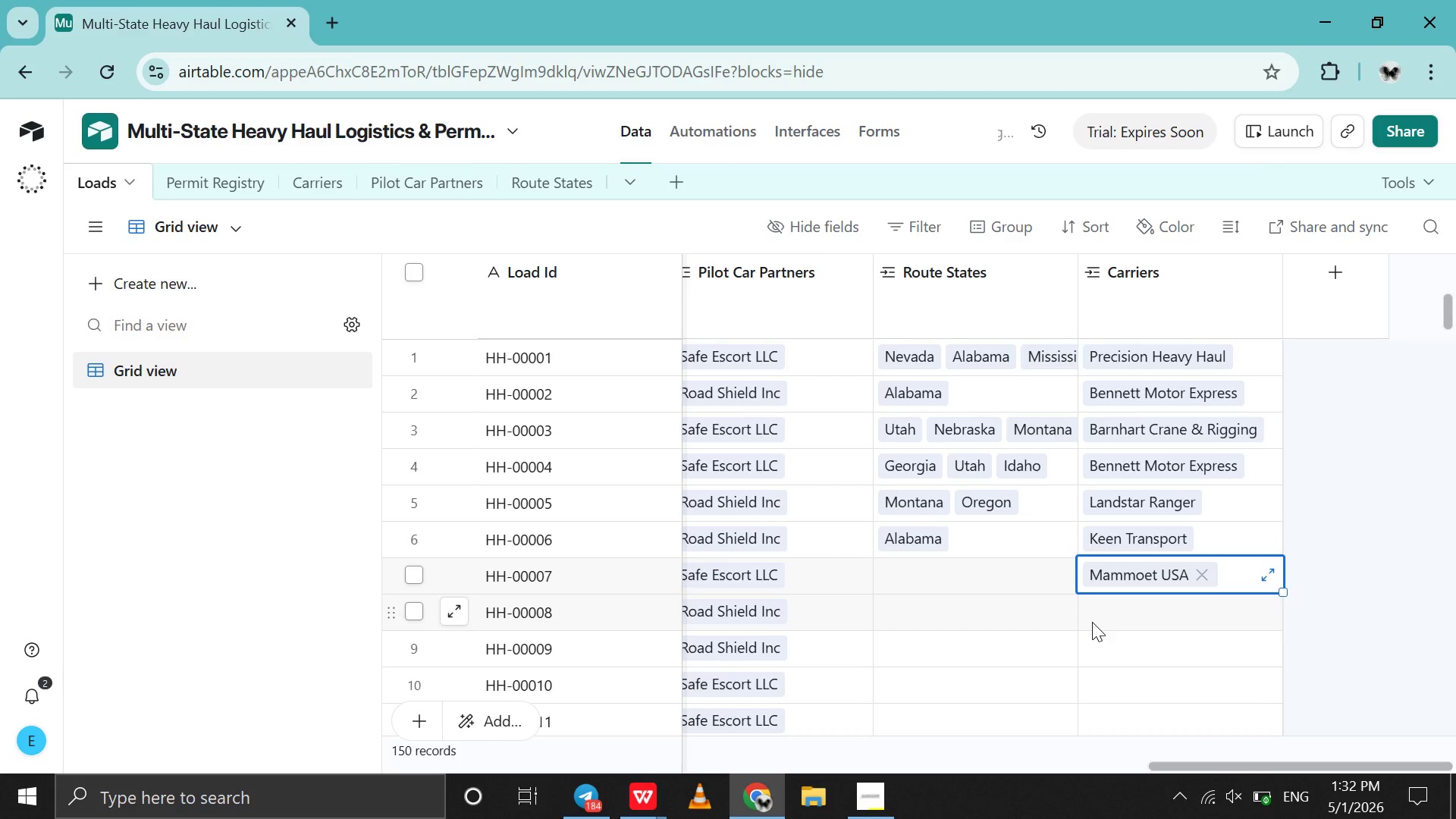 
scroll: coordinate [1075, 659], scroll_direction: down, amount: 48.0
 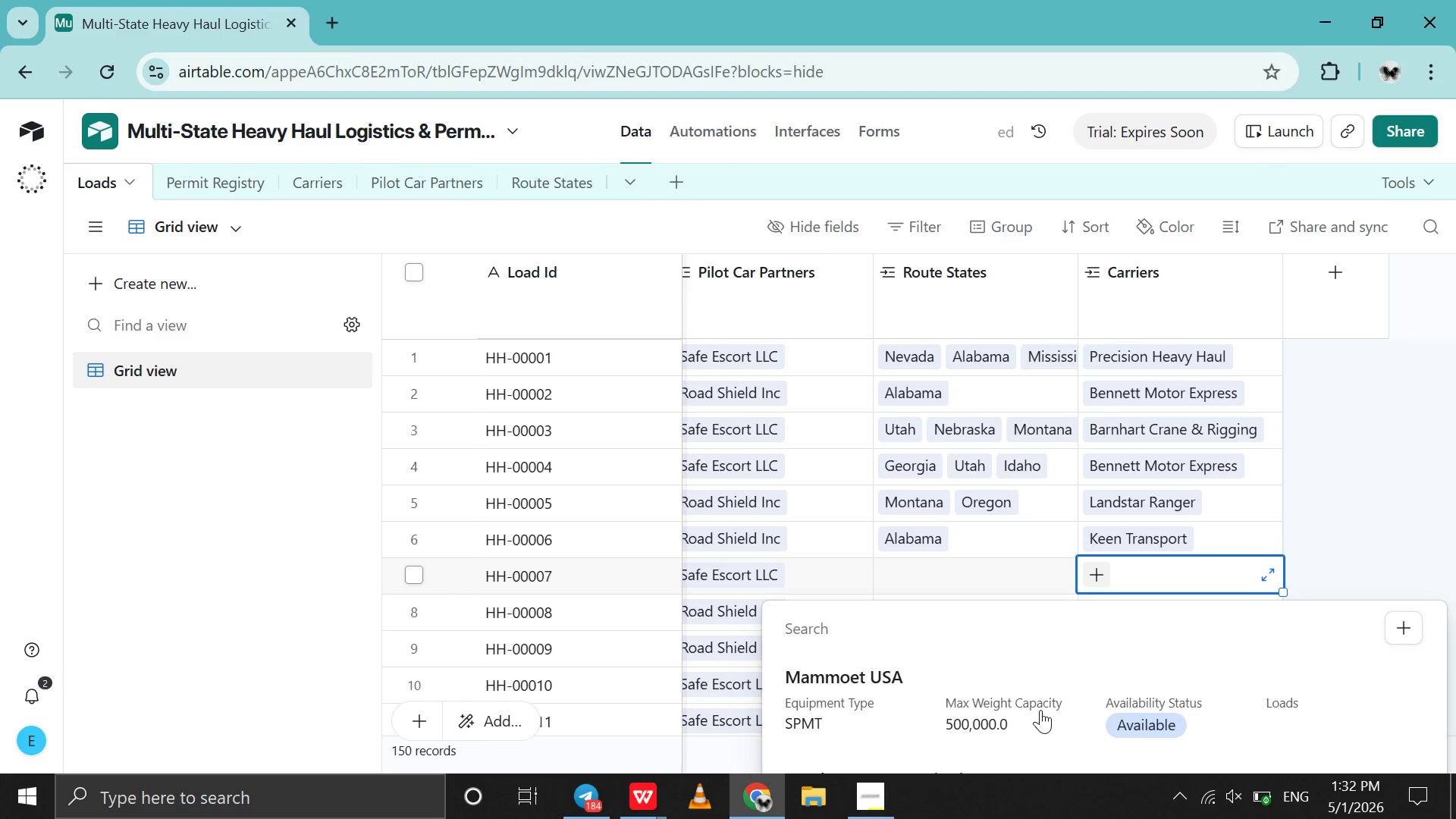 
left_click([1092, 622])
 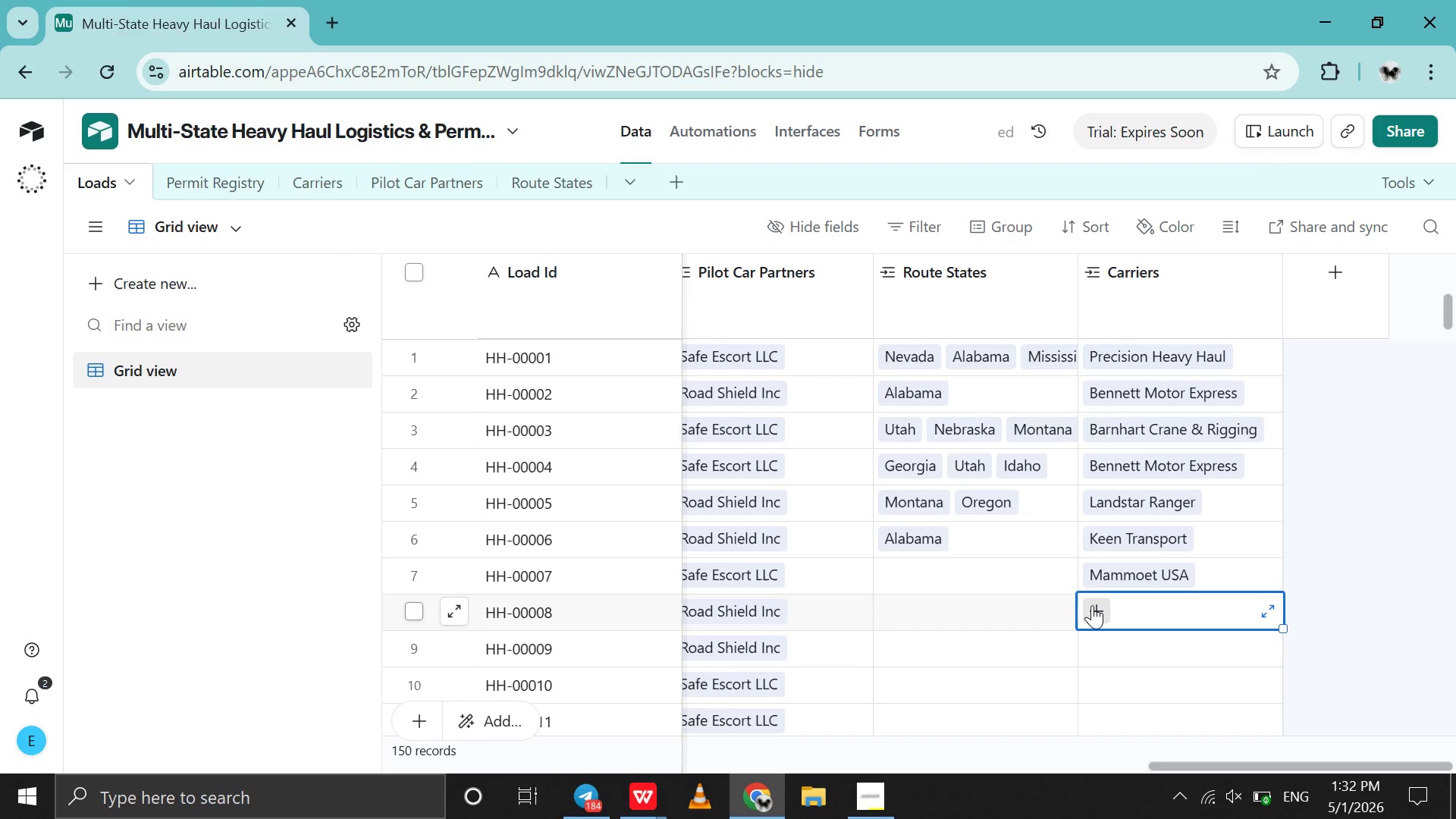 
left_click([1092, 605])
 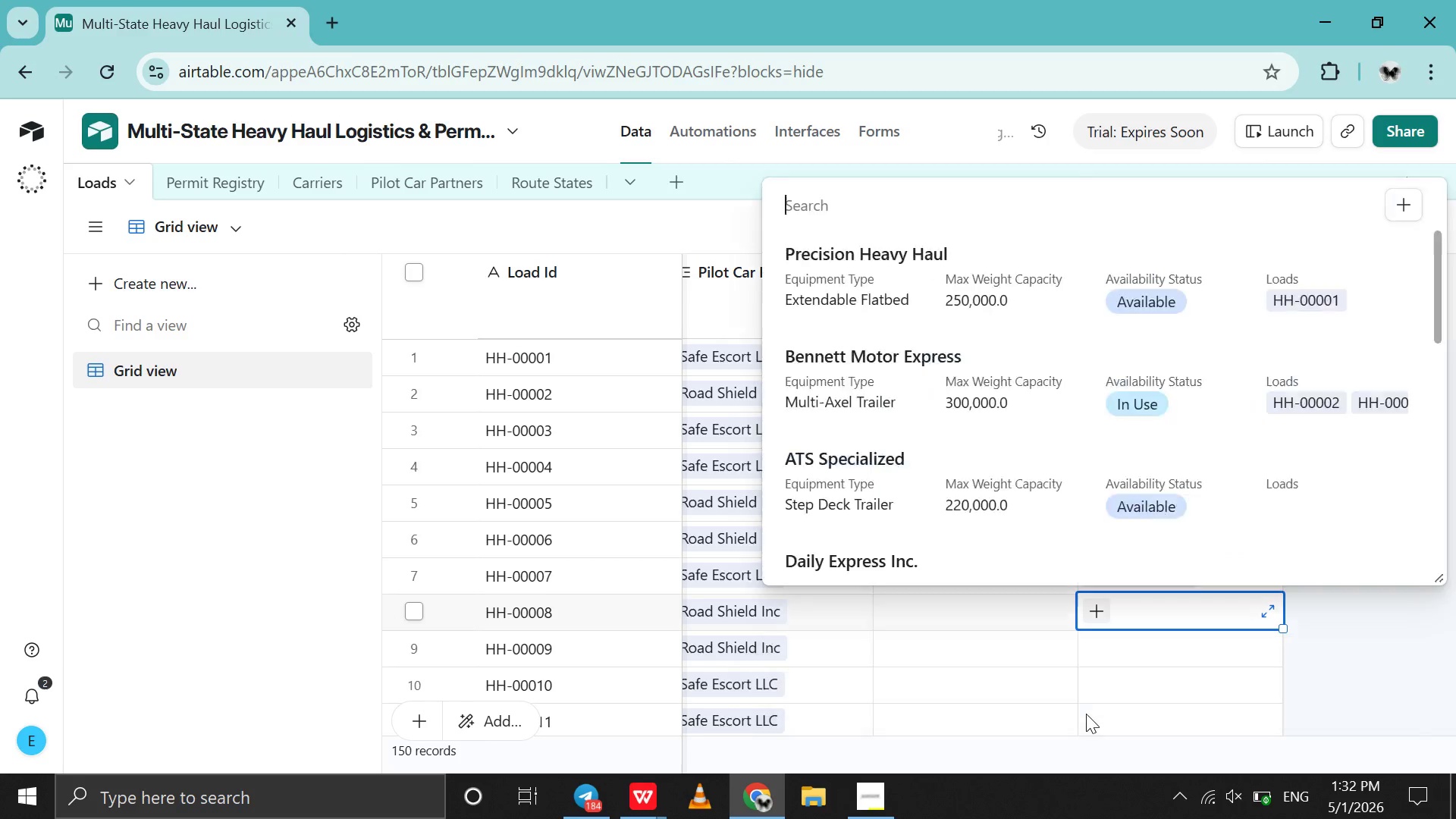 
scroll: coordinate [1086, 714], scroll_direction: down, amount: 3.0
 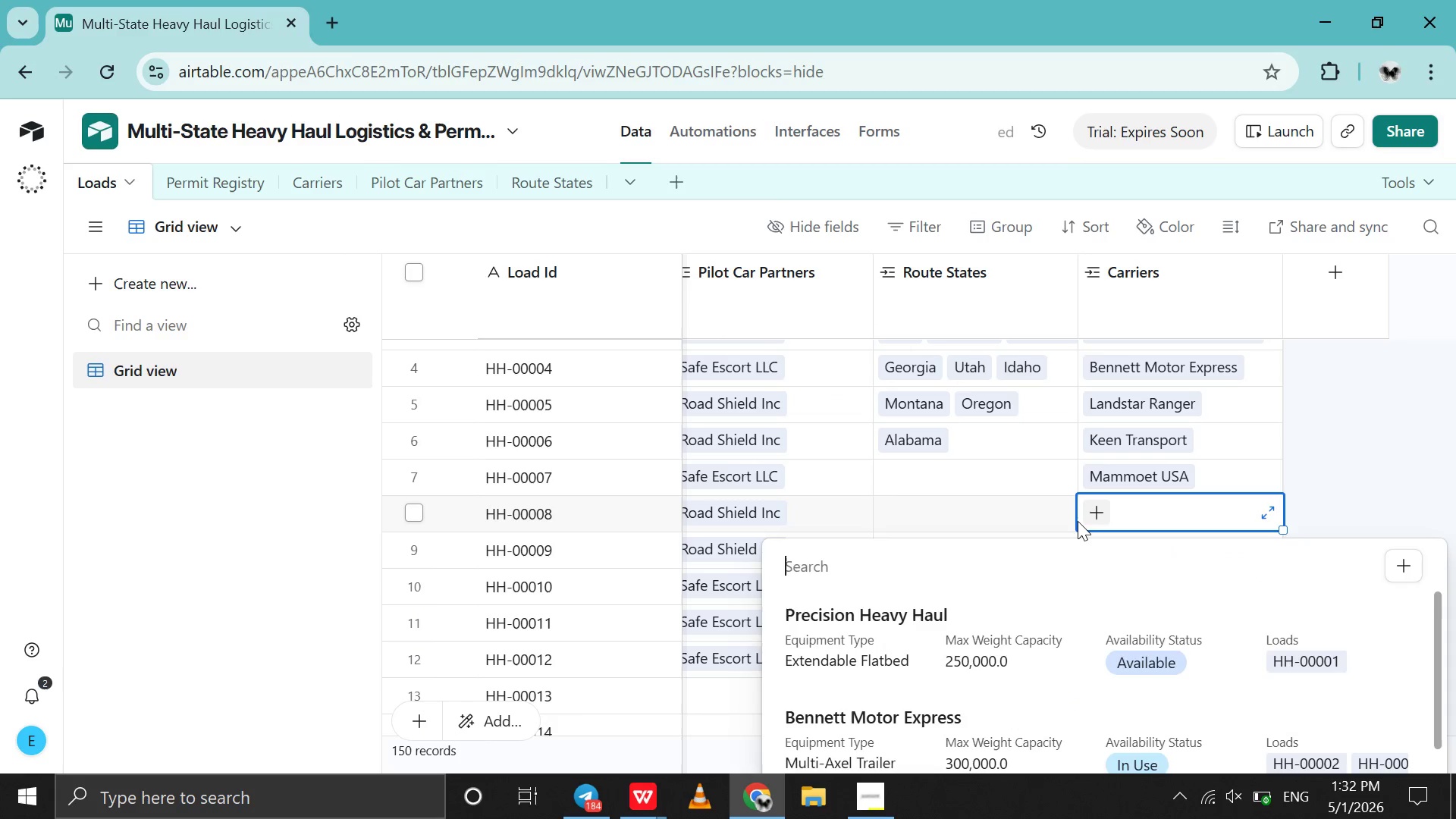 
left_click([1078, 521])
 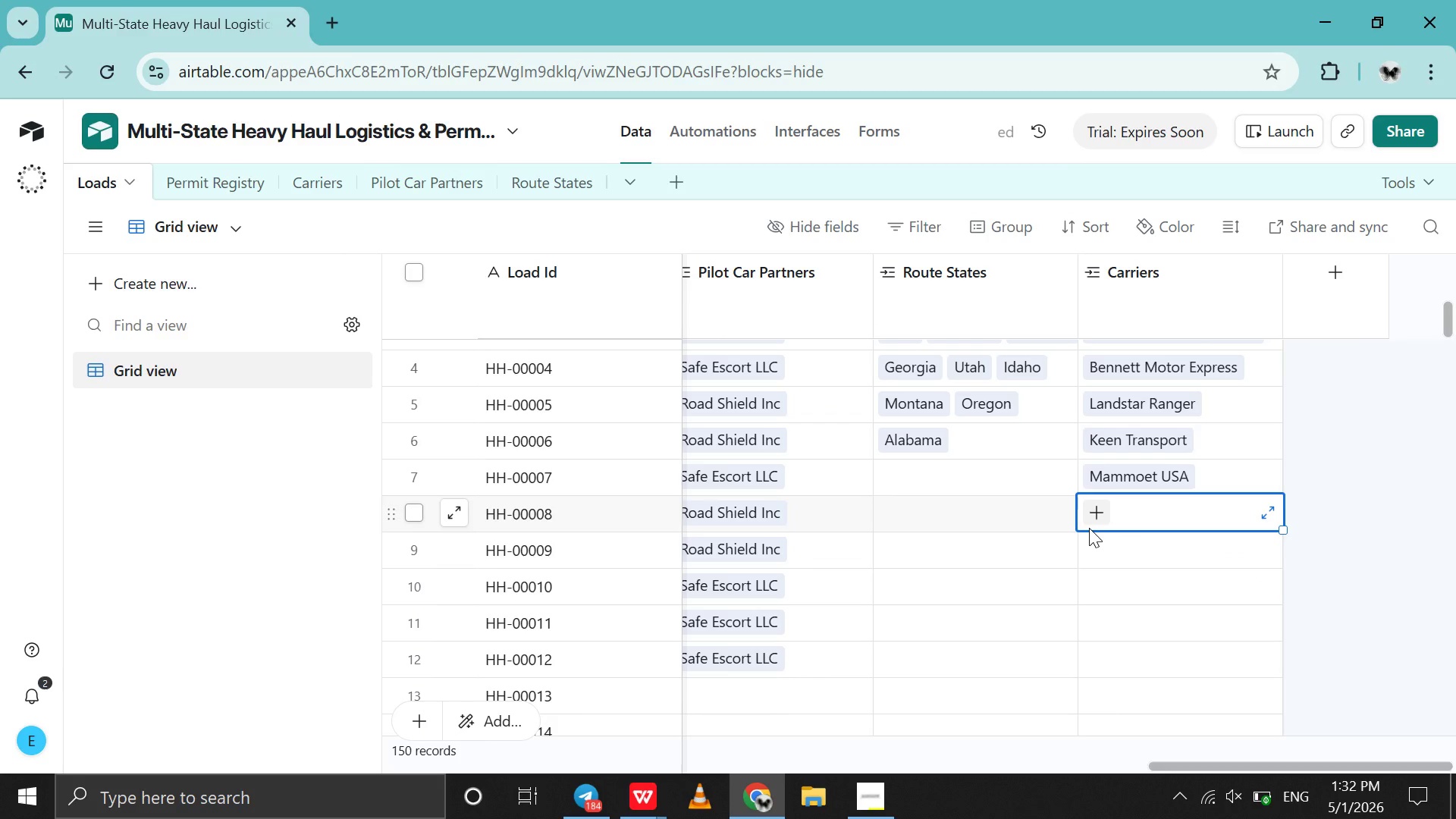 
left_click([1089, 528])
 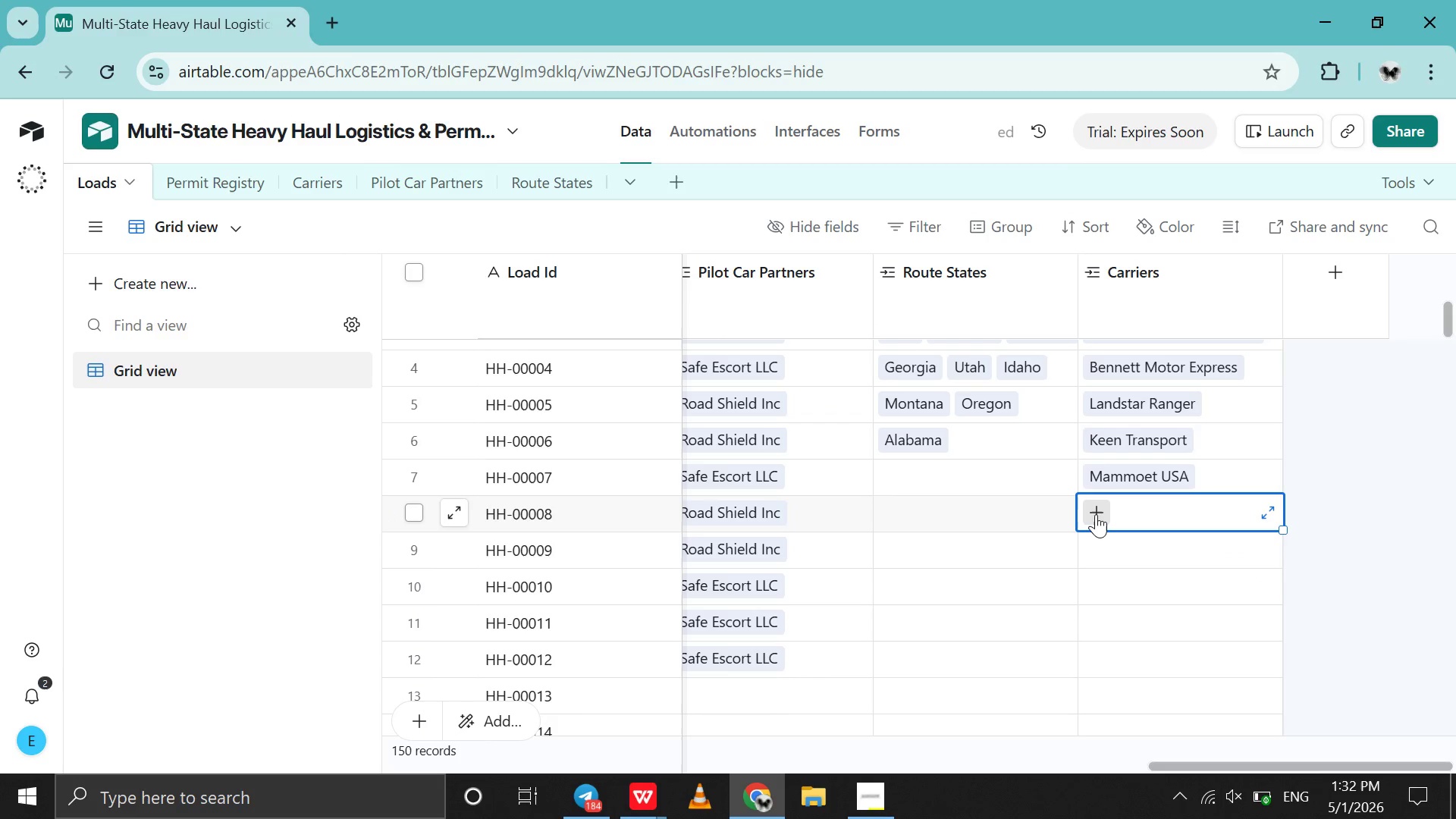 
left_click([1096, 514])
 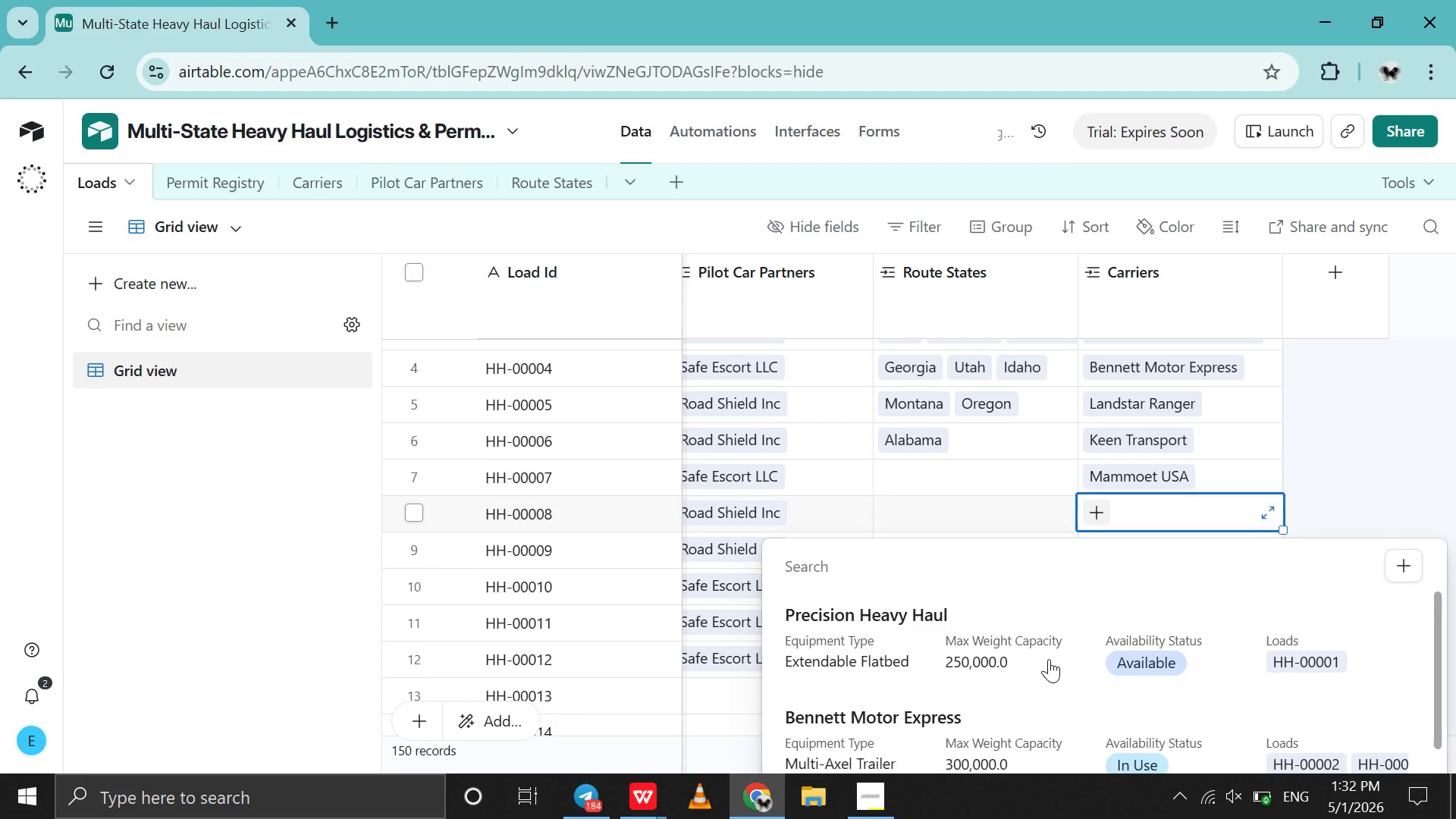 
scroll: coordinate [1049, 659], scroll_direction: down, amount: 22.0
 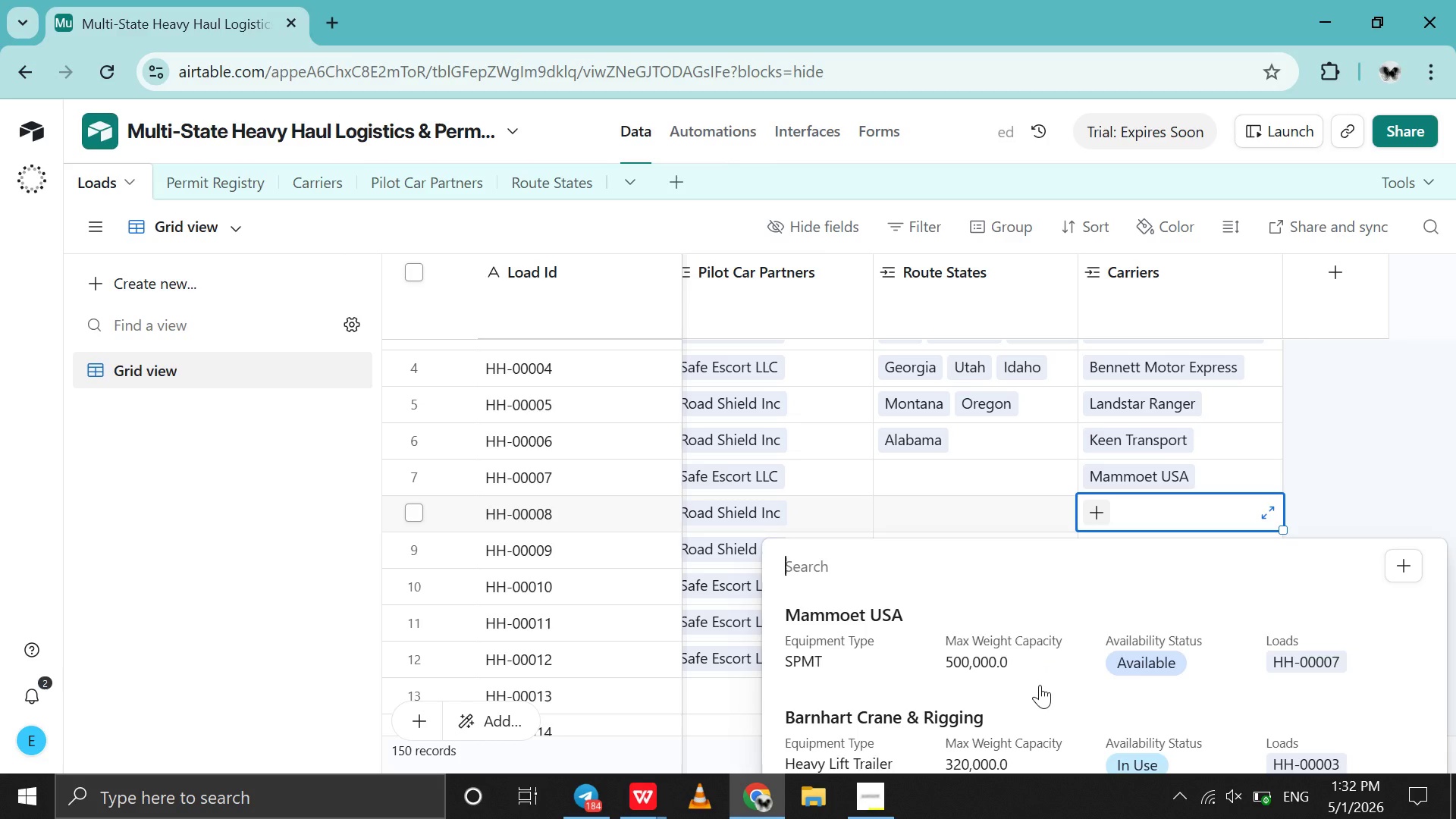 
left_click([1040, 685])
 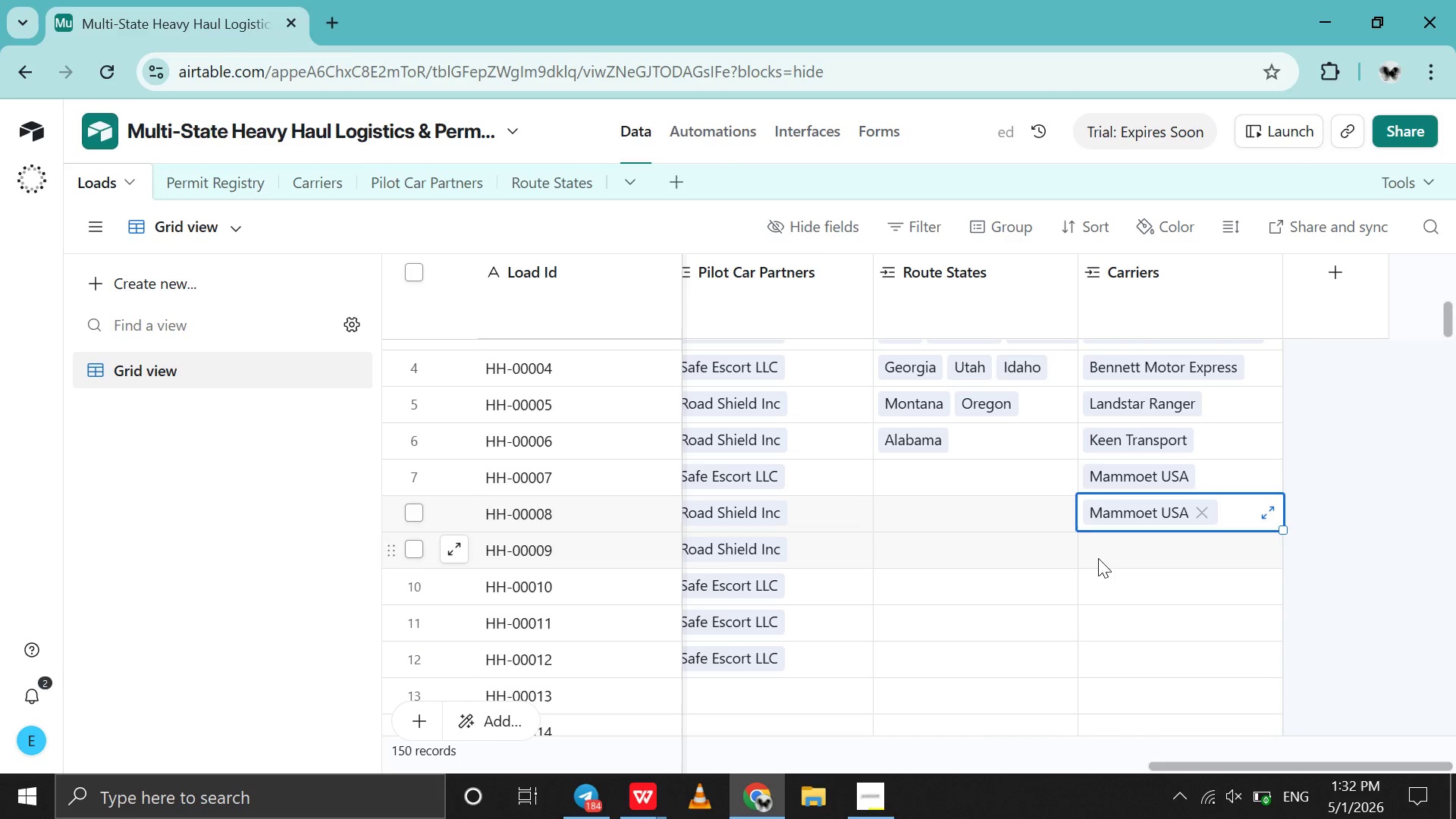 
left_click([1098, 558])
 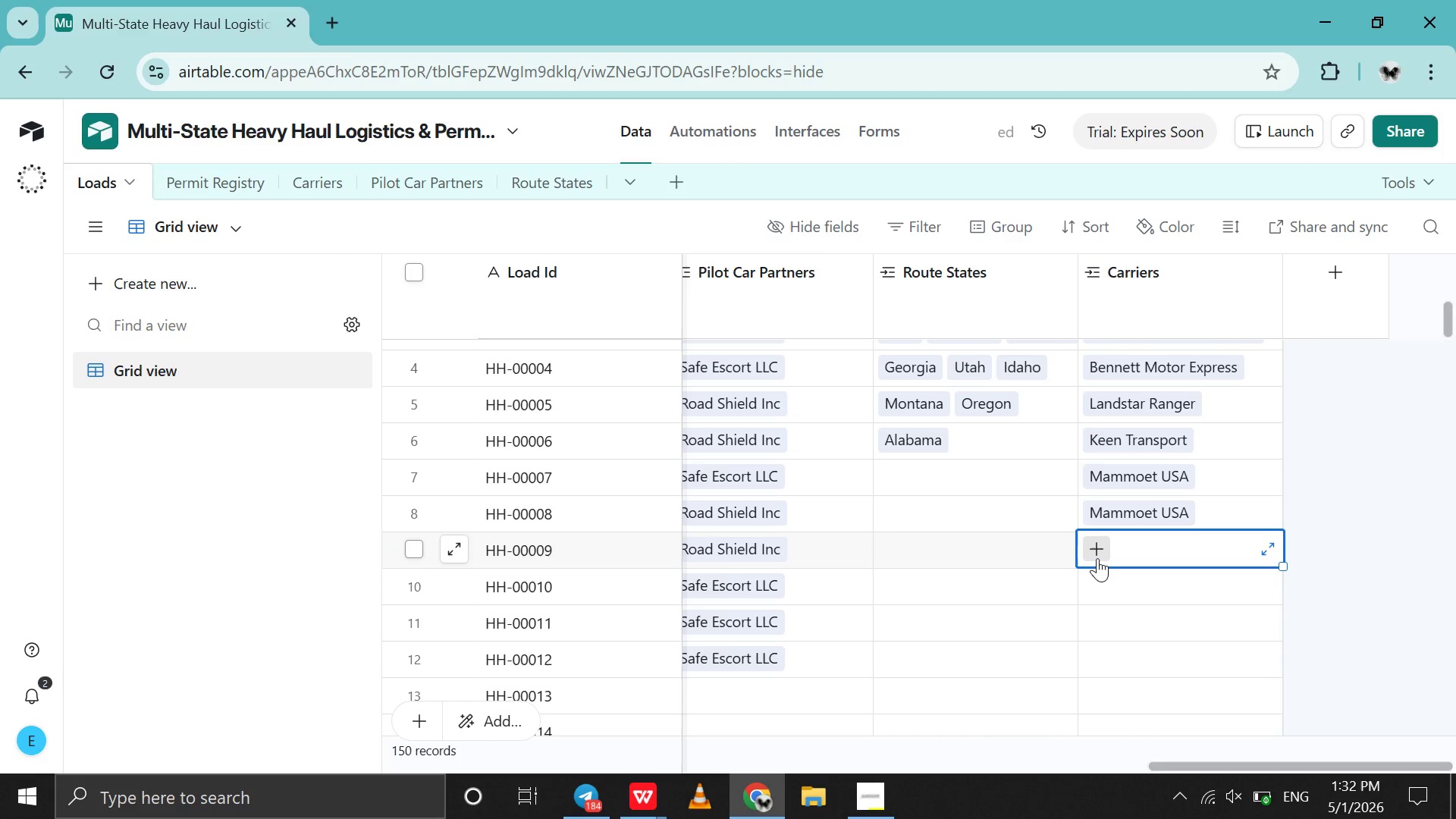 
double_click([1097, 558])
 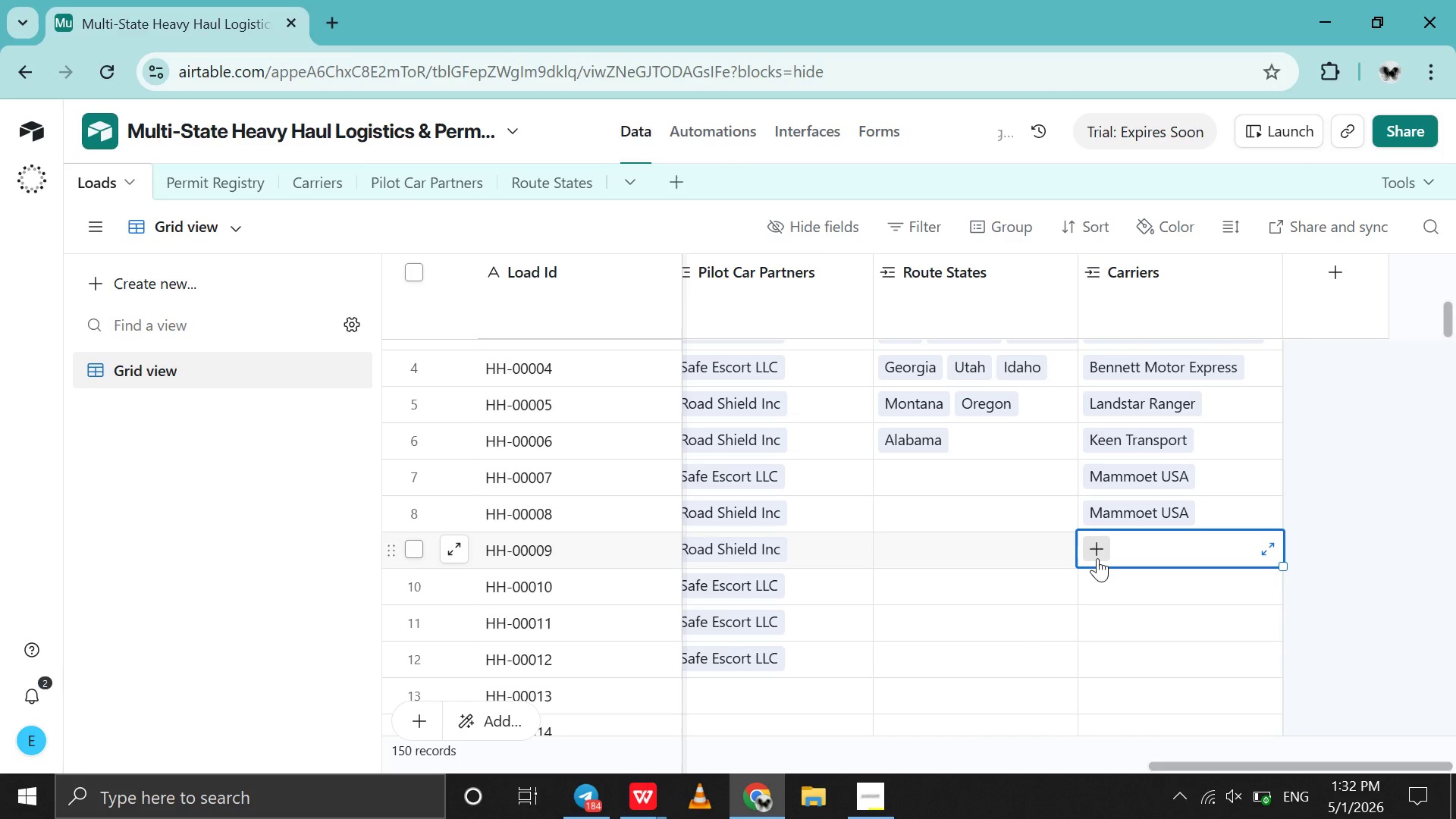 
left_click([1097, 558])
 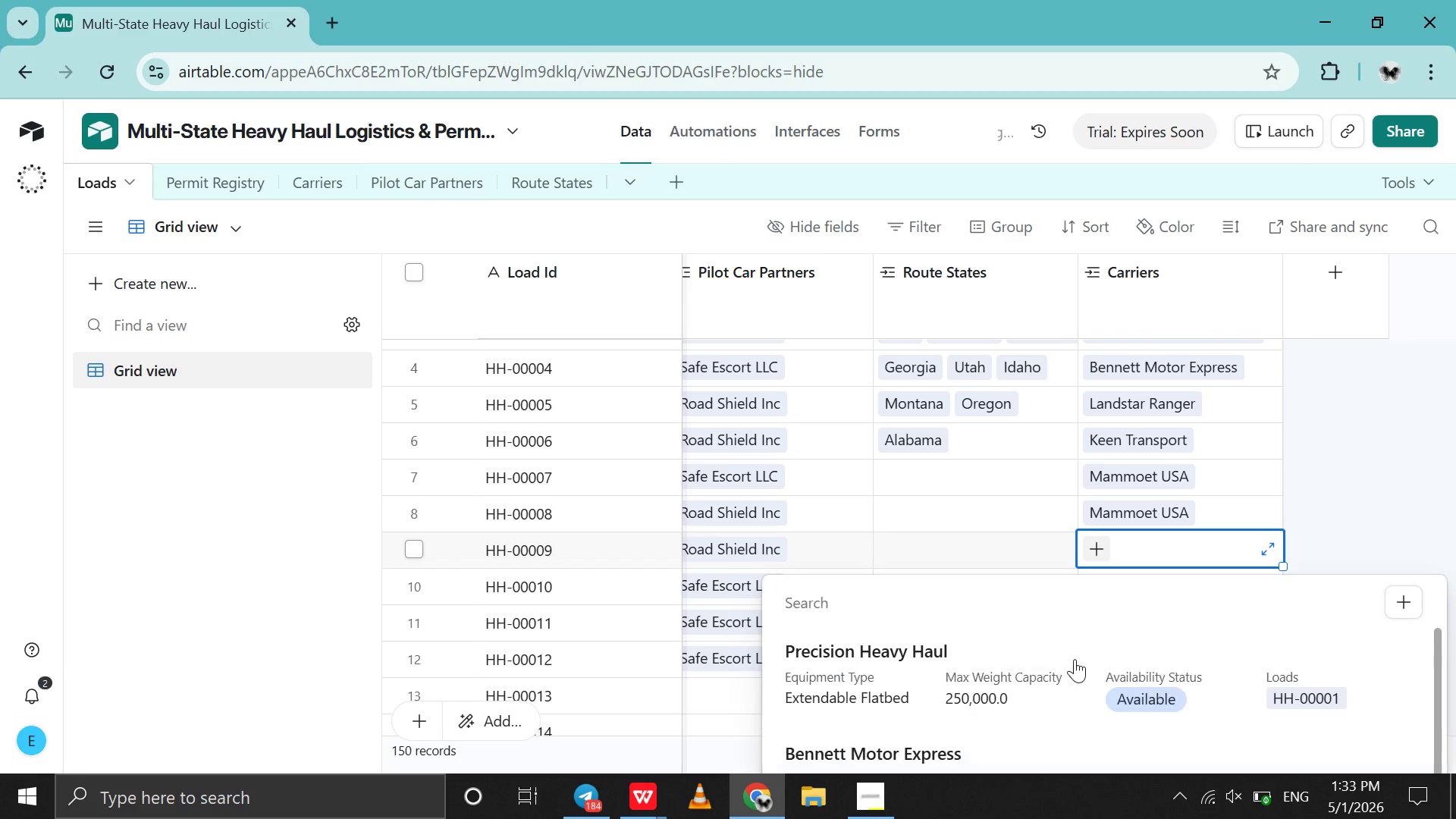 
scroll: coordinate [1075, 659], scroll_direction: down, amount: 3.0
 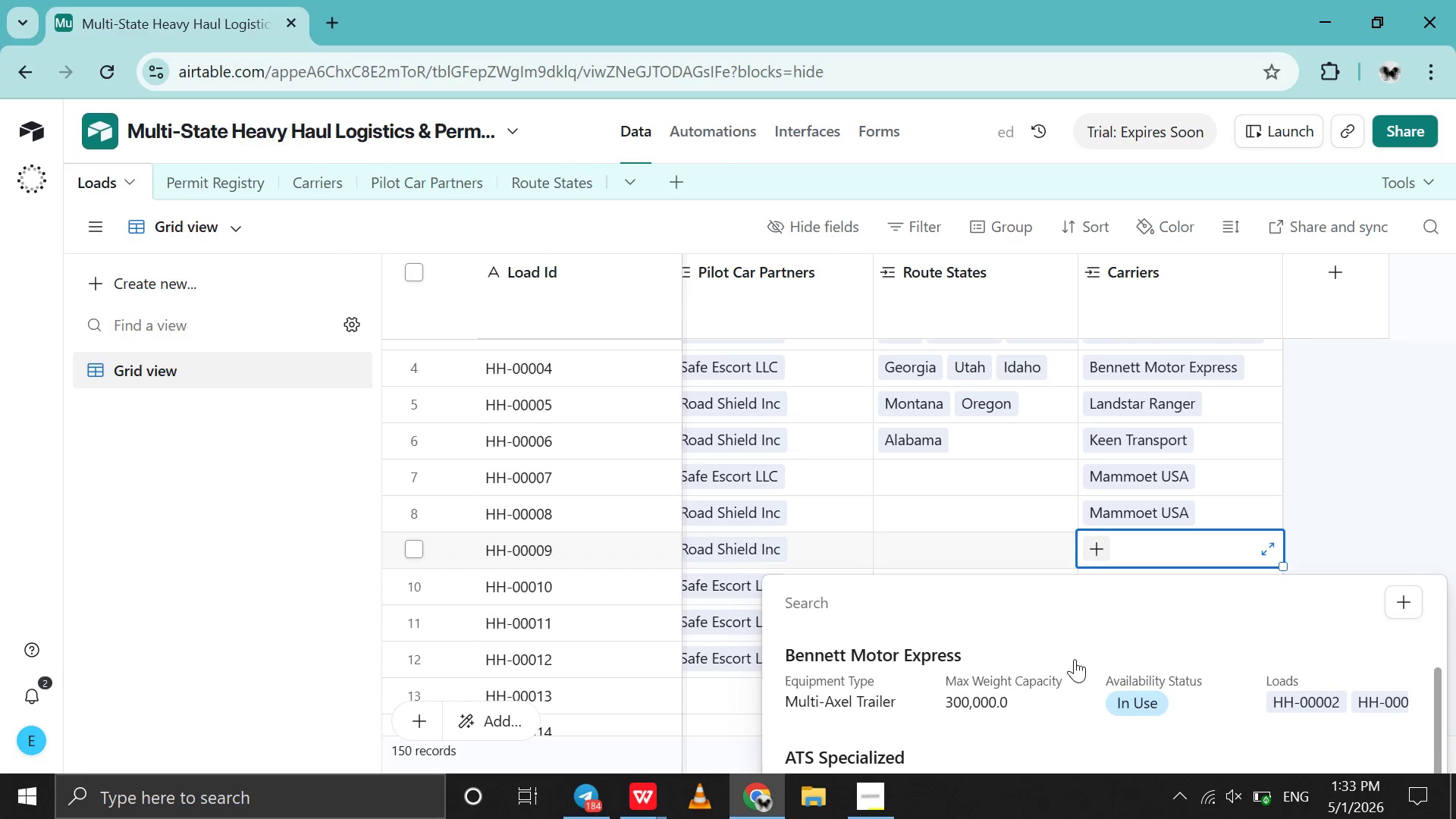 
left_click([1075, 659])
 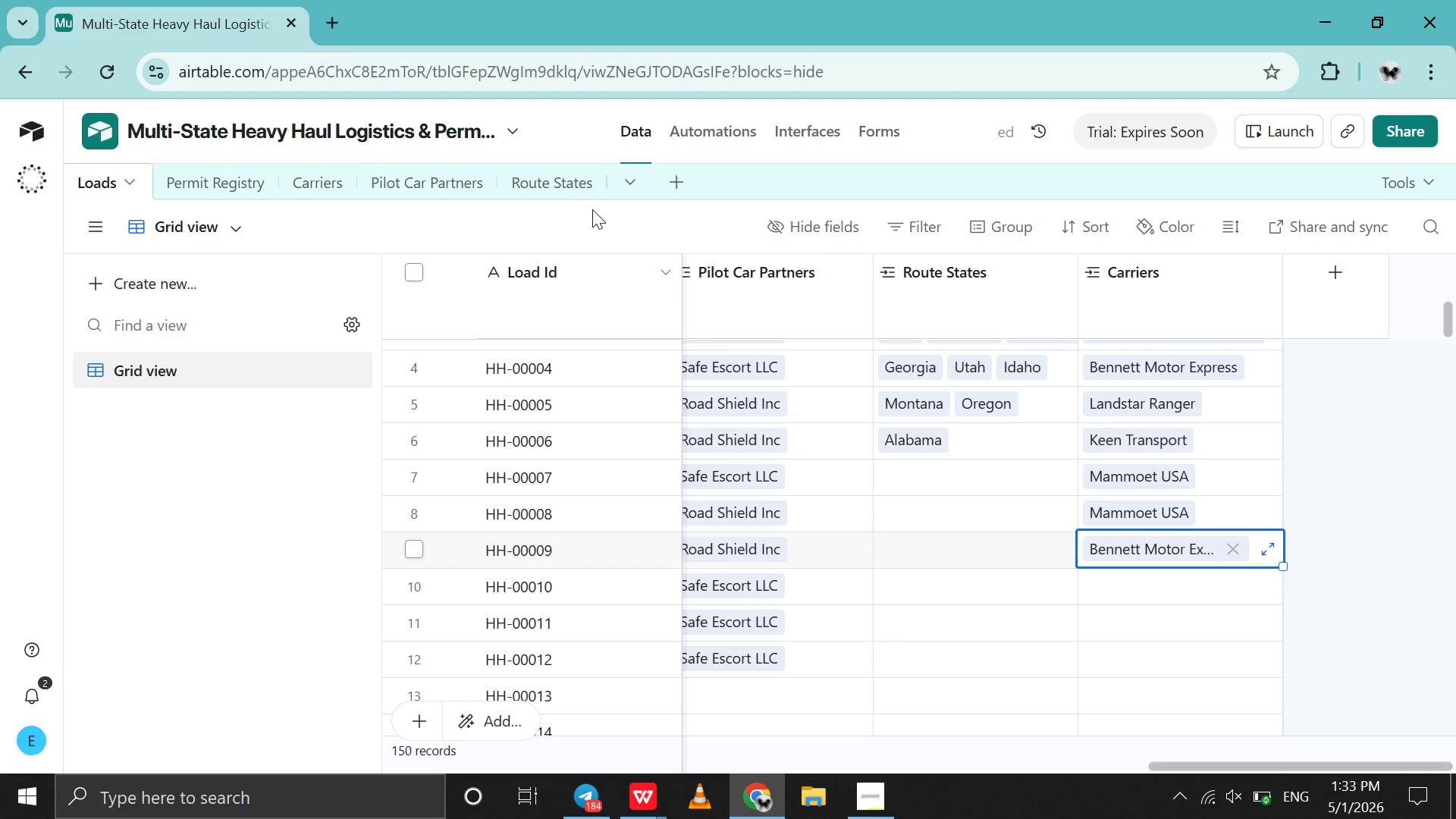 
left_click([560, 193])
 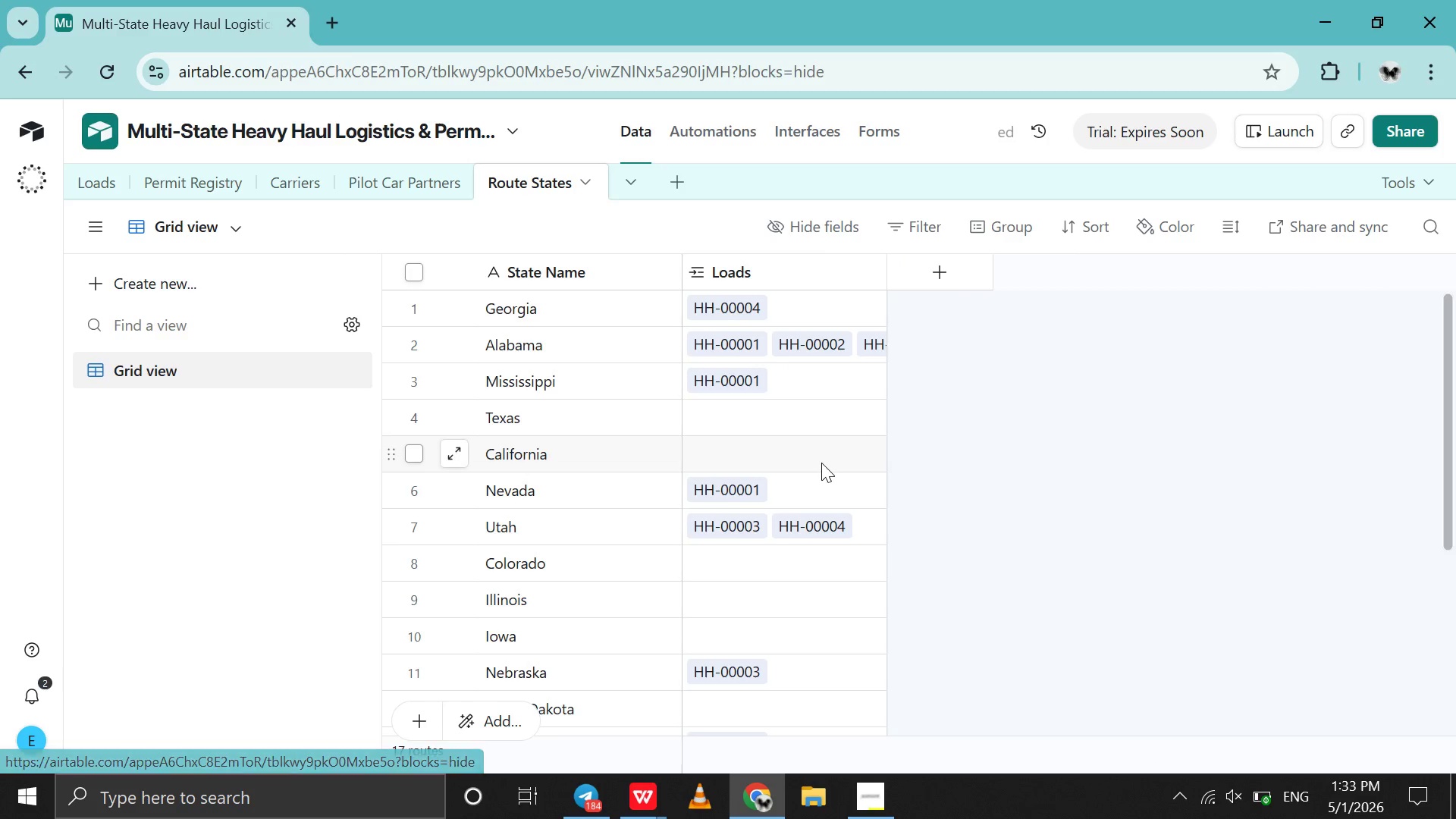 
scroll: coordinate [821, 463], scroll_direction: up, amount: 30.0
 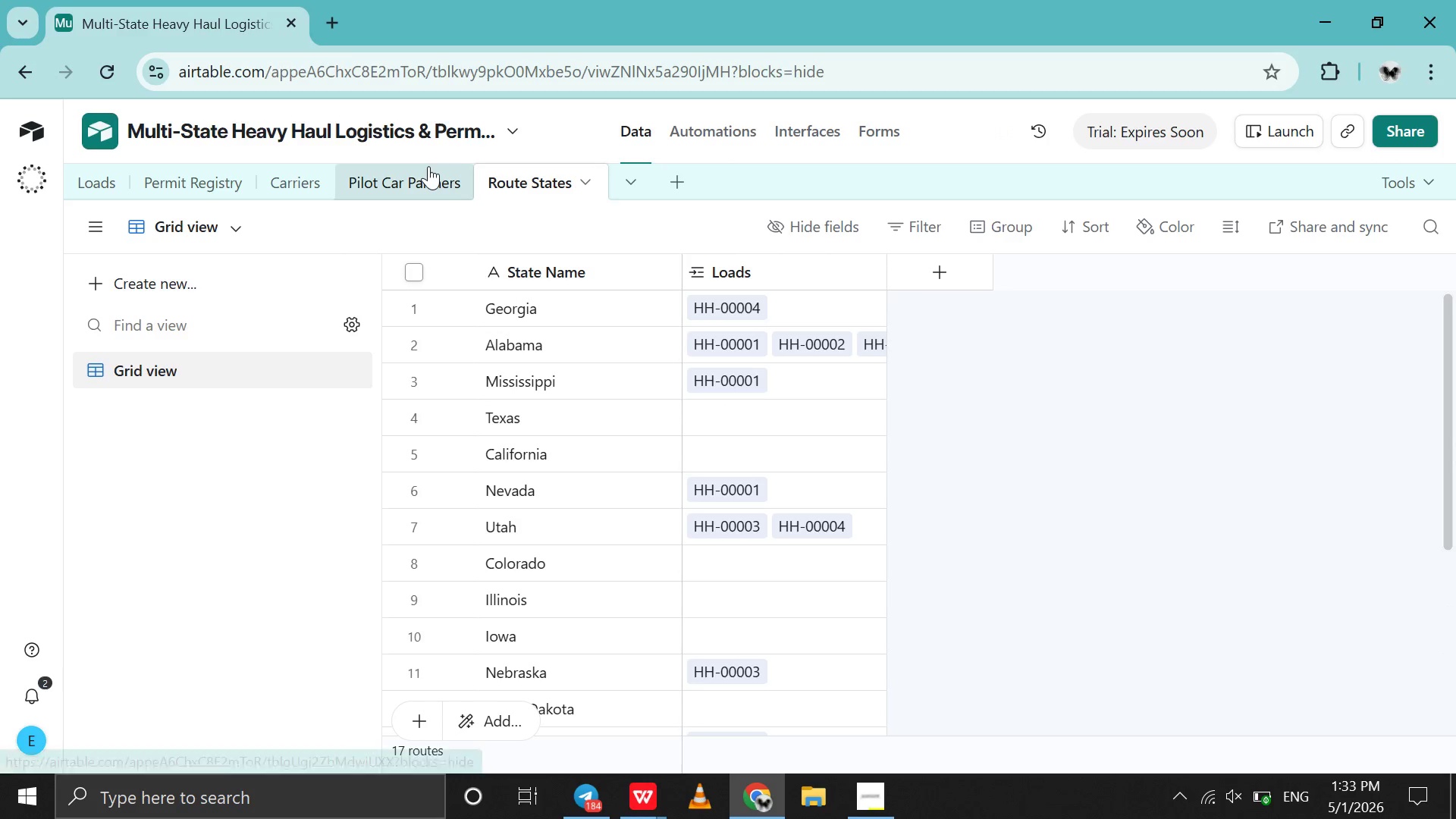 
left_click([428, 166])
 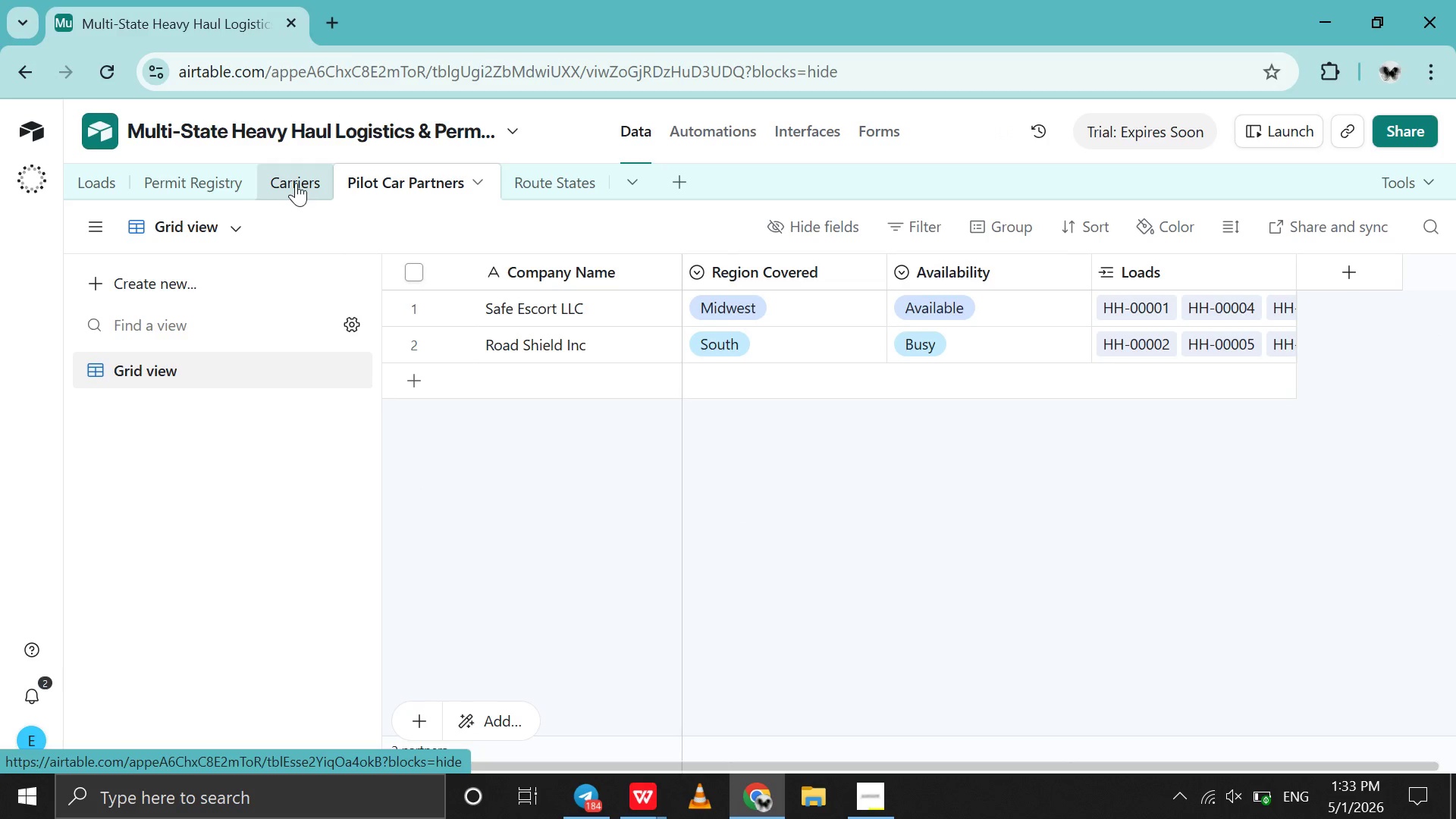 
left_click([296, 183])
 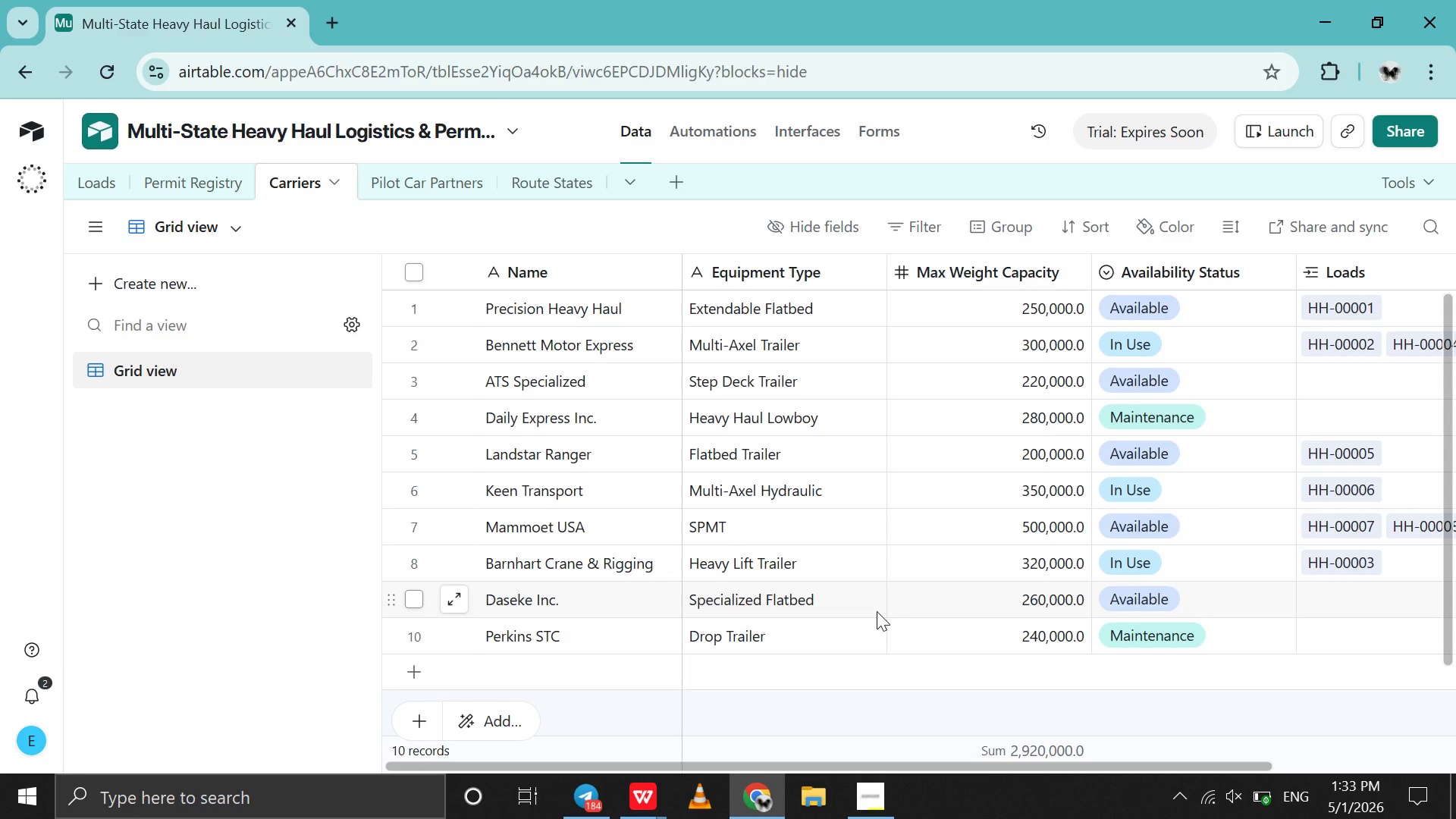 
wait(16.39)
 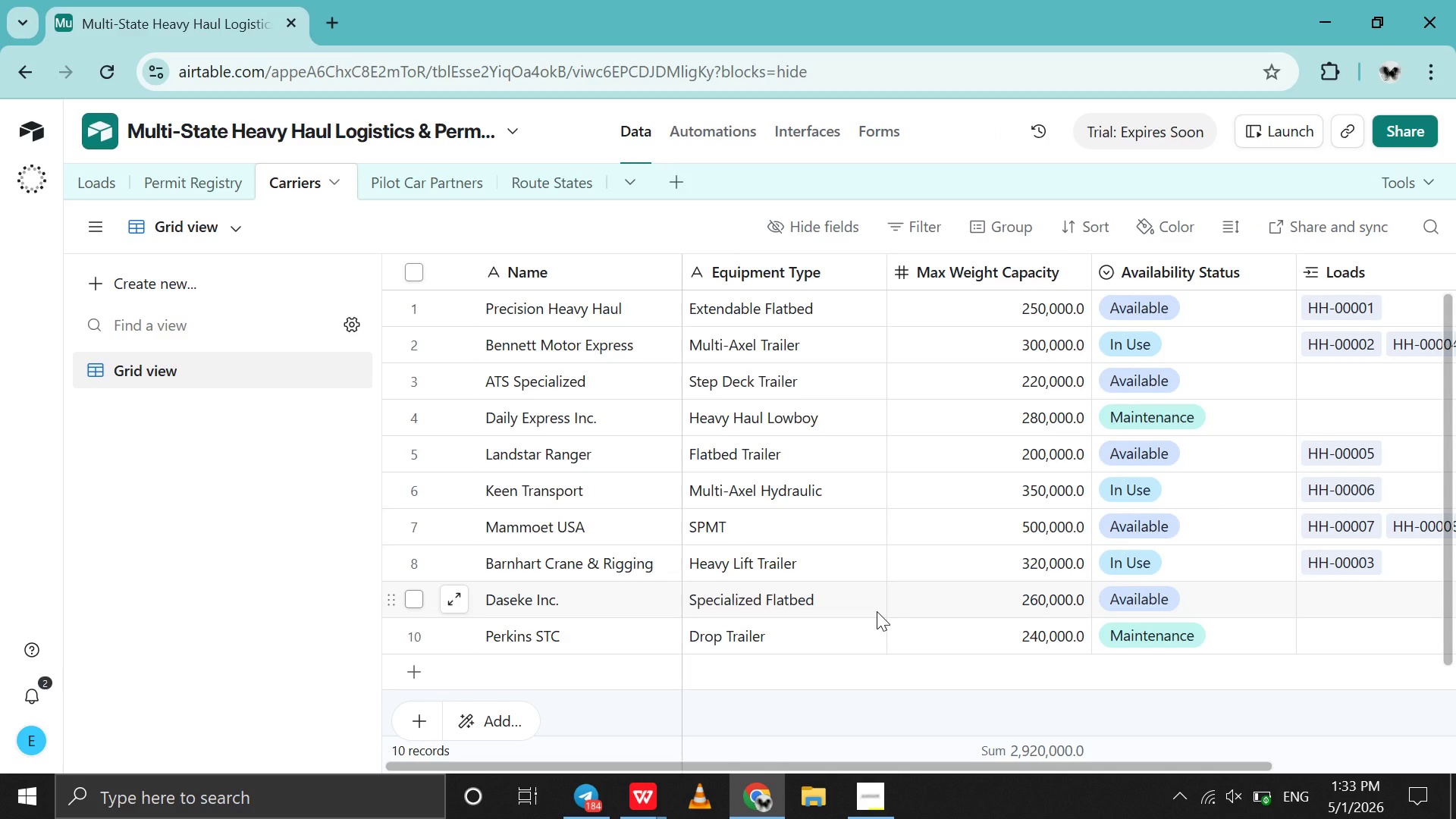 
left_click([115, 158])
 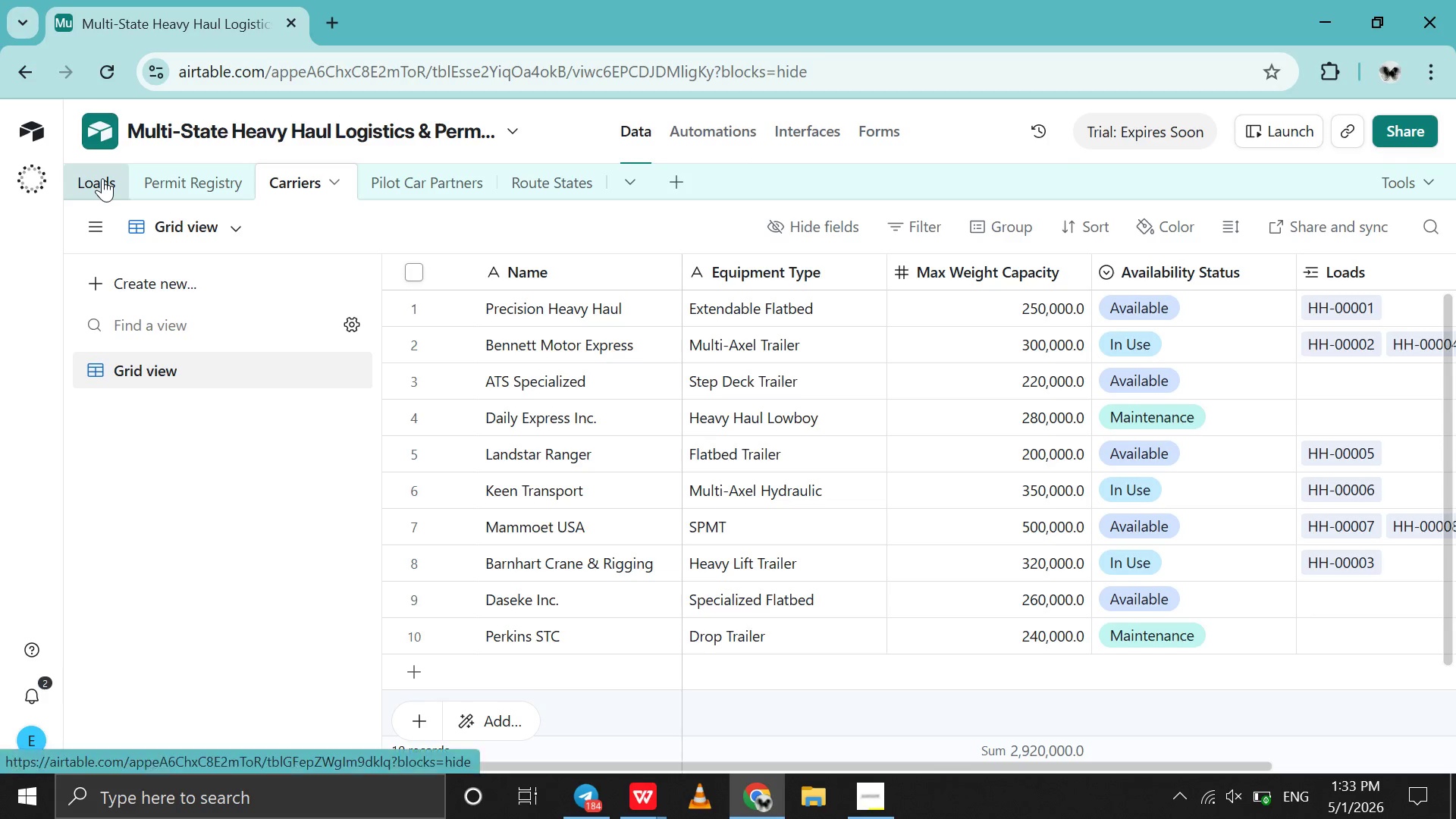 
left_click([102, 178])
 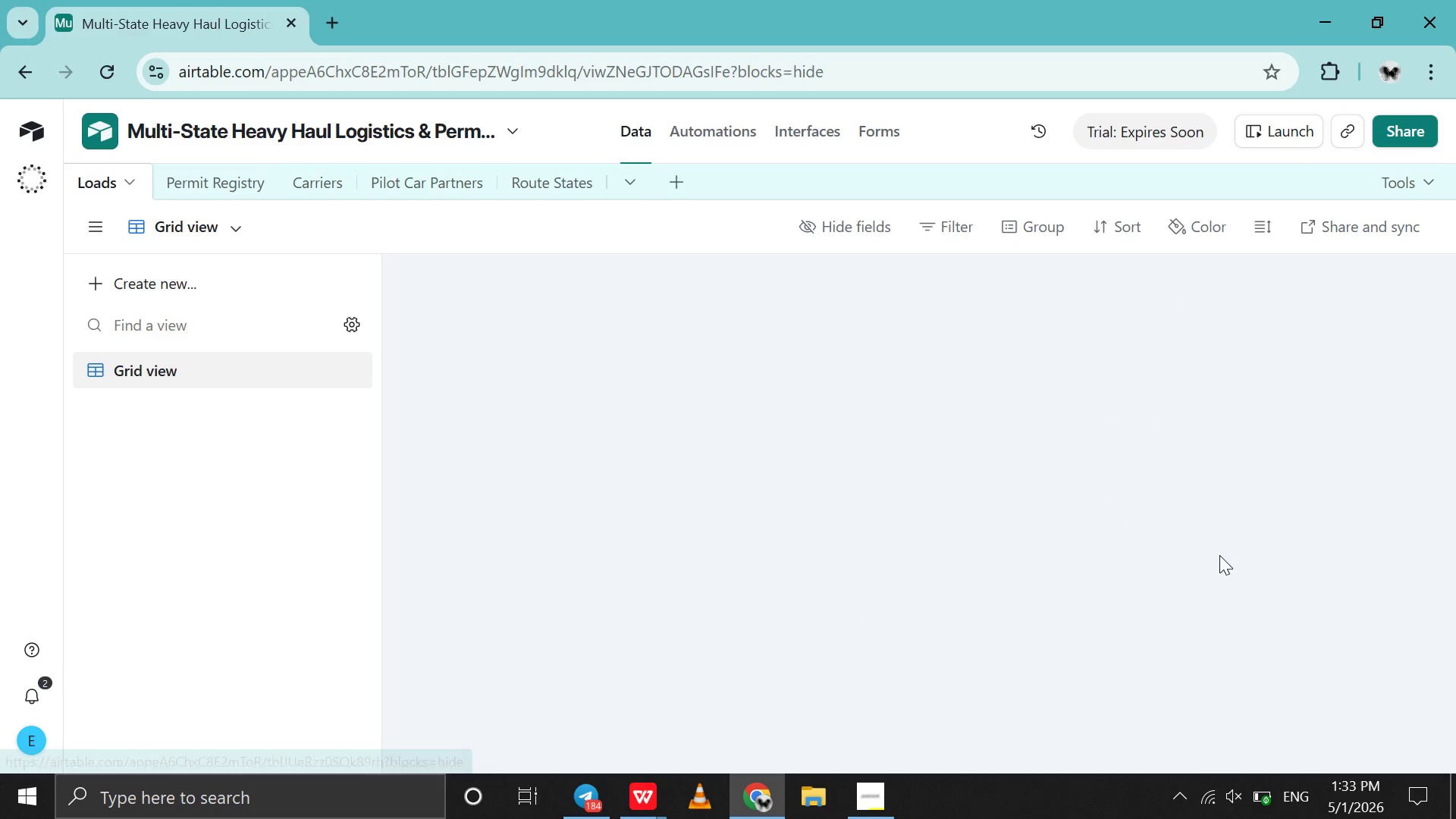 
scroll: coordinate [1219, 555], scroll_direction: down, amount: 32.0
 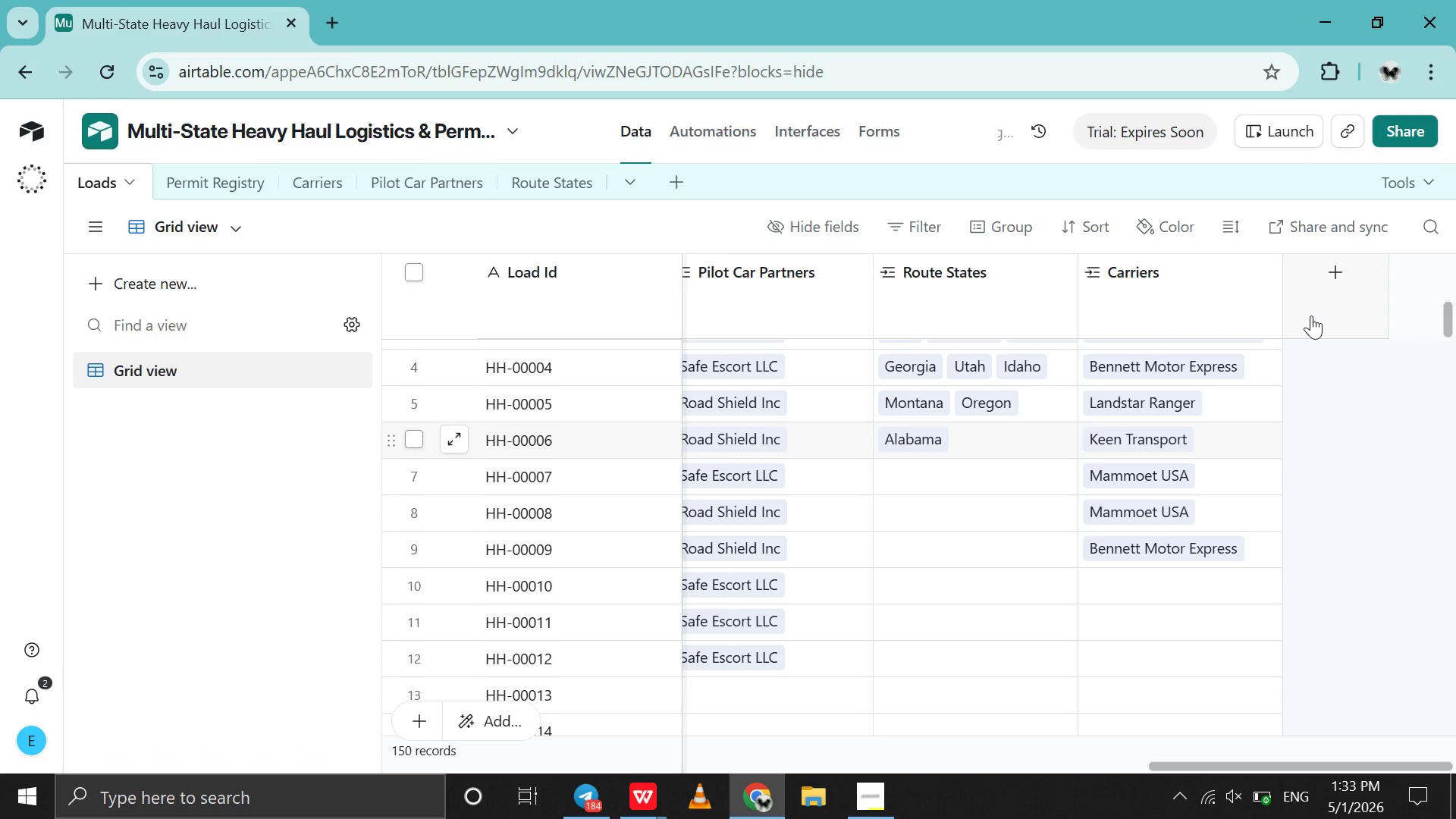 
left_click([1311, 315])
 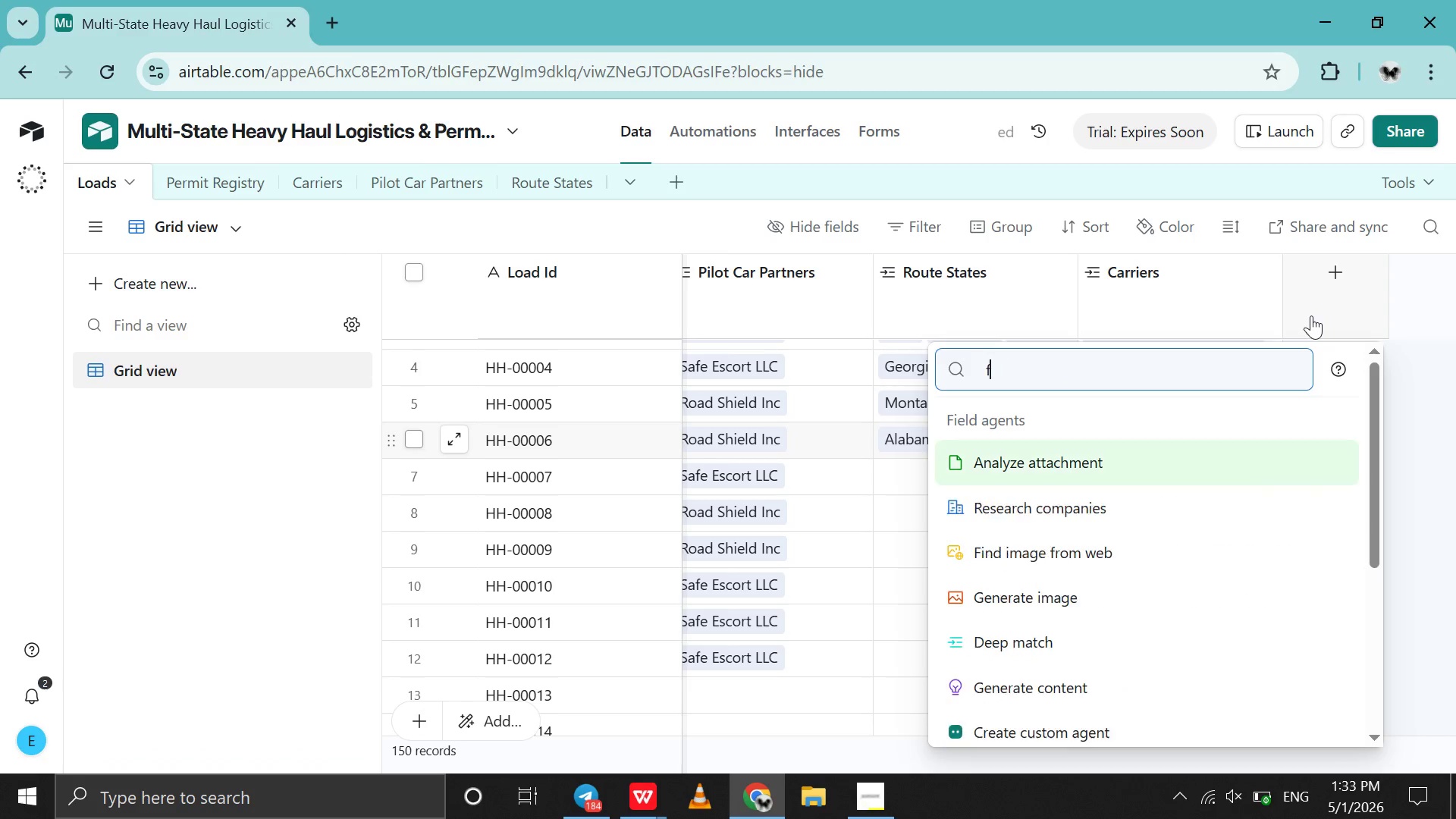 
type(for)
 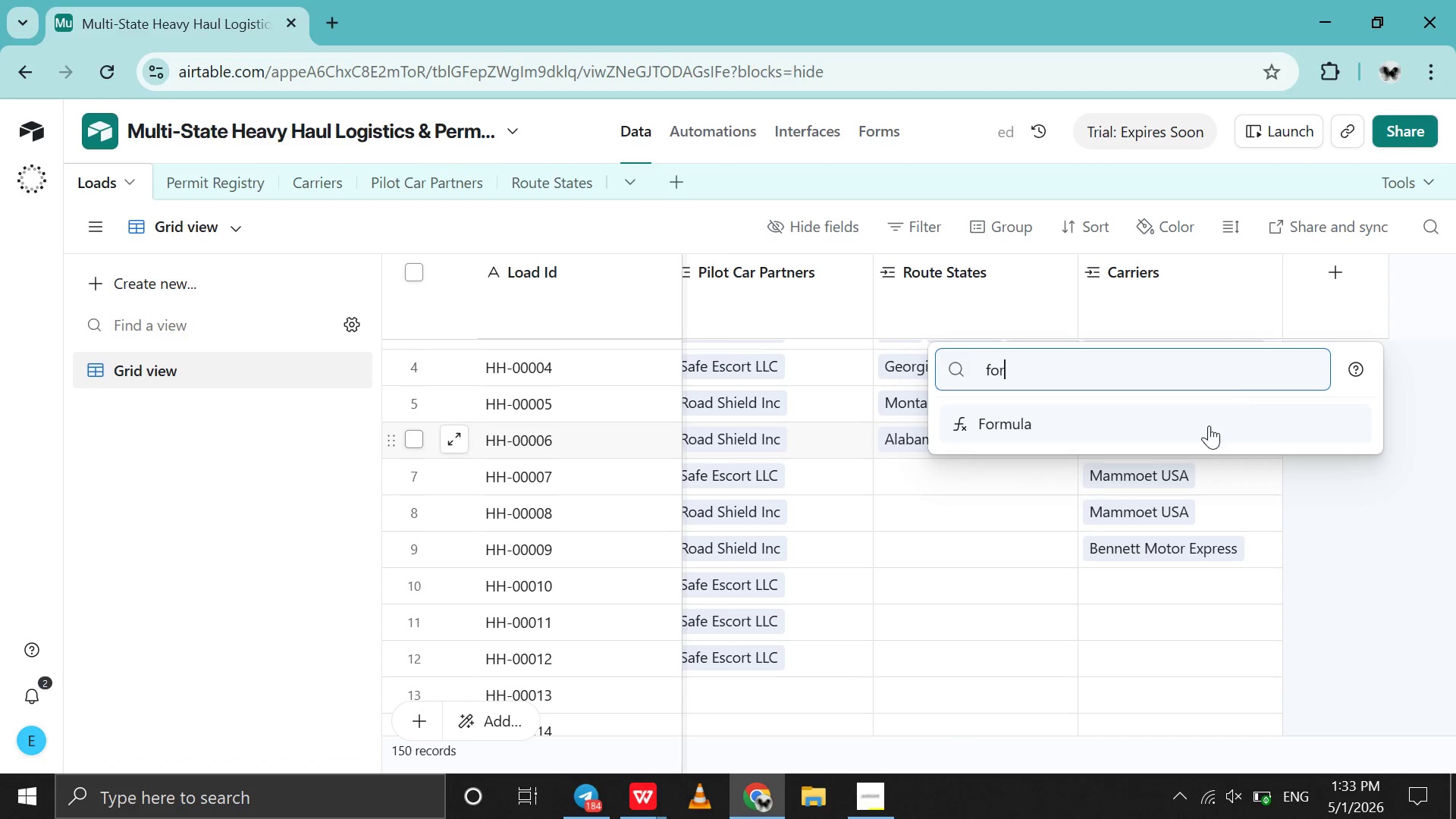 
left_click([1209, 426])
 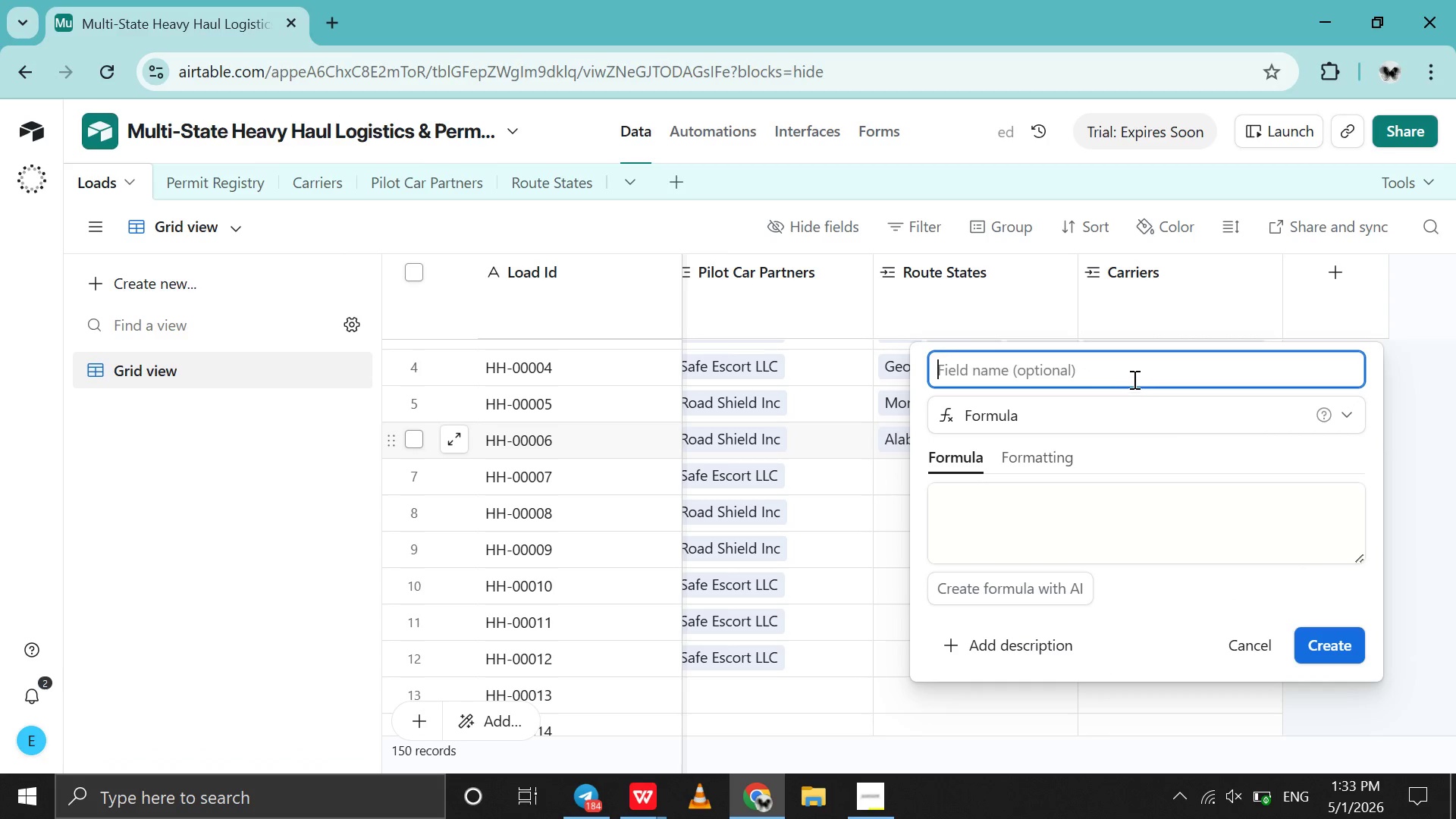 
left_click([1131, 378])
 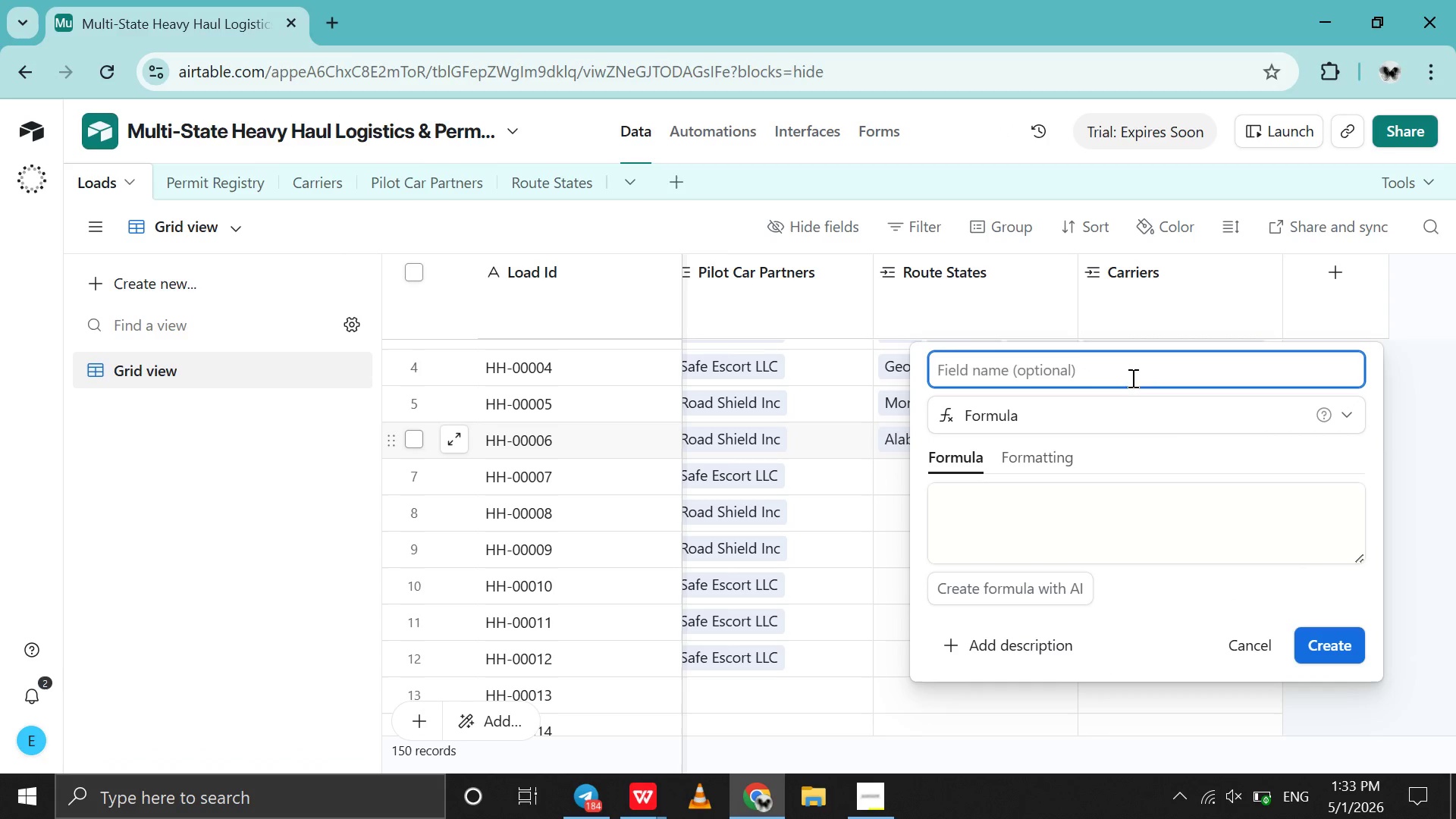 
type(Load Readiness)
 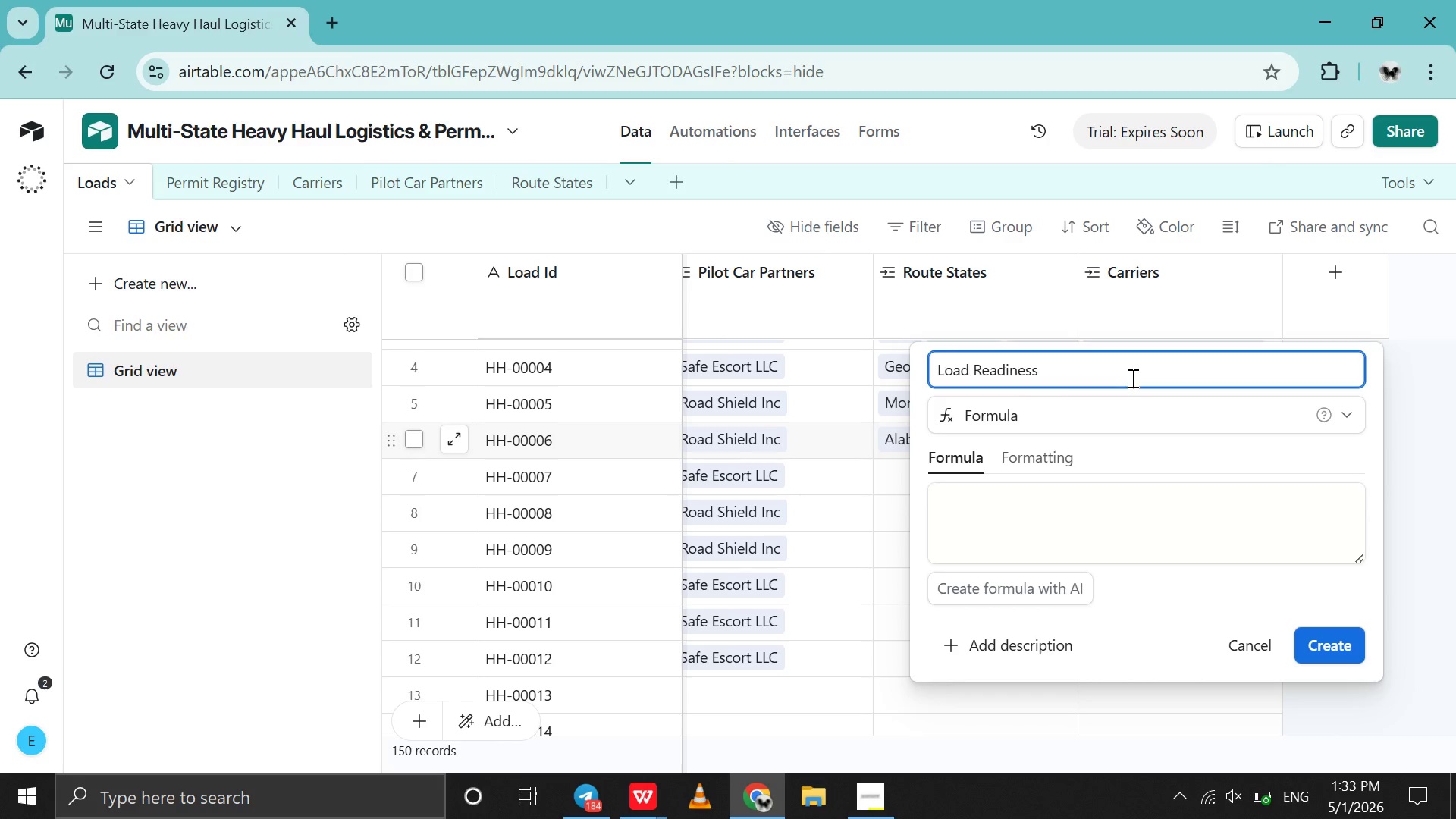 
left_click([1023, 566])
 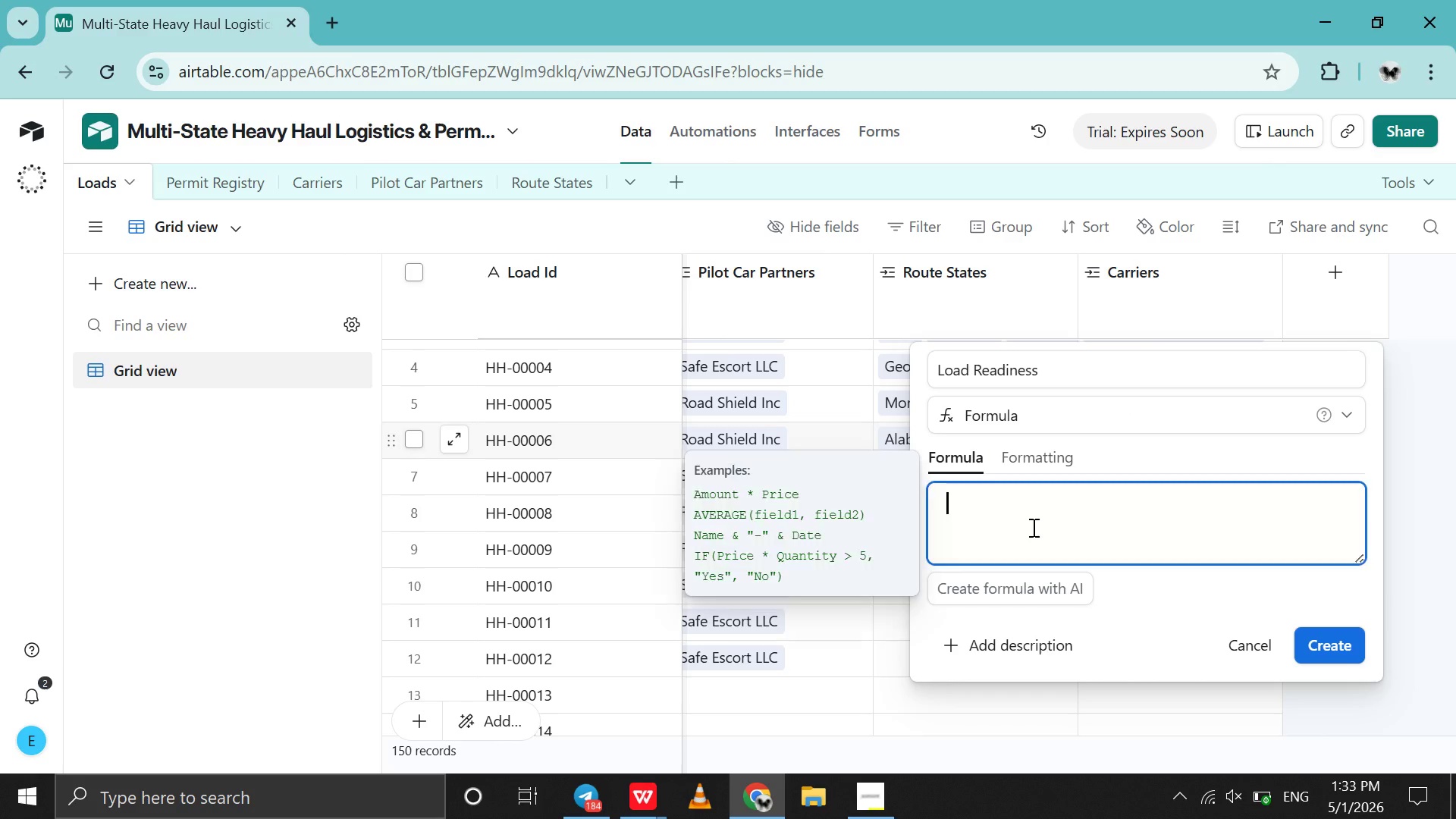 
left_click([1032, 527])
 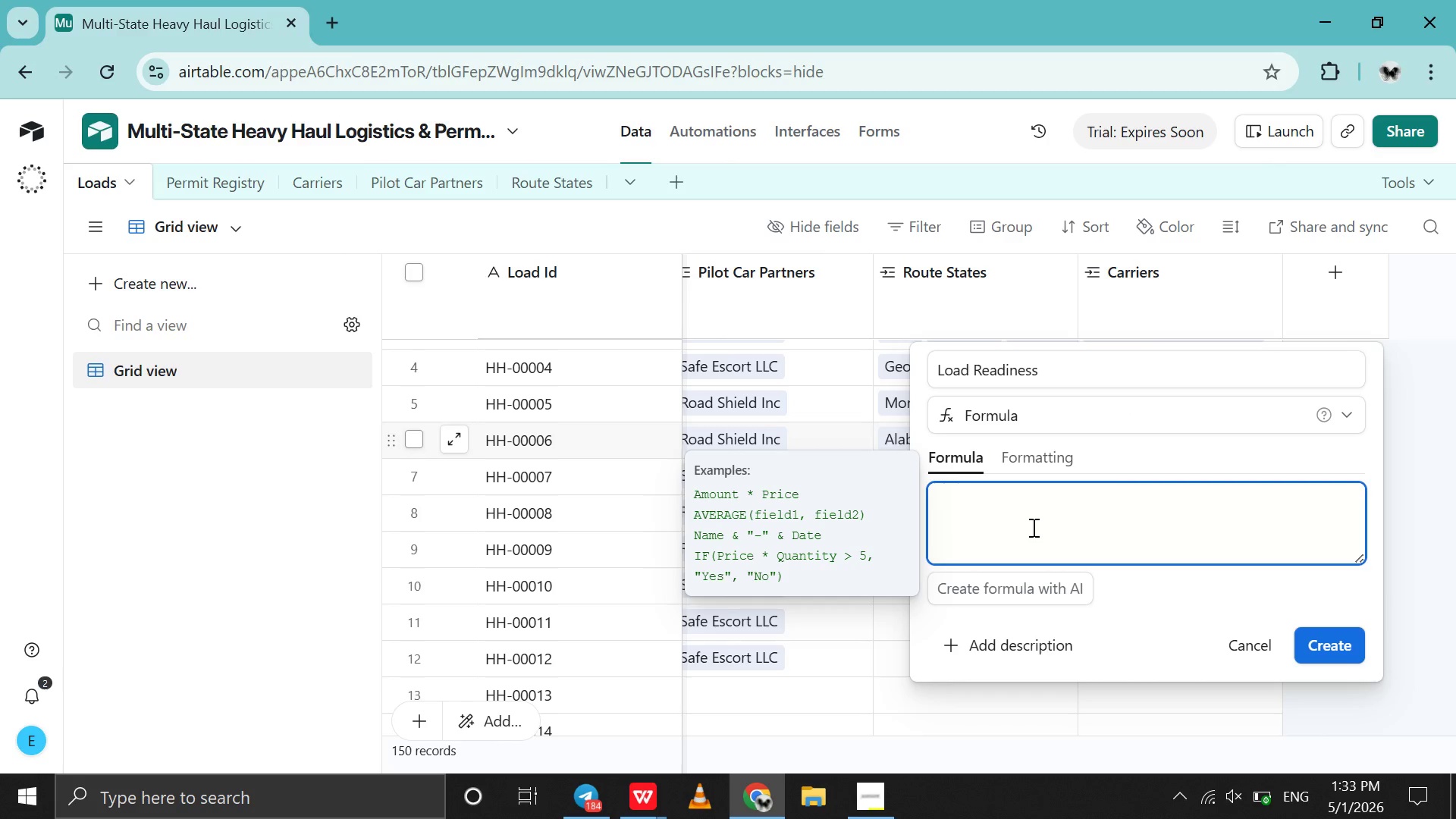 
wait(5.05)
 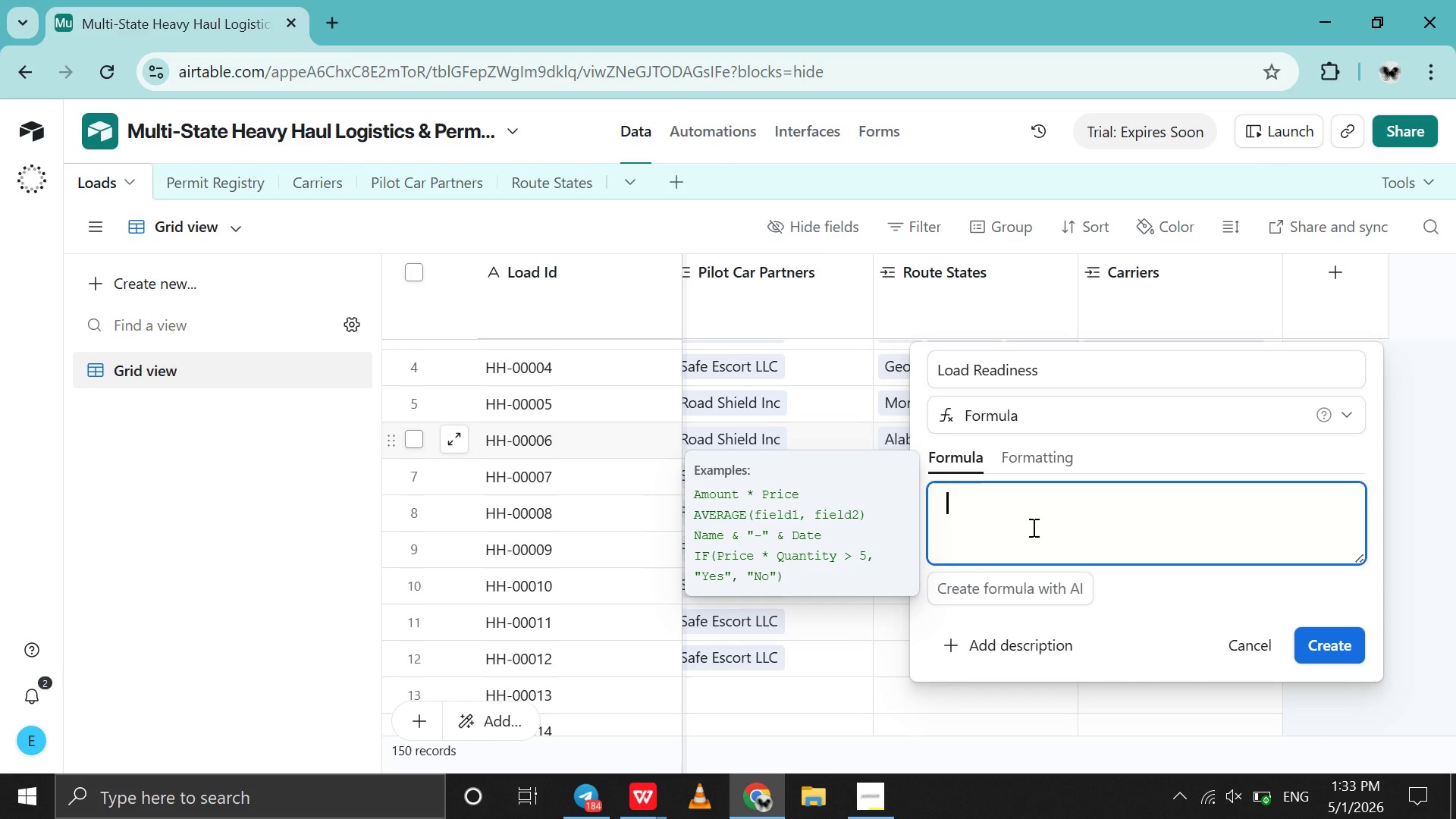 
type(if)
 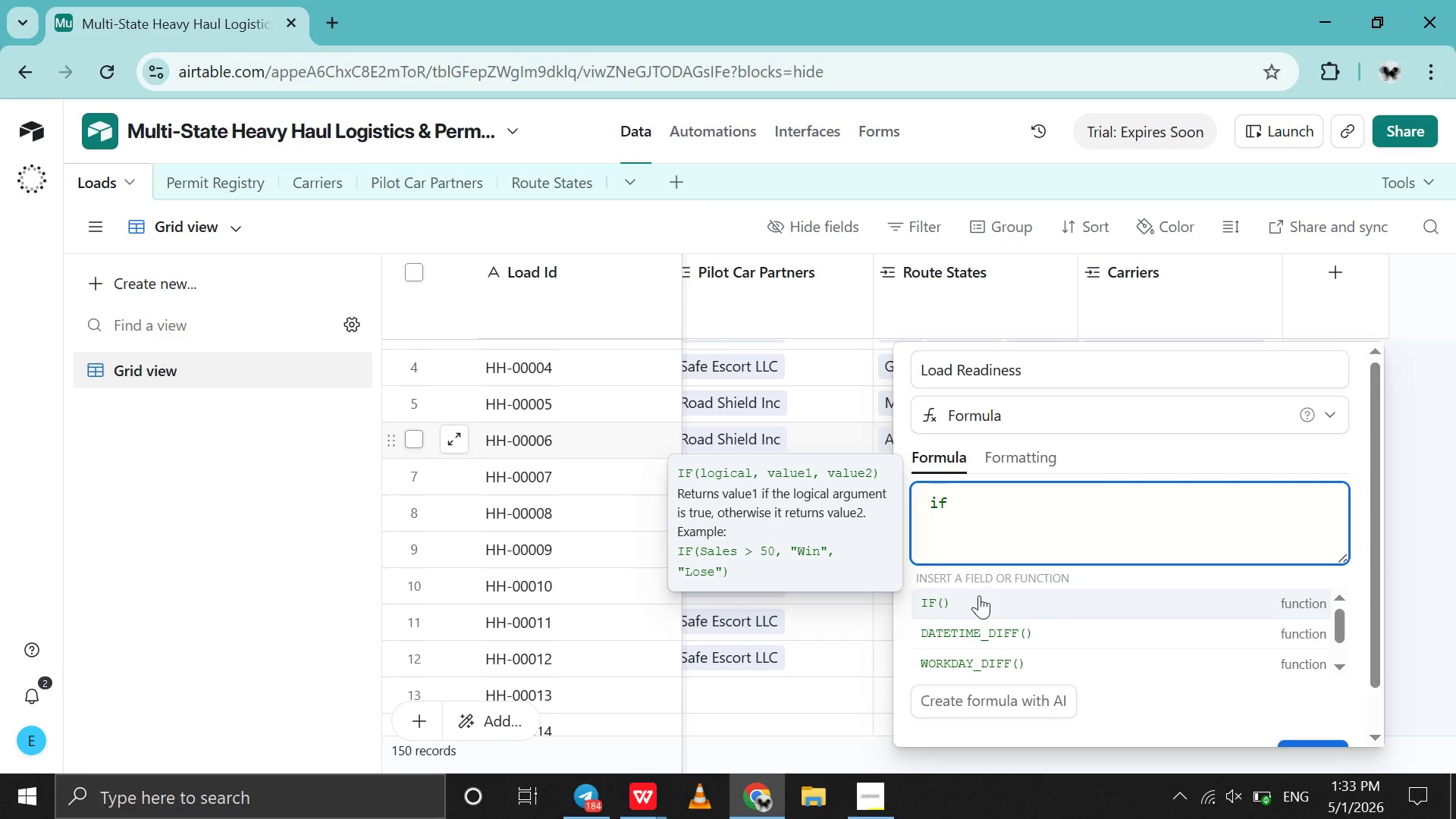 
left_click([976, 603])
 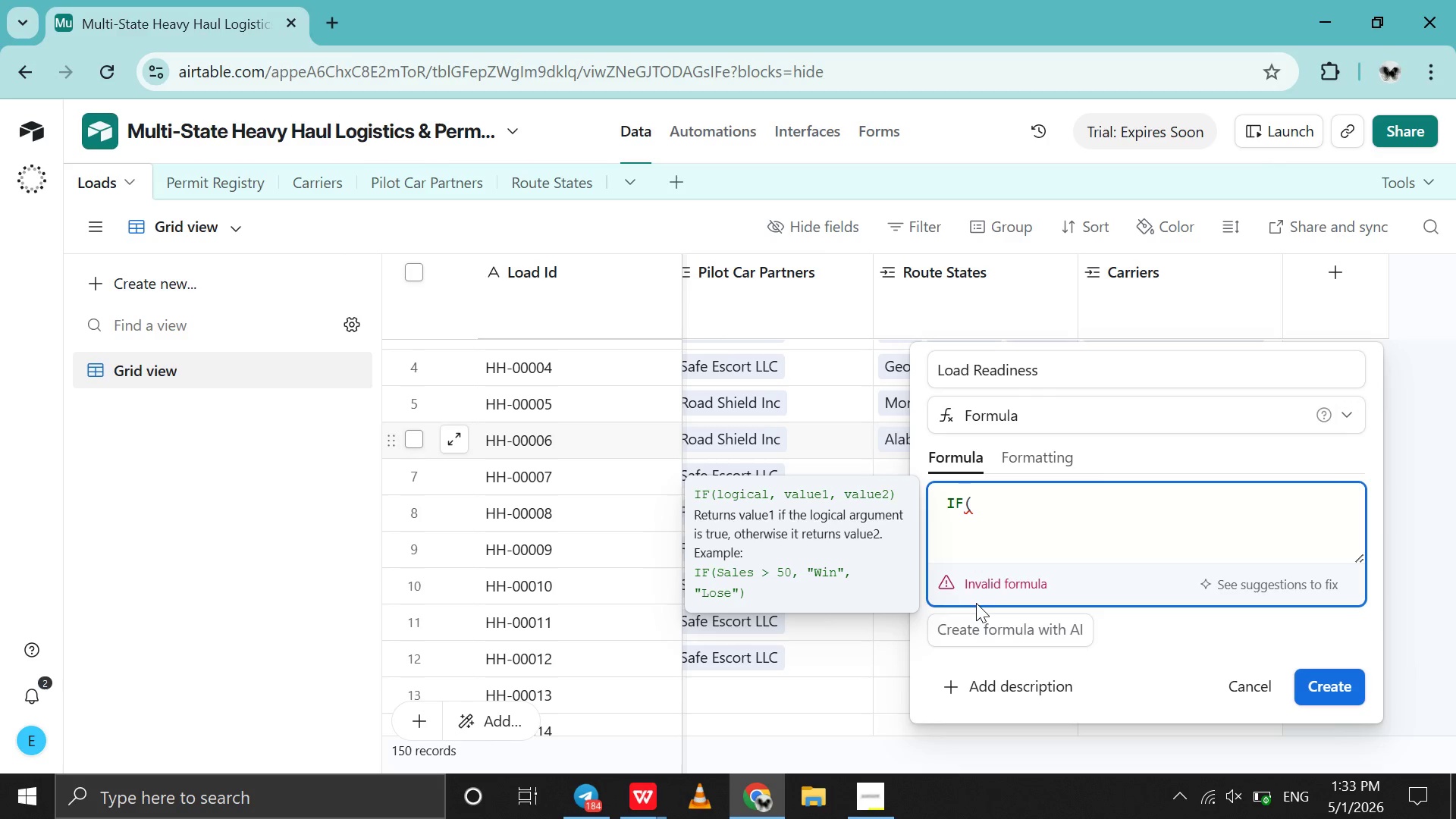 
type({per)
 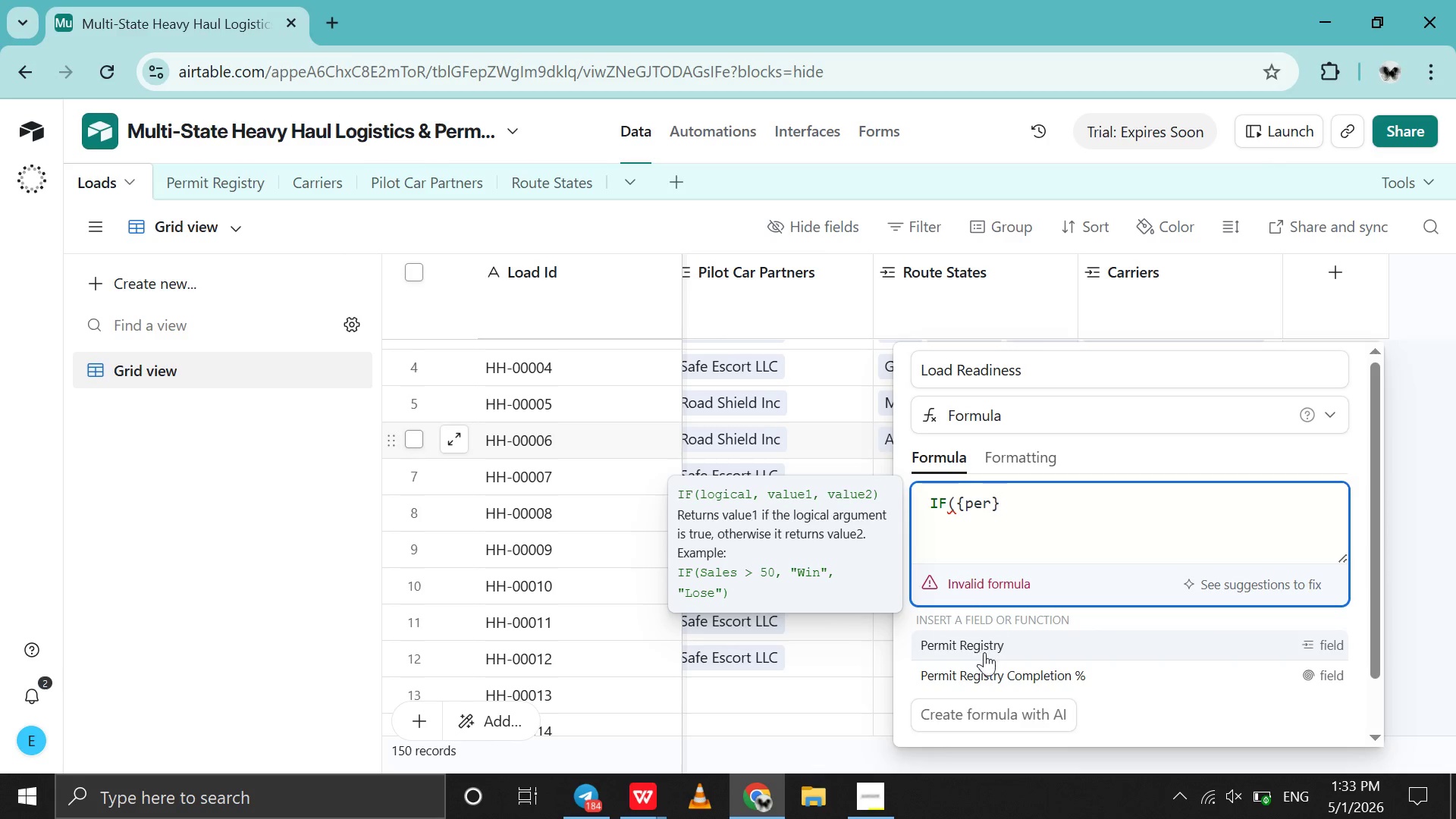 
left_click([985, 667])
 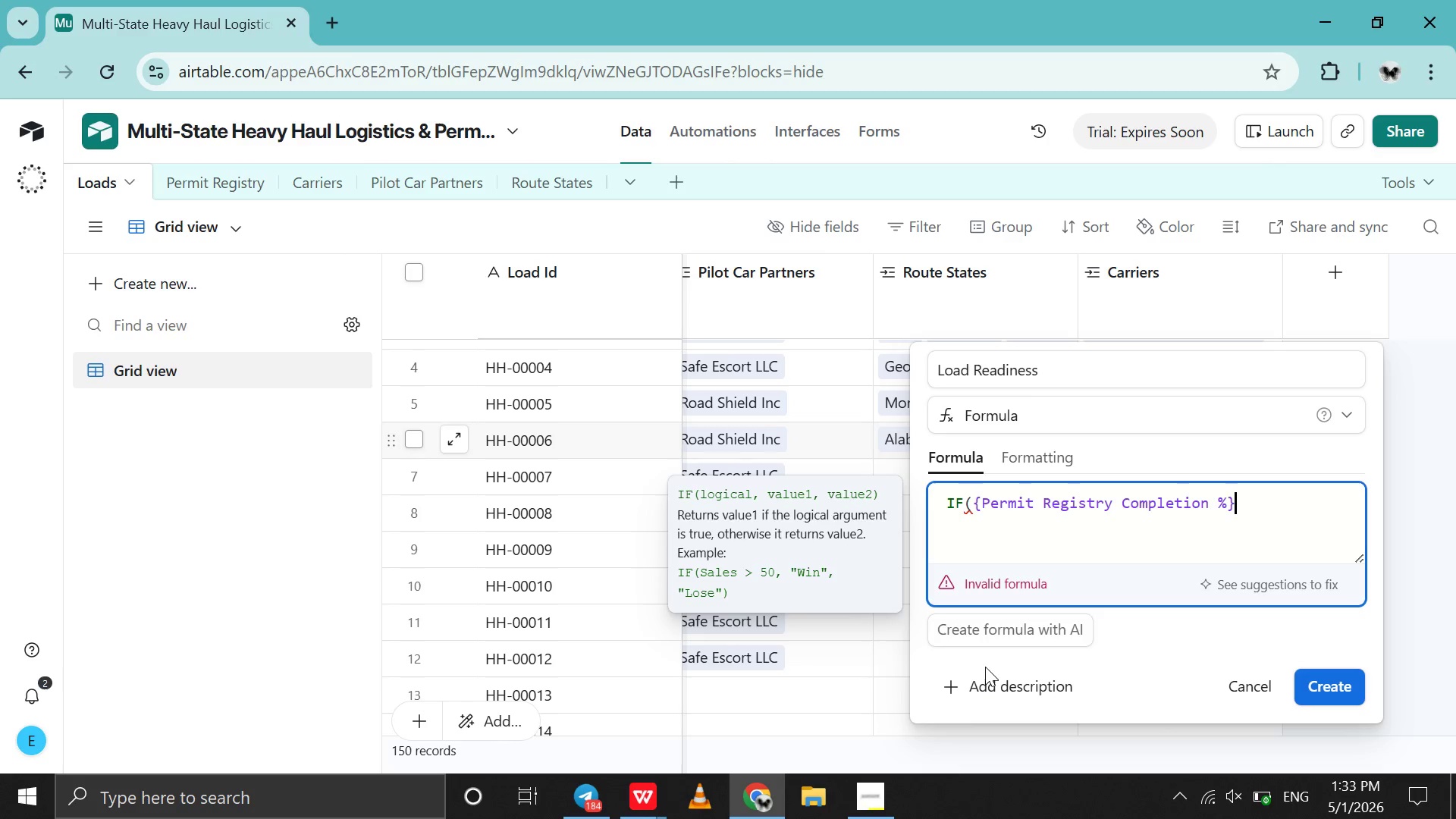 
key(Equal)
 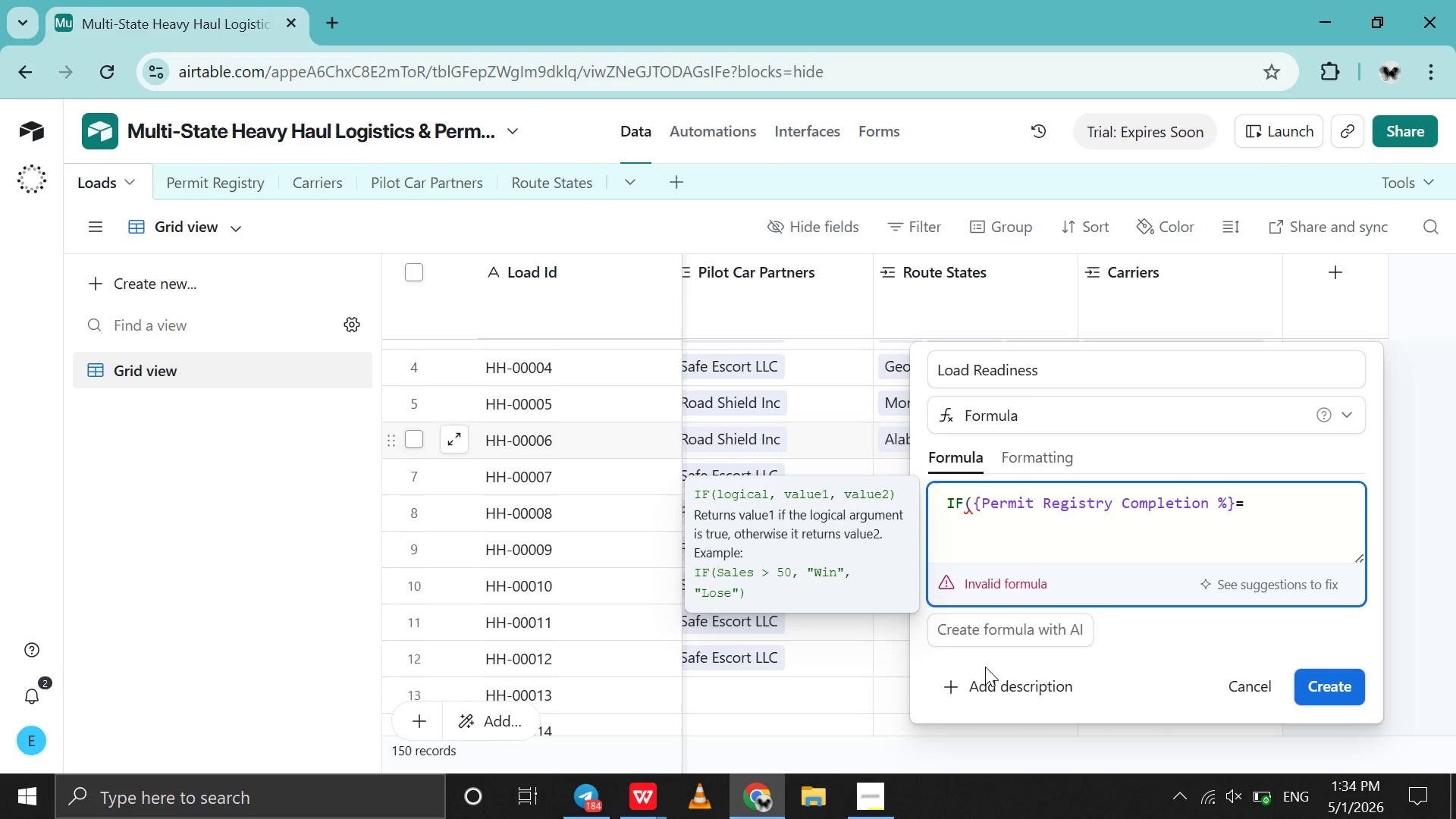 
type(100%,)
 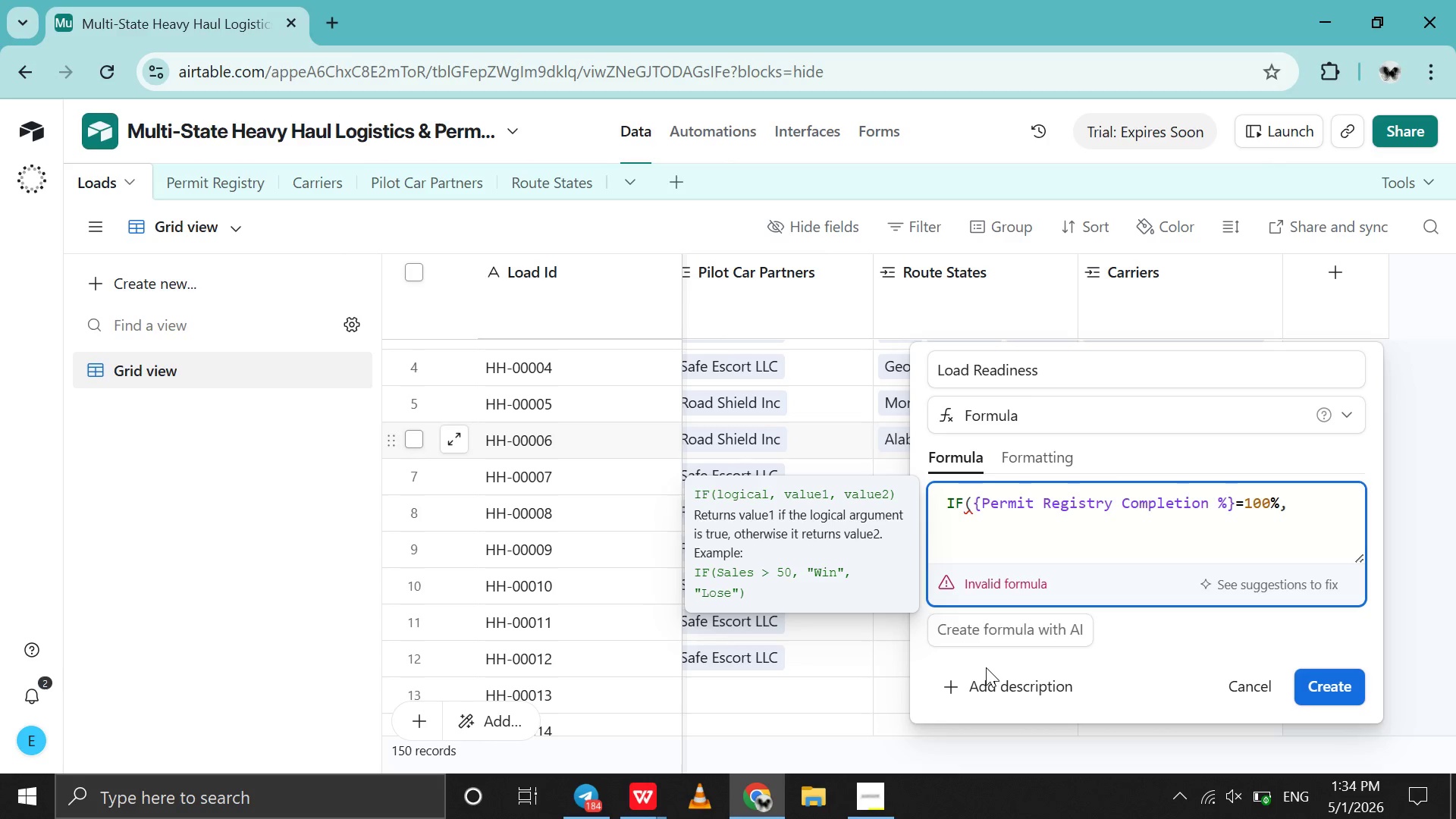 
key(Shift+Enter)
 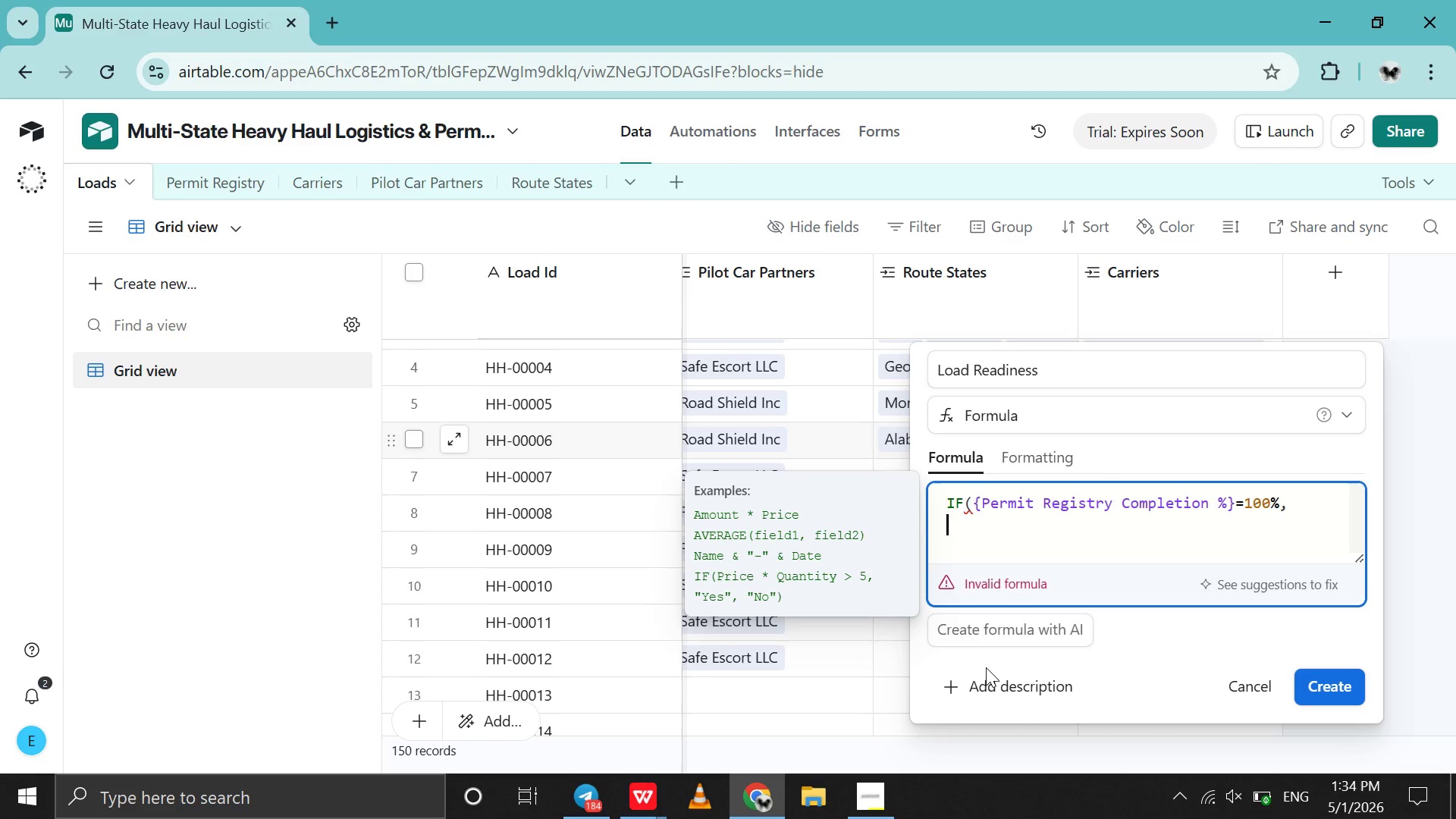 
type("Ready for Transit)
 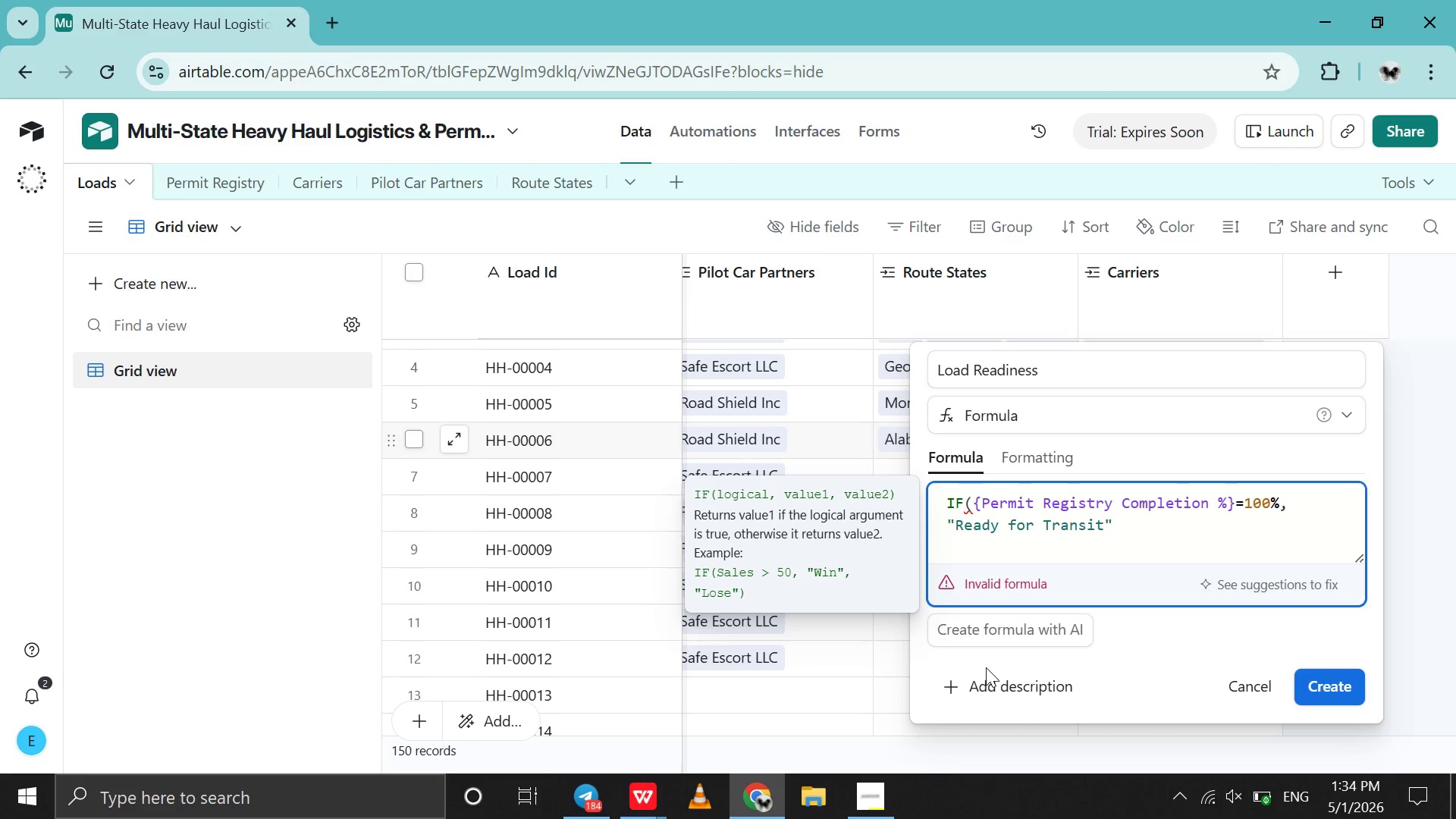 
key(ArrowRight)
 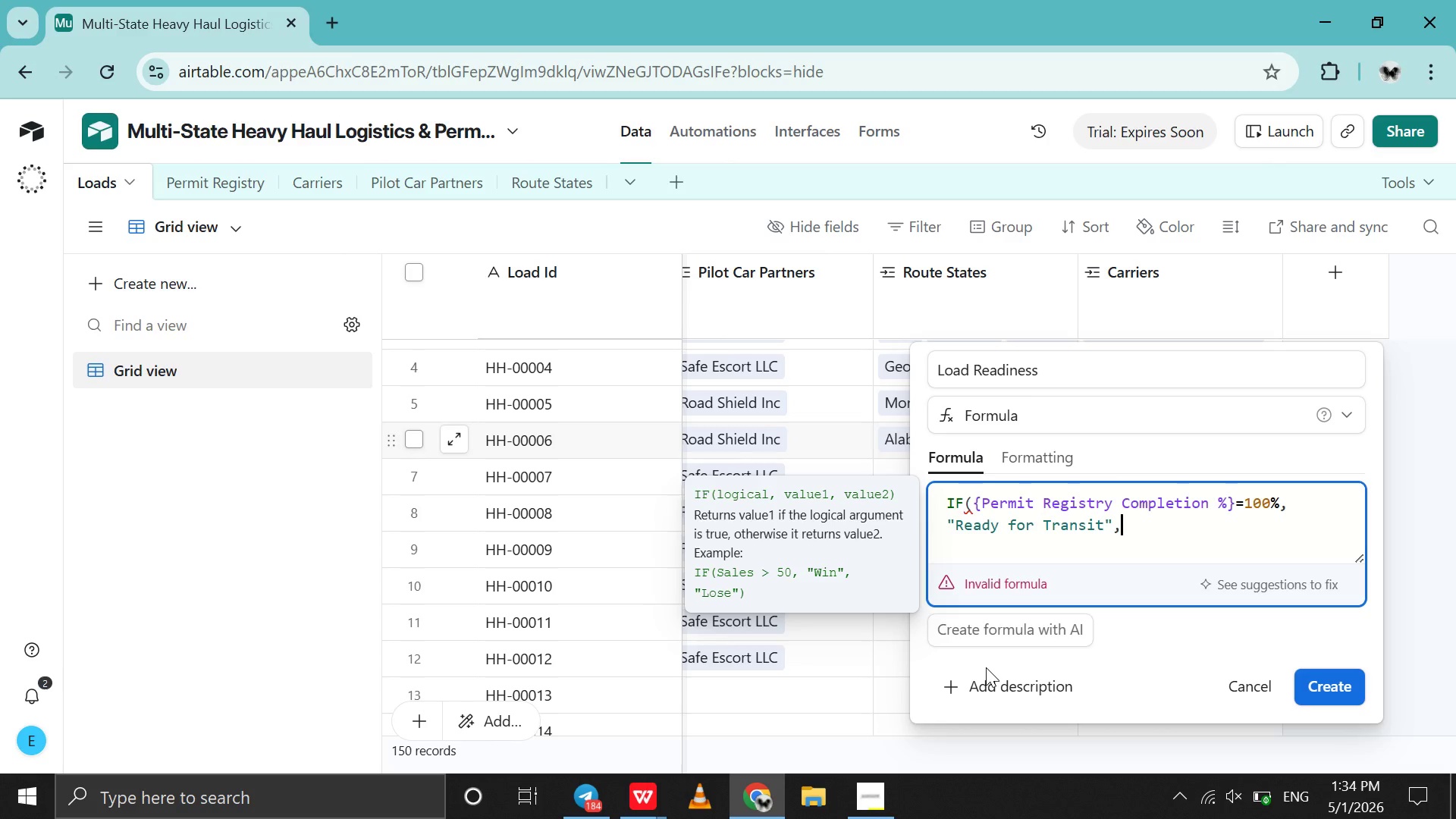 
type(,"n)
key(Backspace)
type(Not Reay)
 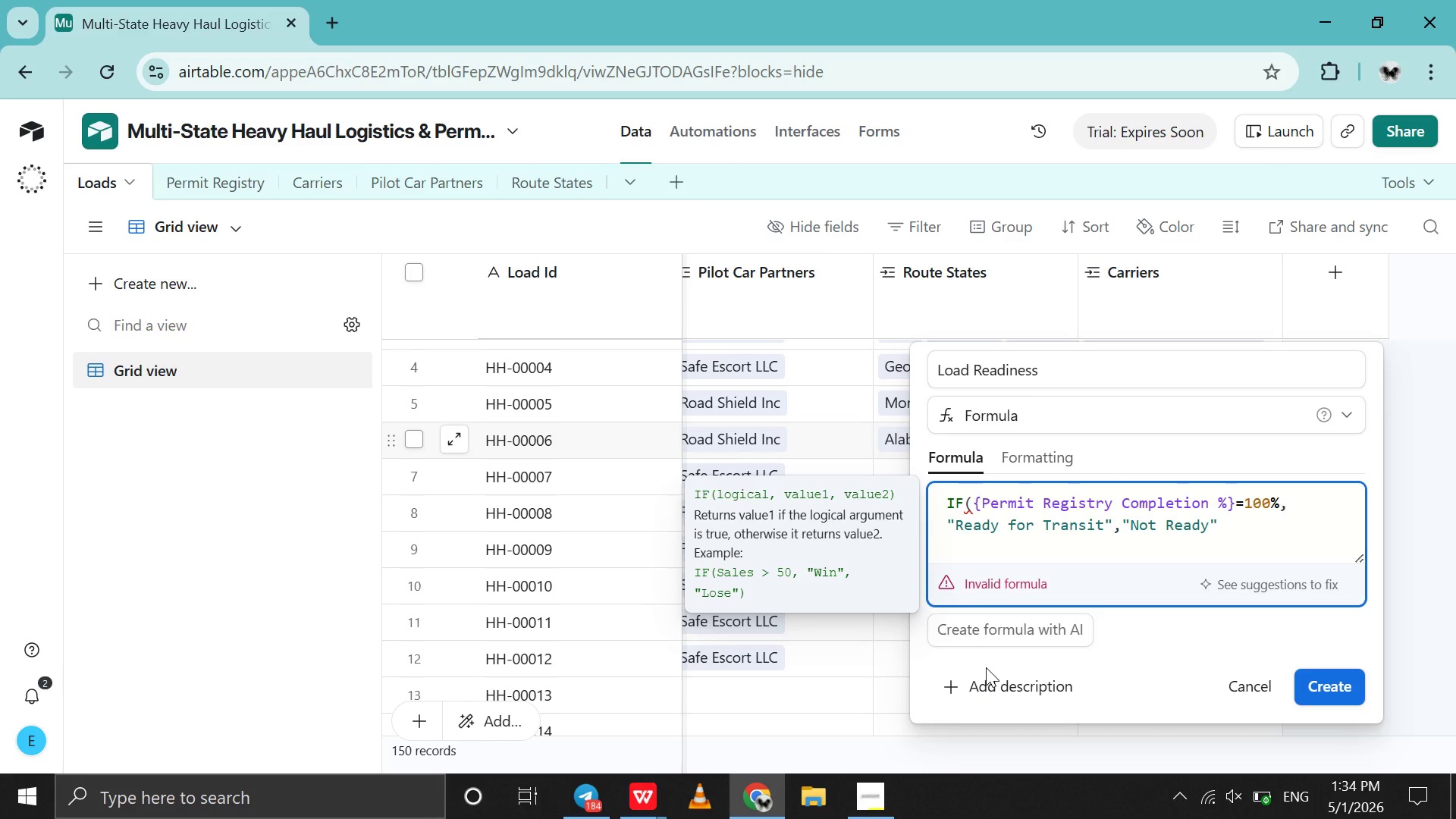 
 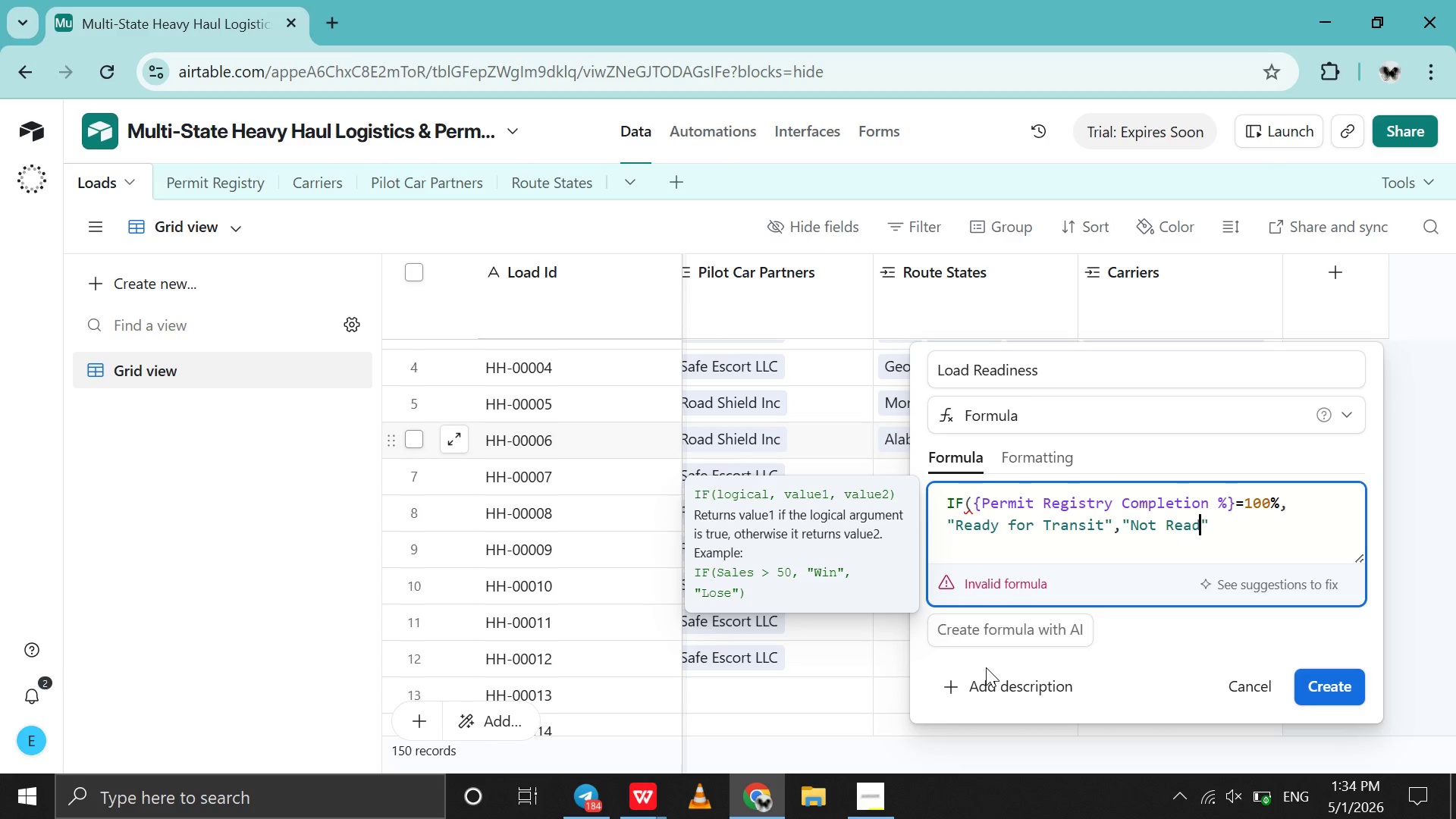 
hold_key(key=D, duration=0.31)
 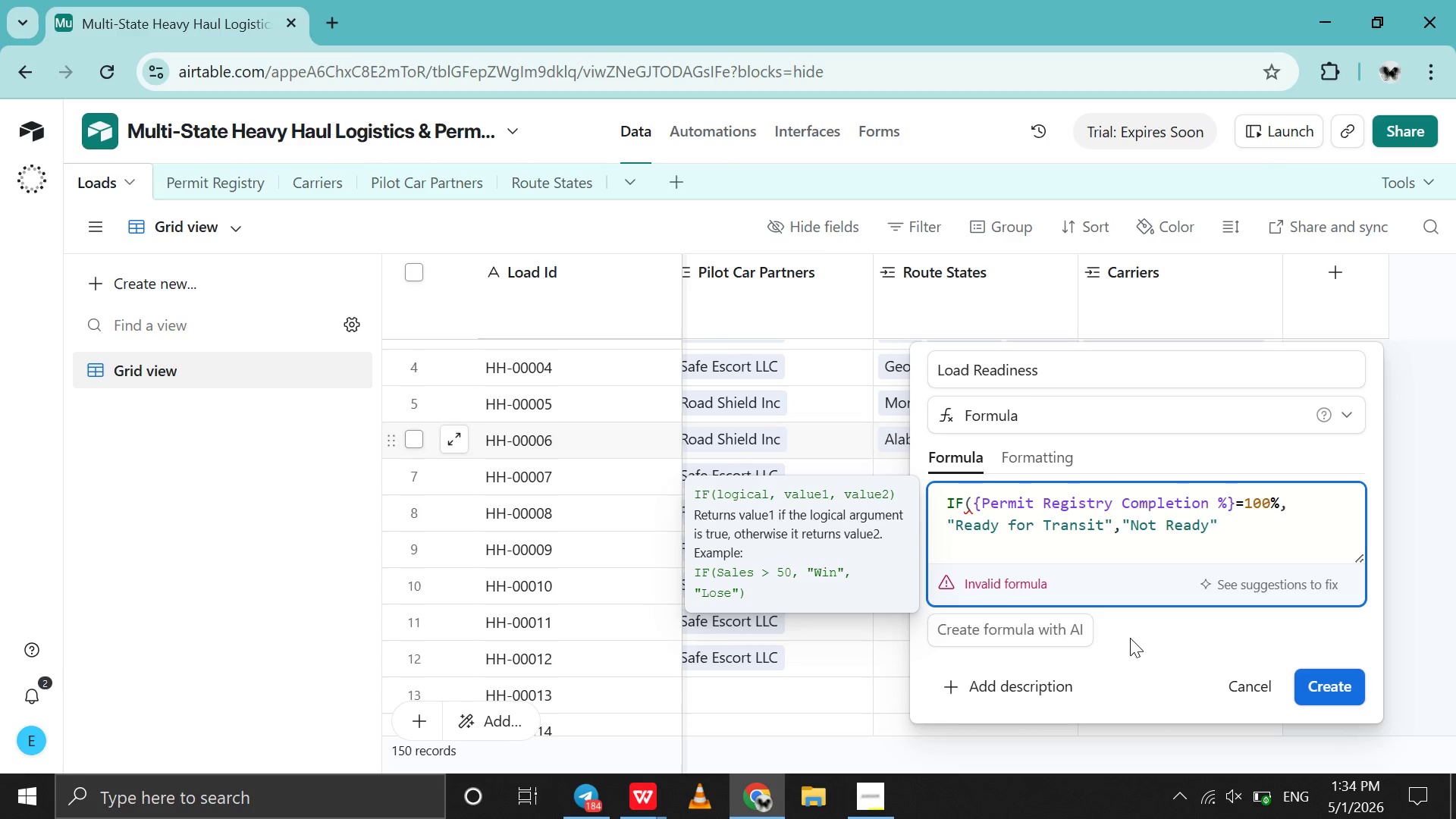 
key(ArrowRight)
 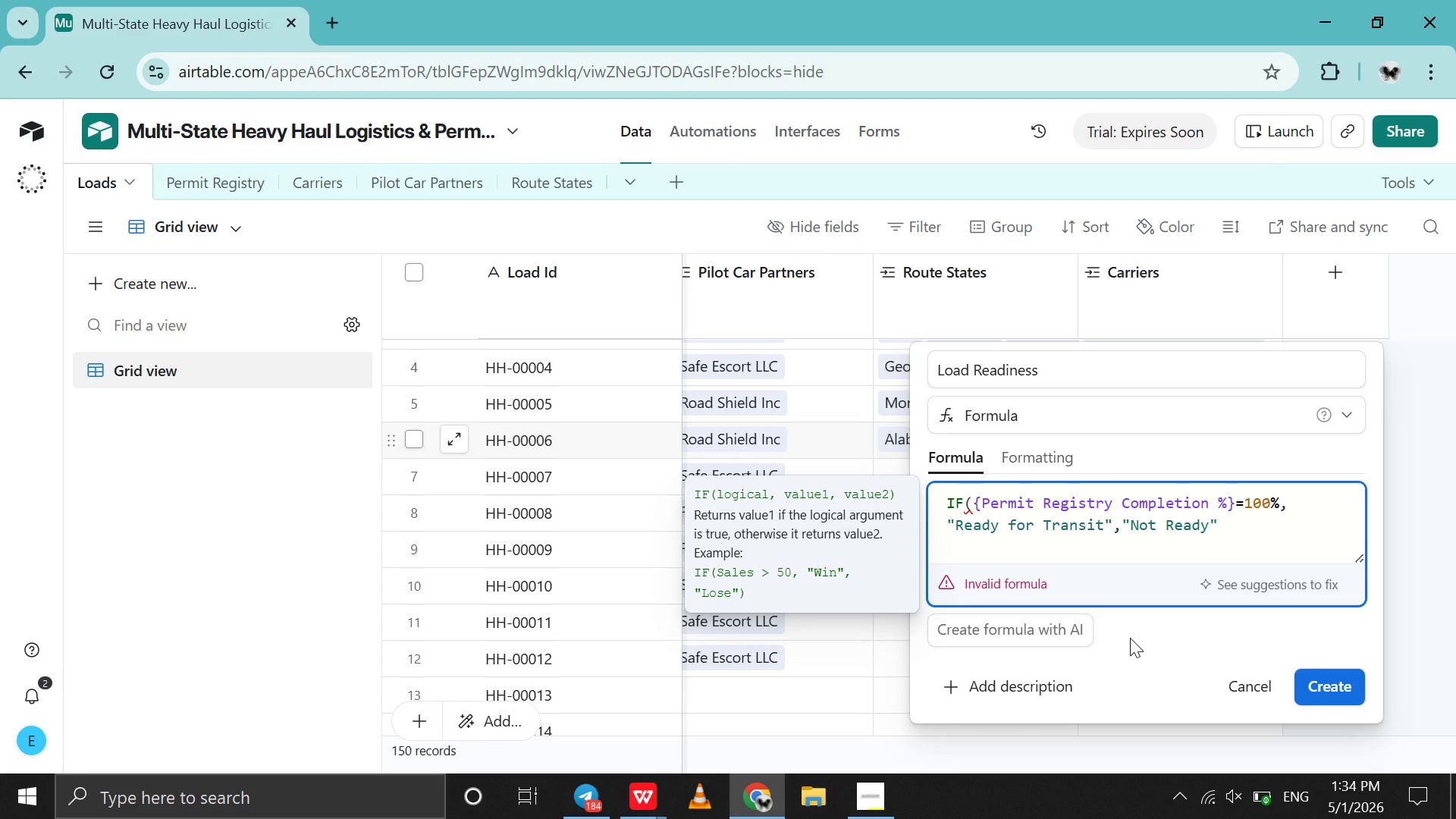 
key(Shift+0)
 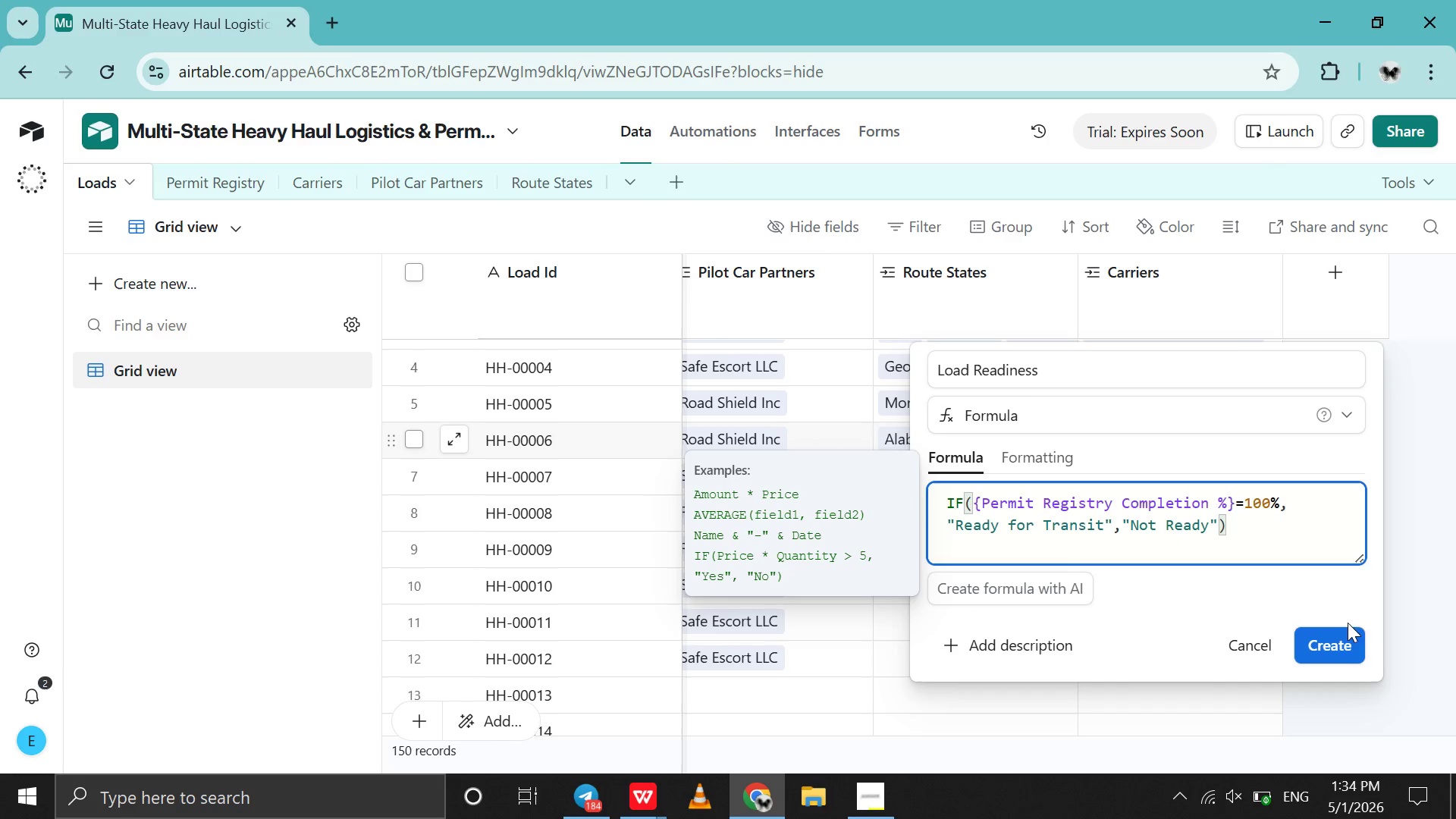 
left_click([1338, 635])
 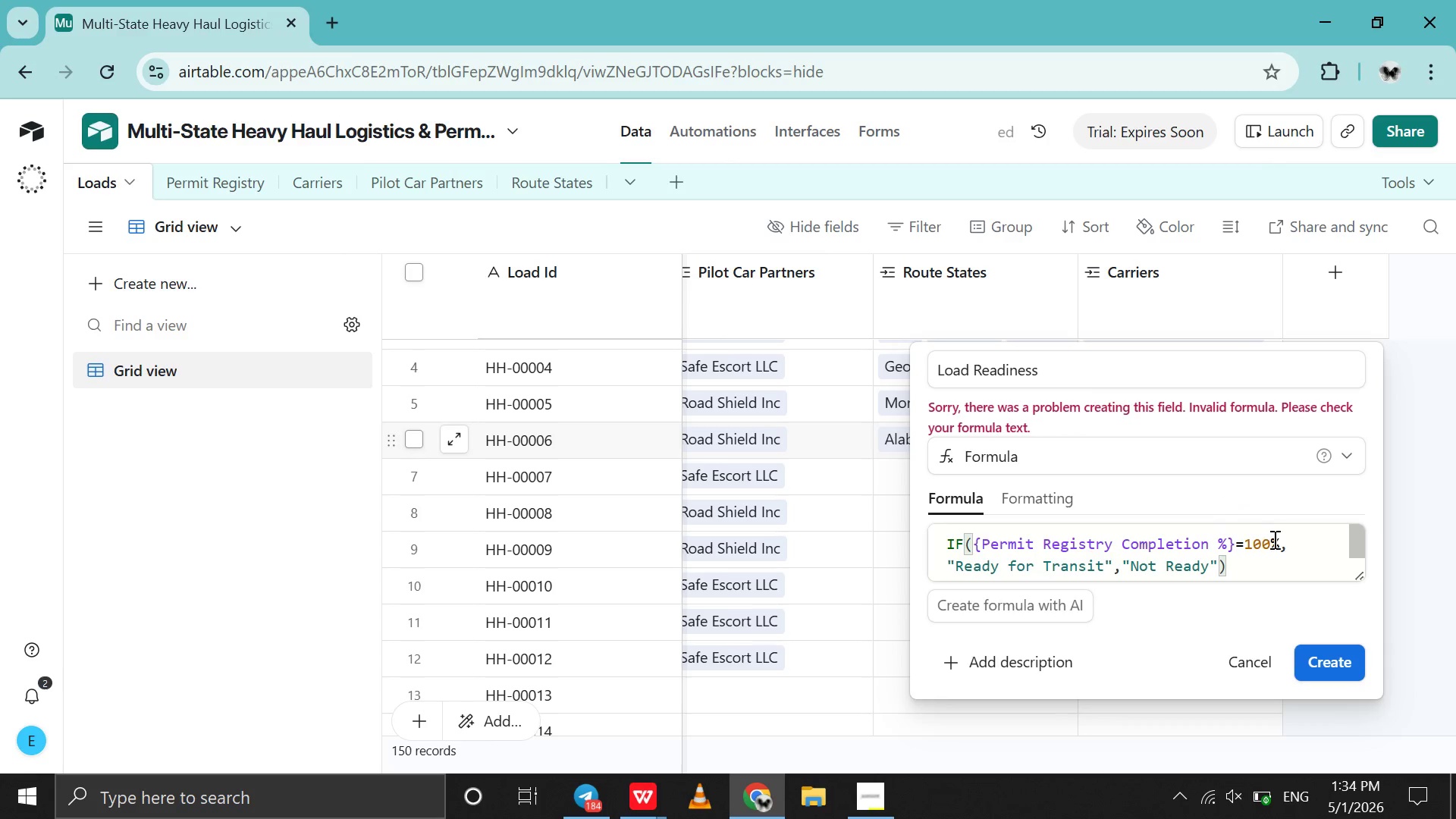 
left_click([1278, 548])
 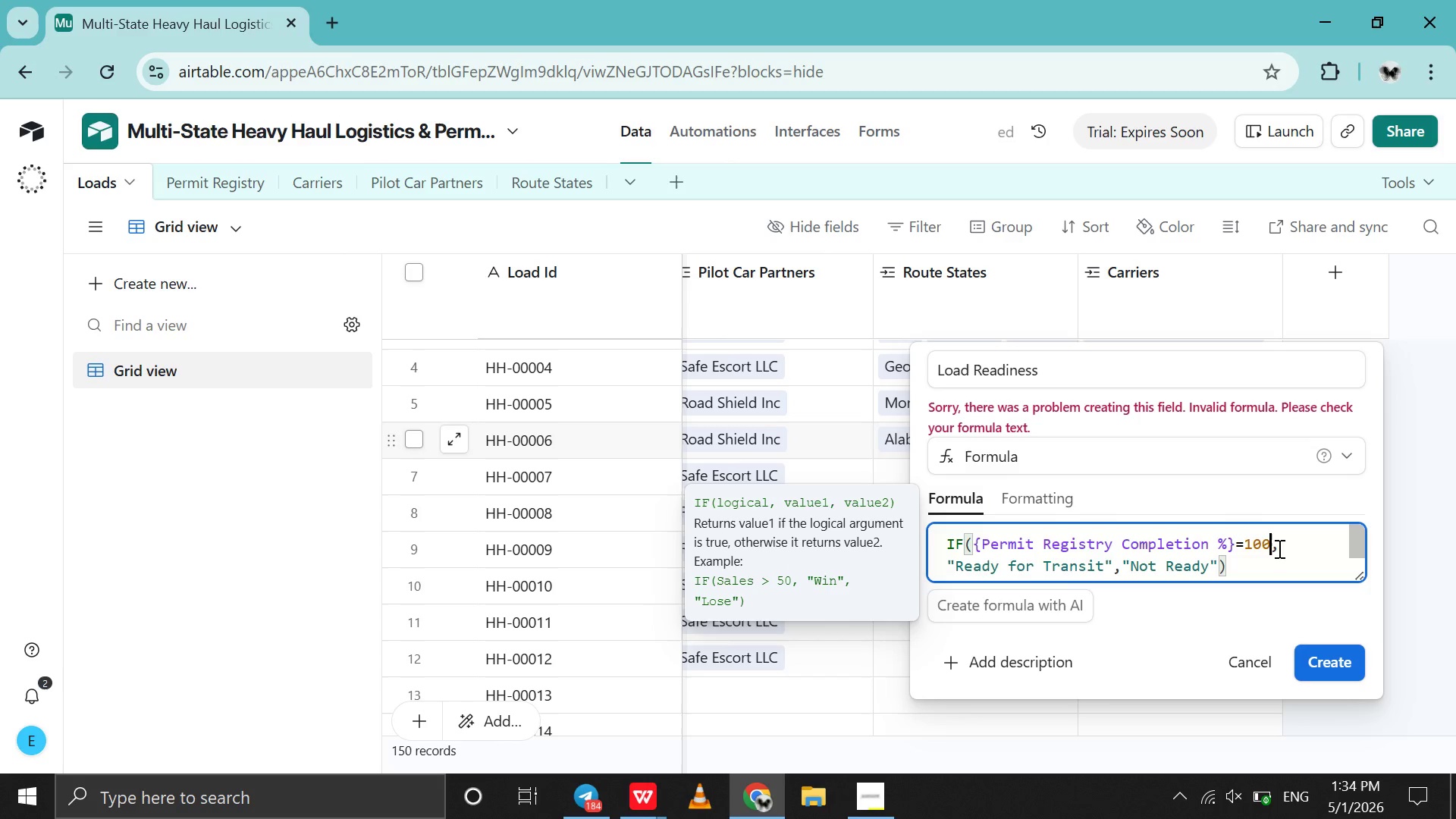 
key(Backspace)
 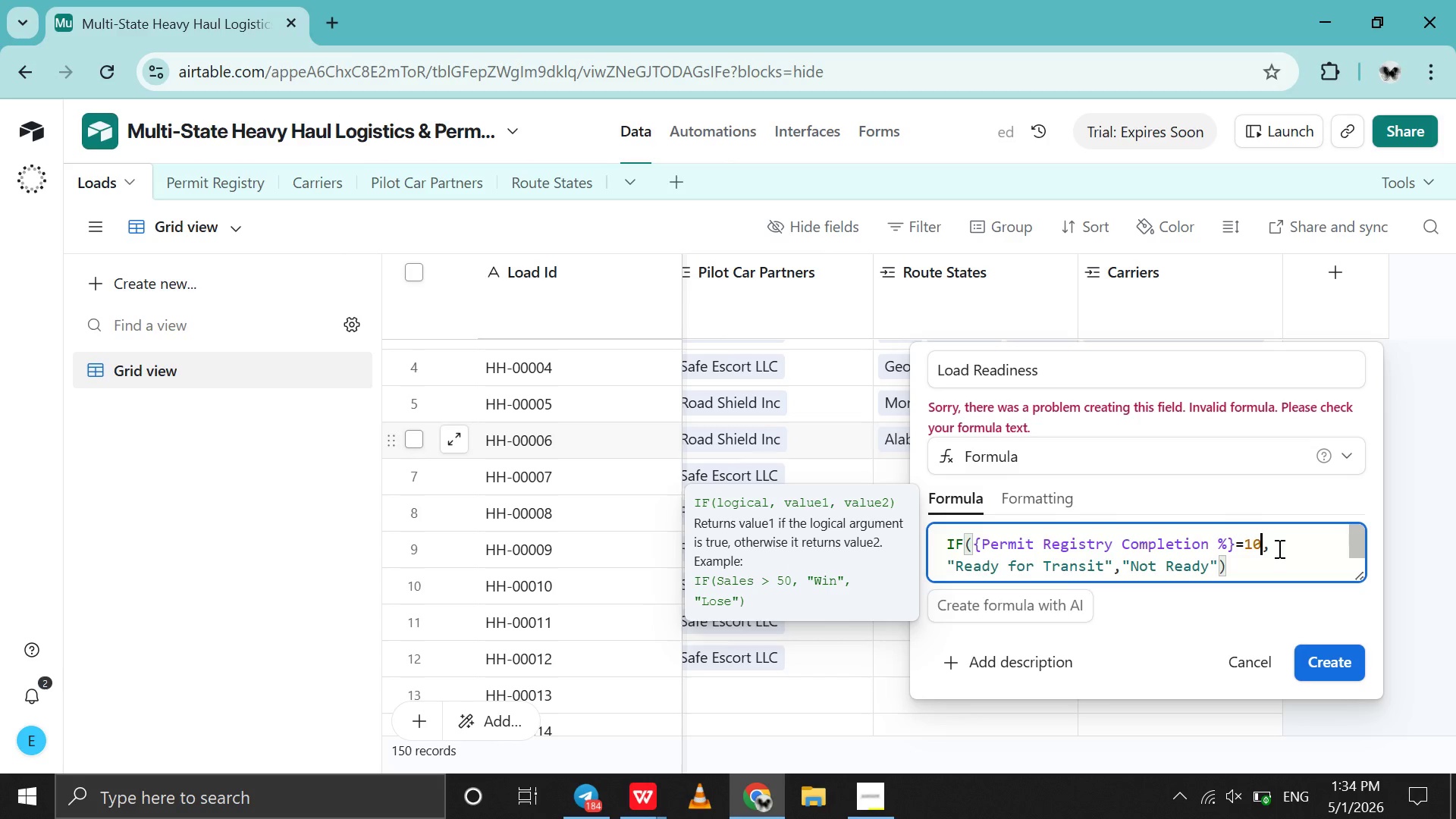 
key(Backspace)
 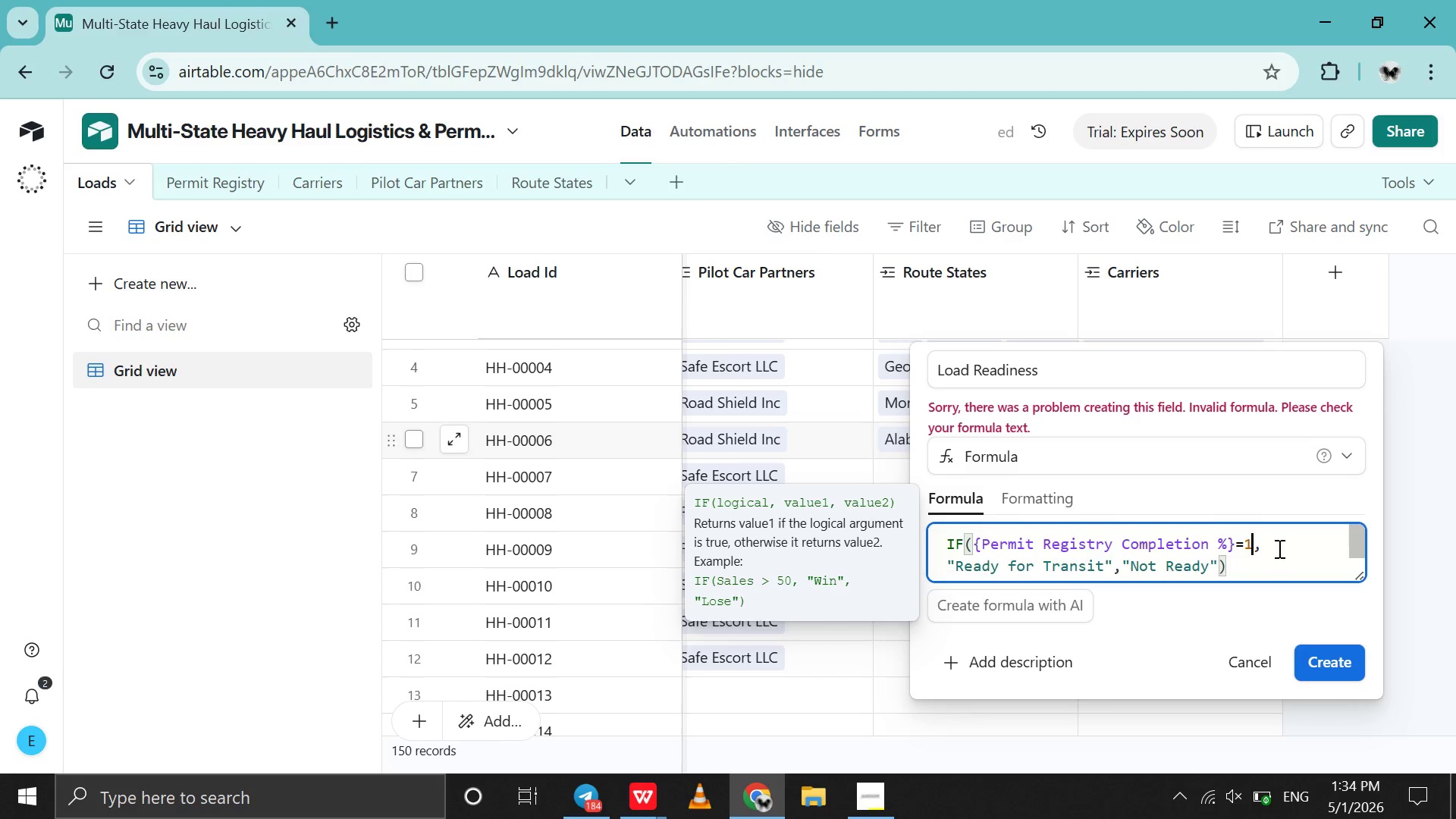 
key(Backspace)
 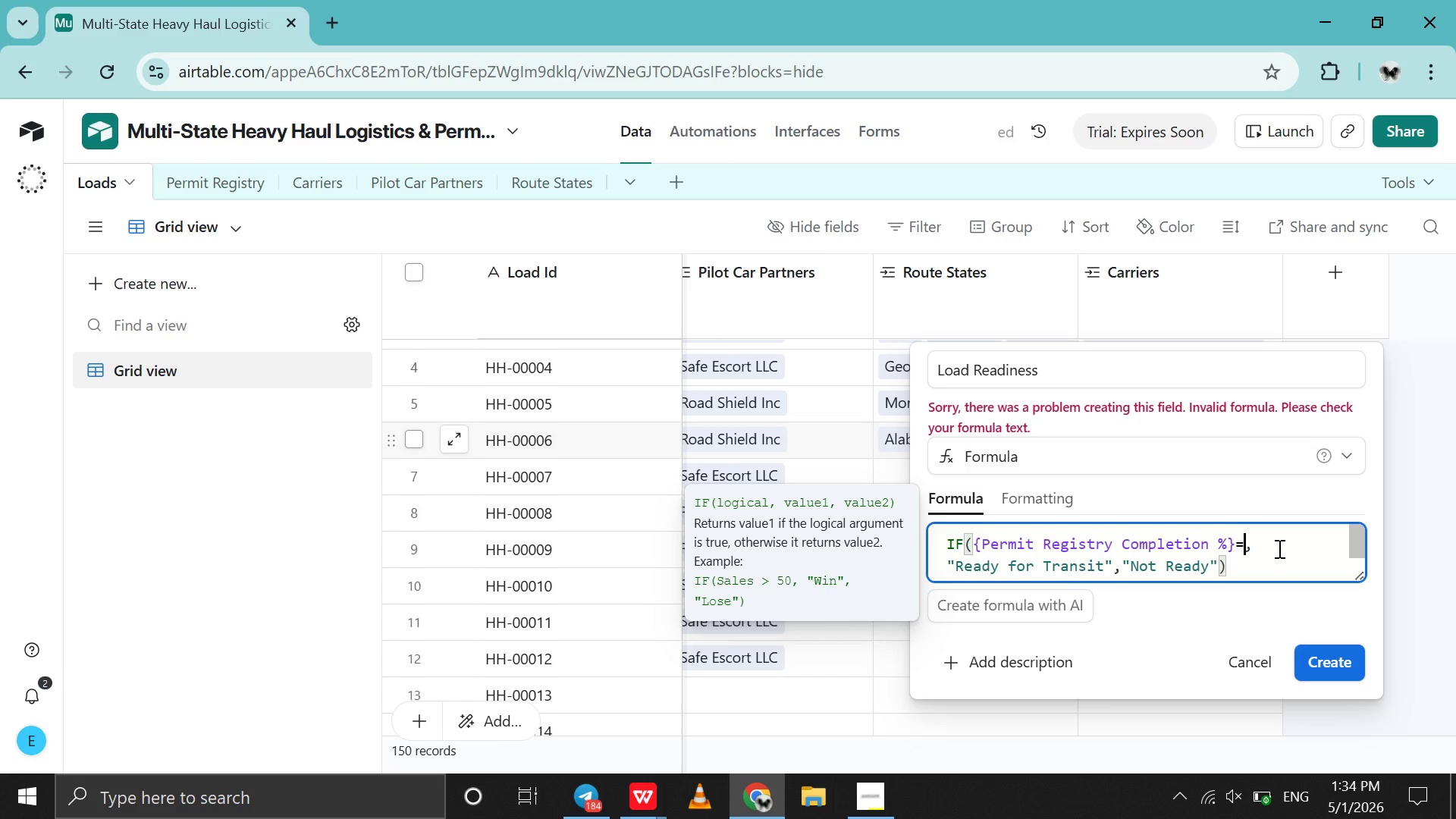 
key(Backspace)
 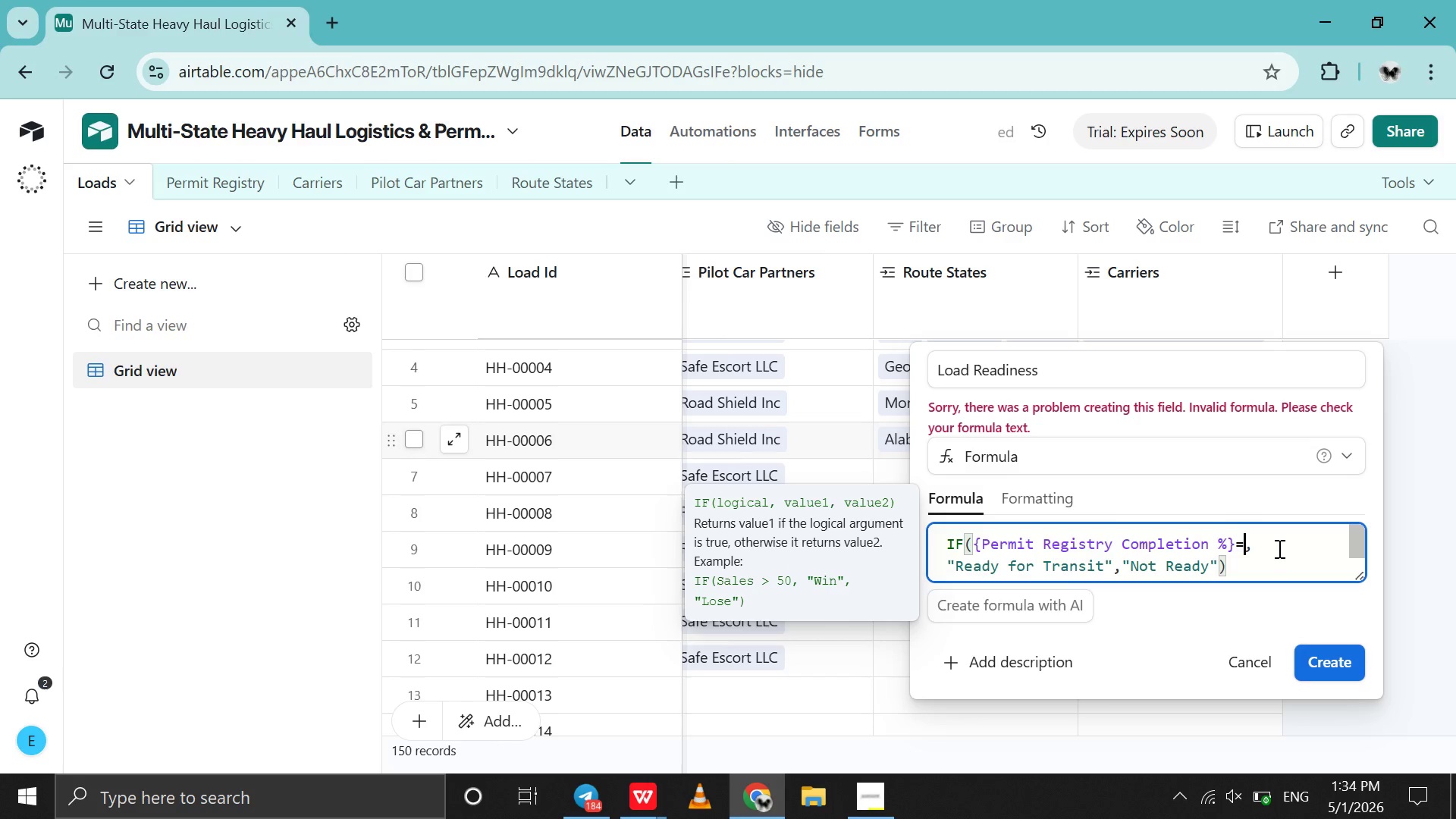 
key(1)
 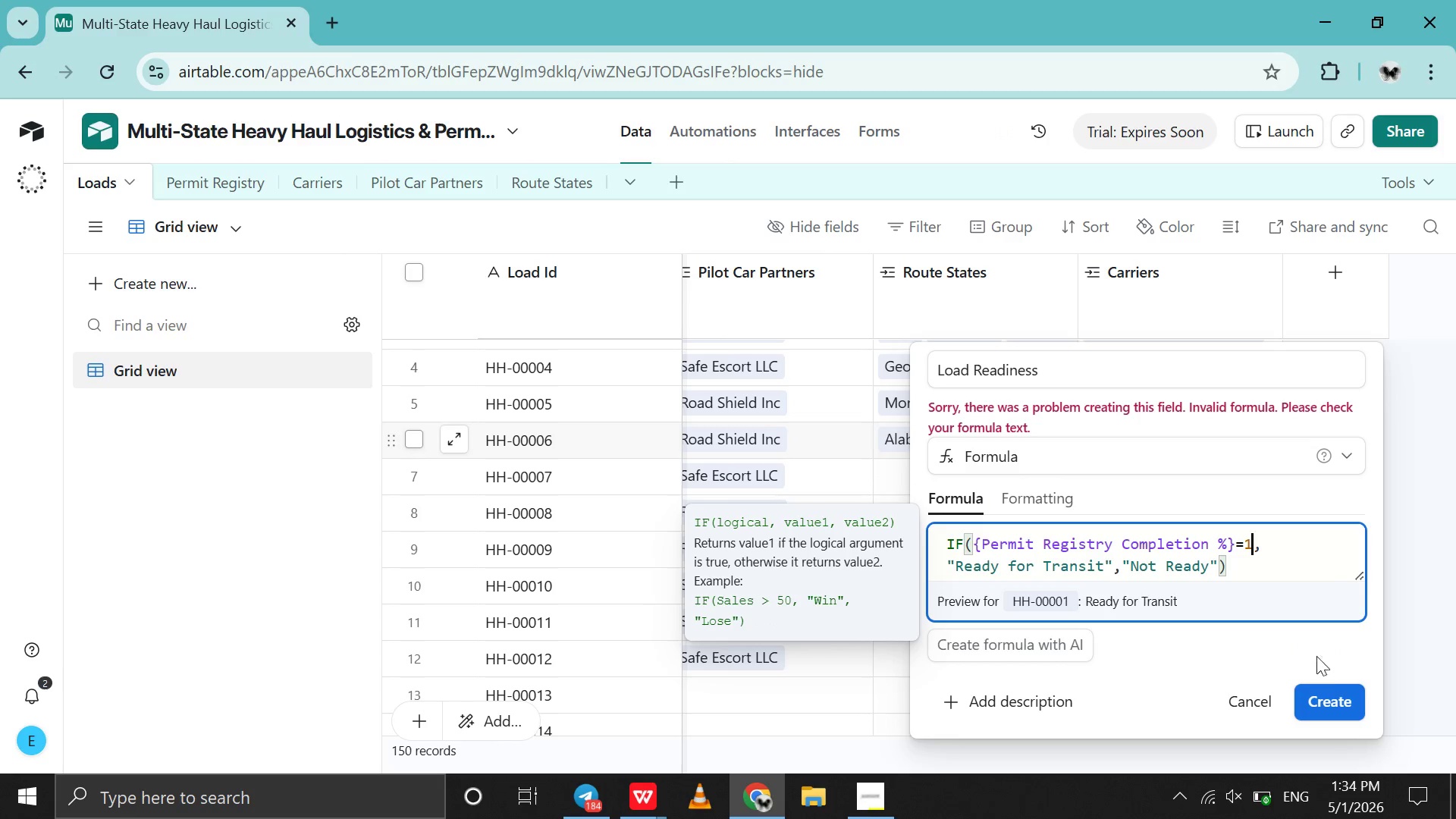 
left_click([1323, 695])
 